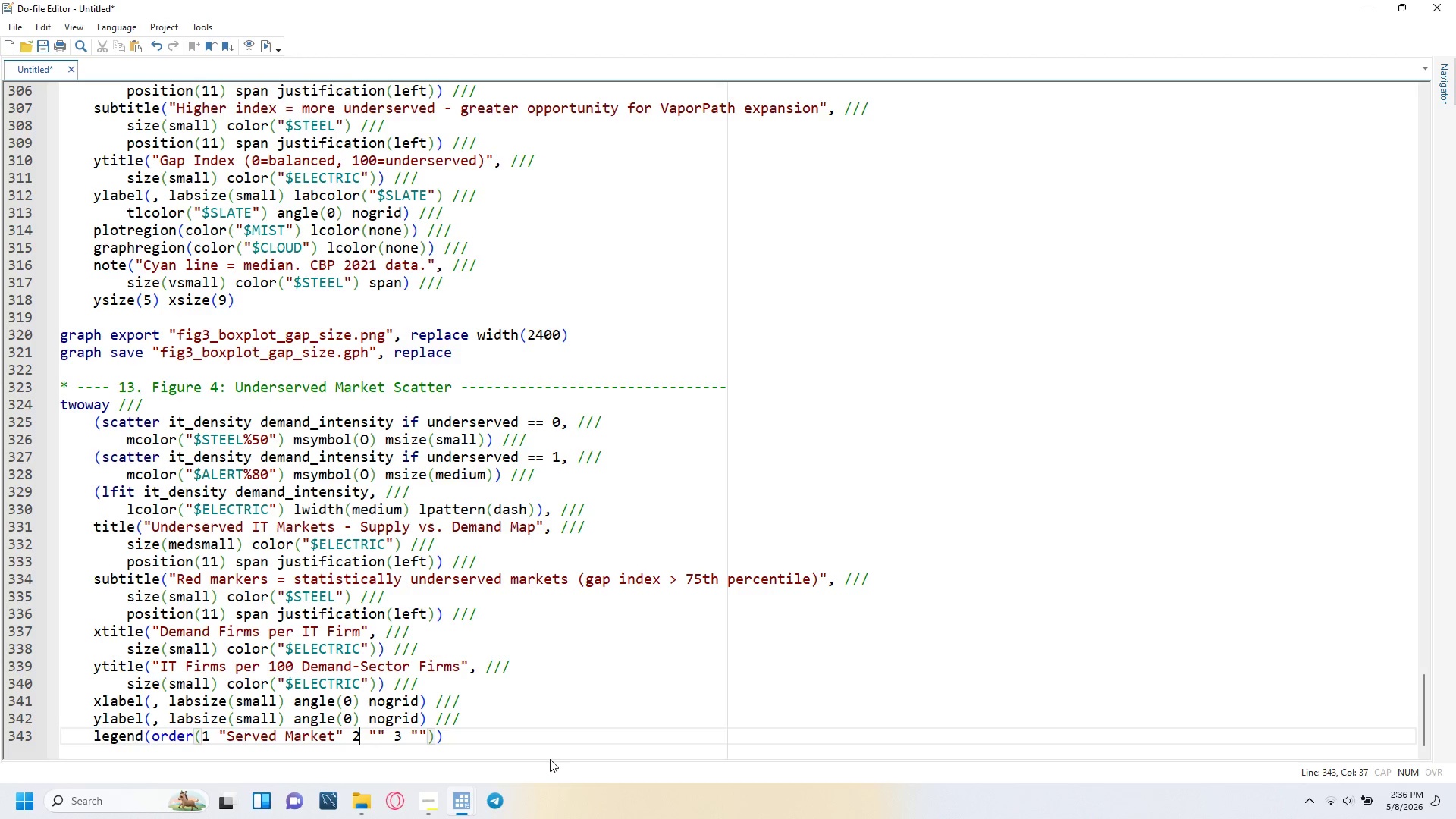 
key(ArrowRight)
 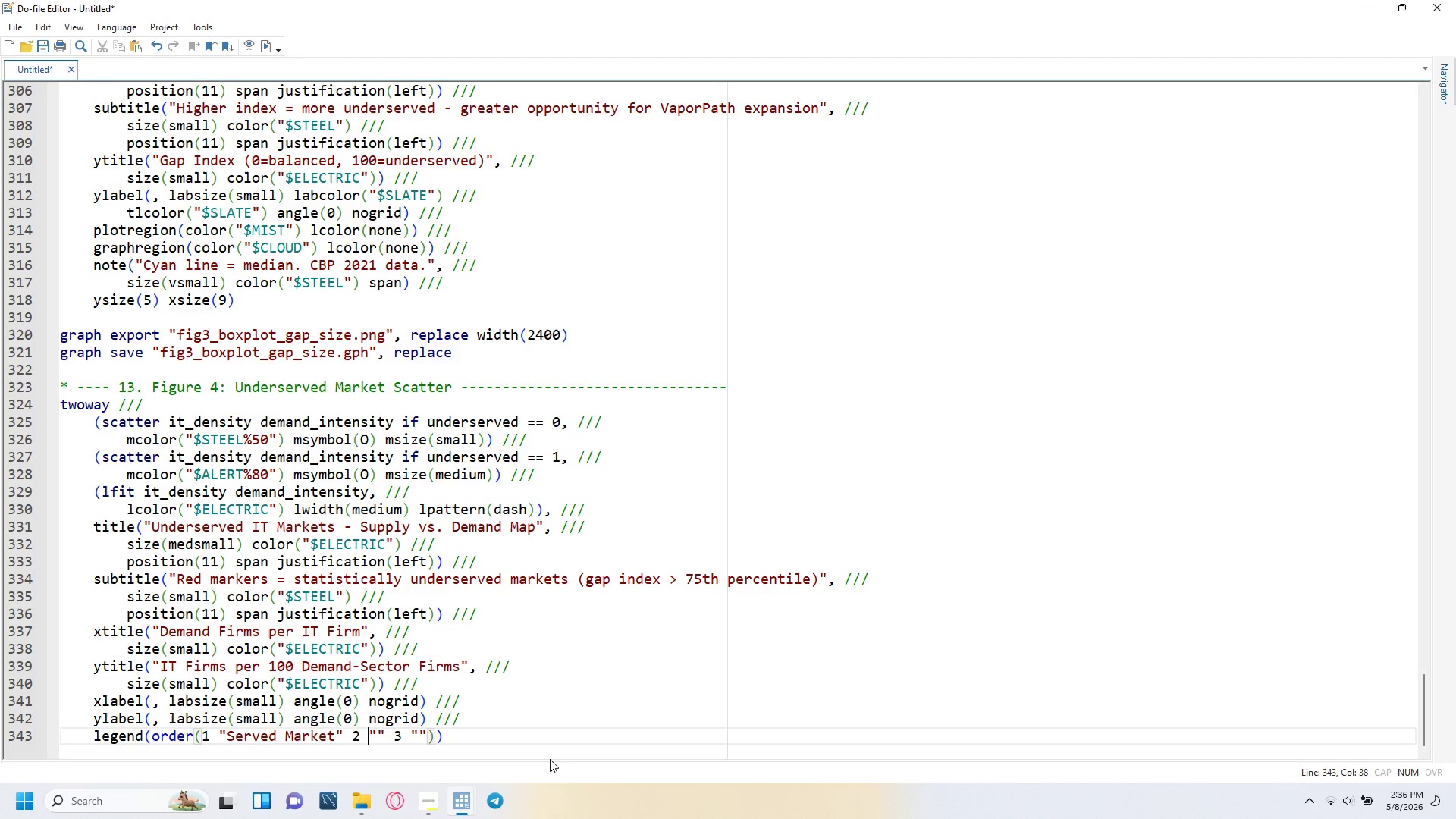 
key(ArrowRight)
 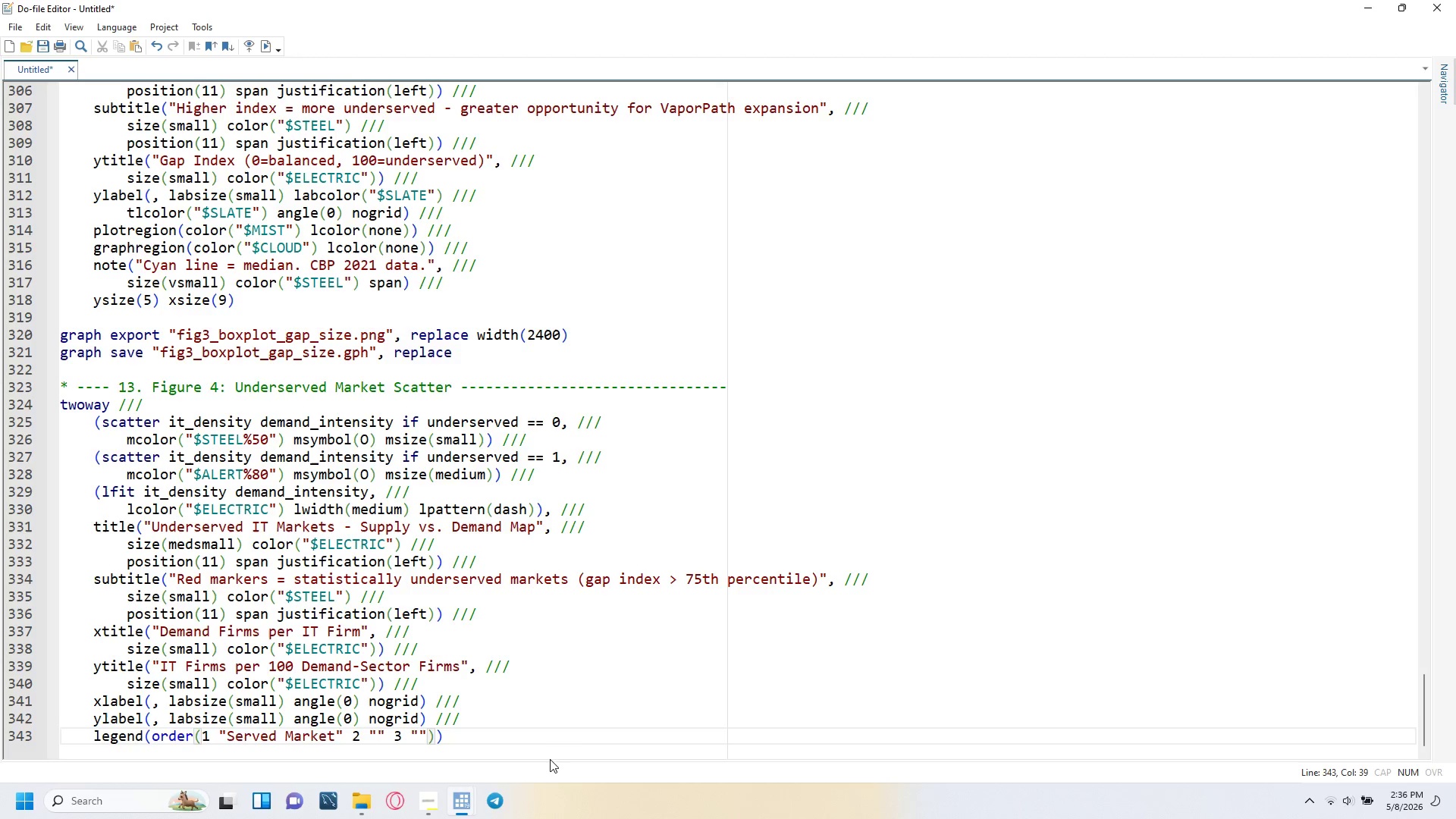 
type(Underserved Market)
 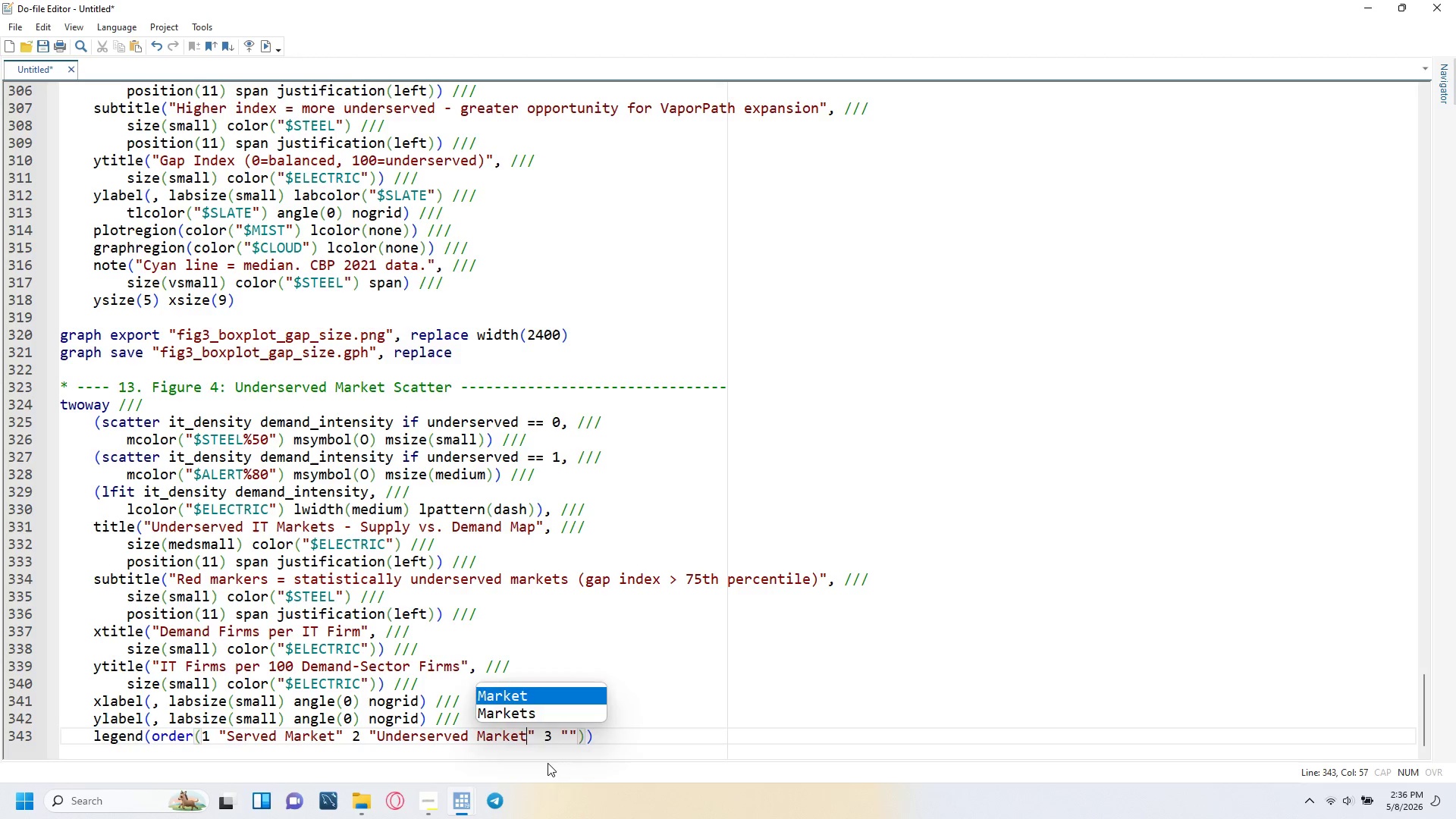 
key(ArrowRight)
 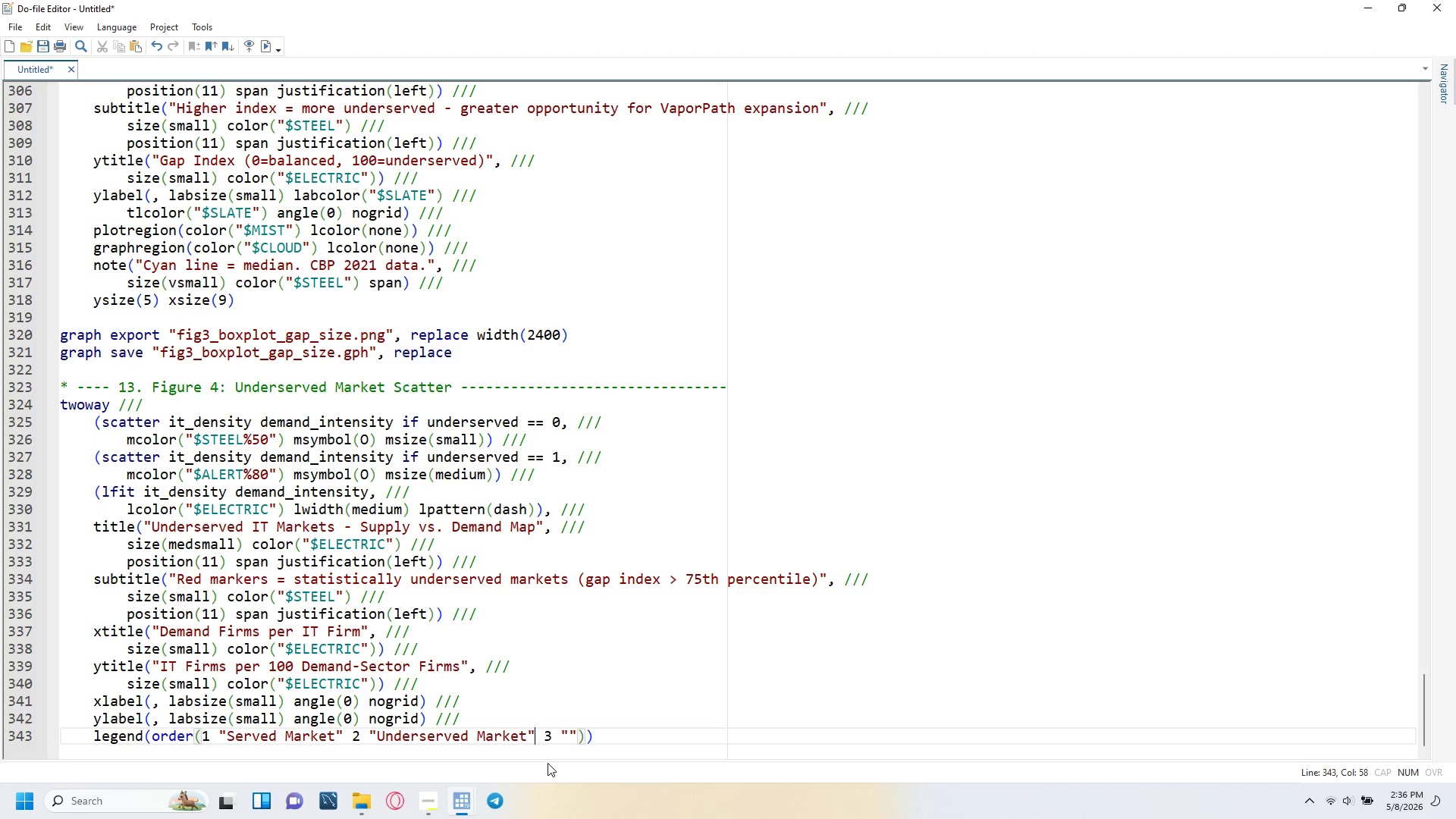 
key(ArrowRight)
 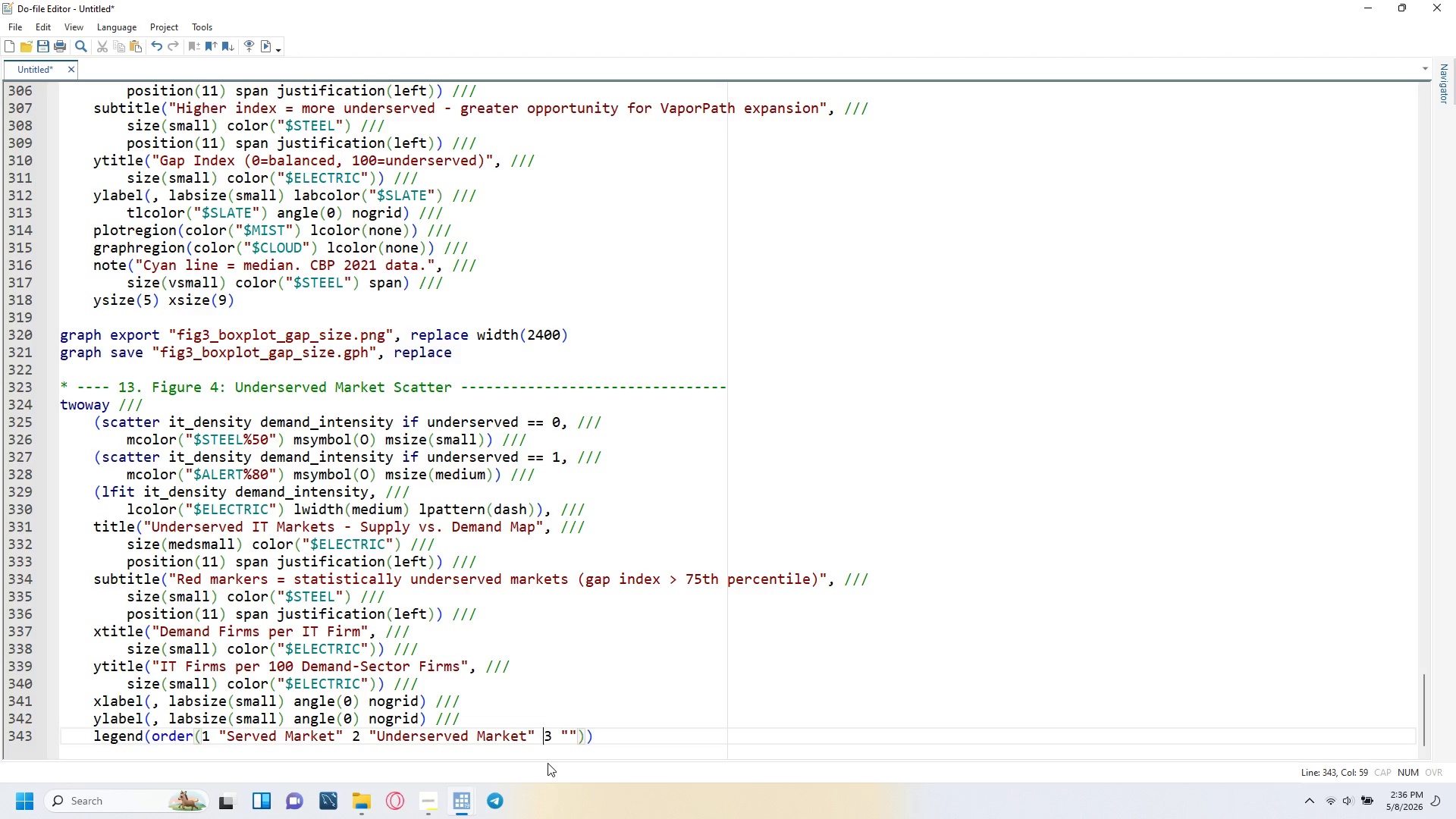 
key(ArrowRight)
 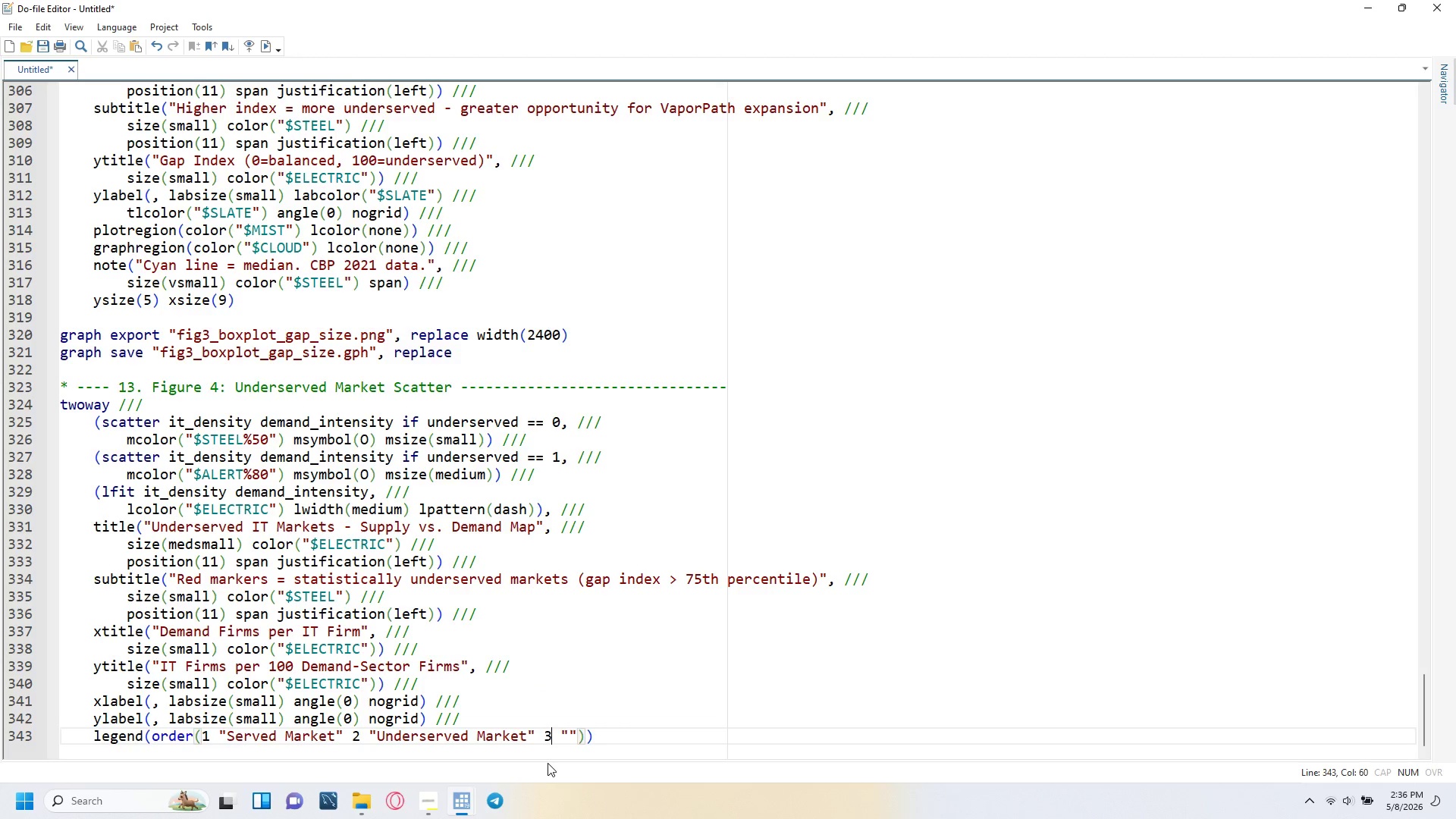 
key(ArrowRight)
 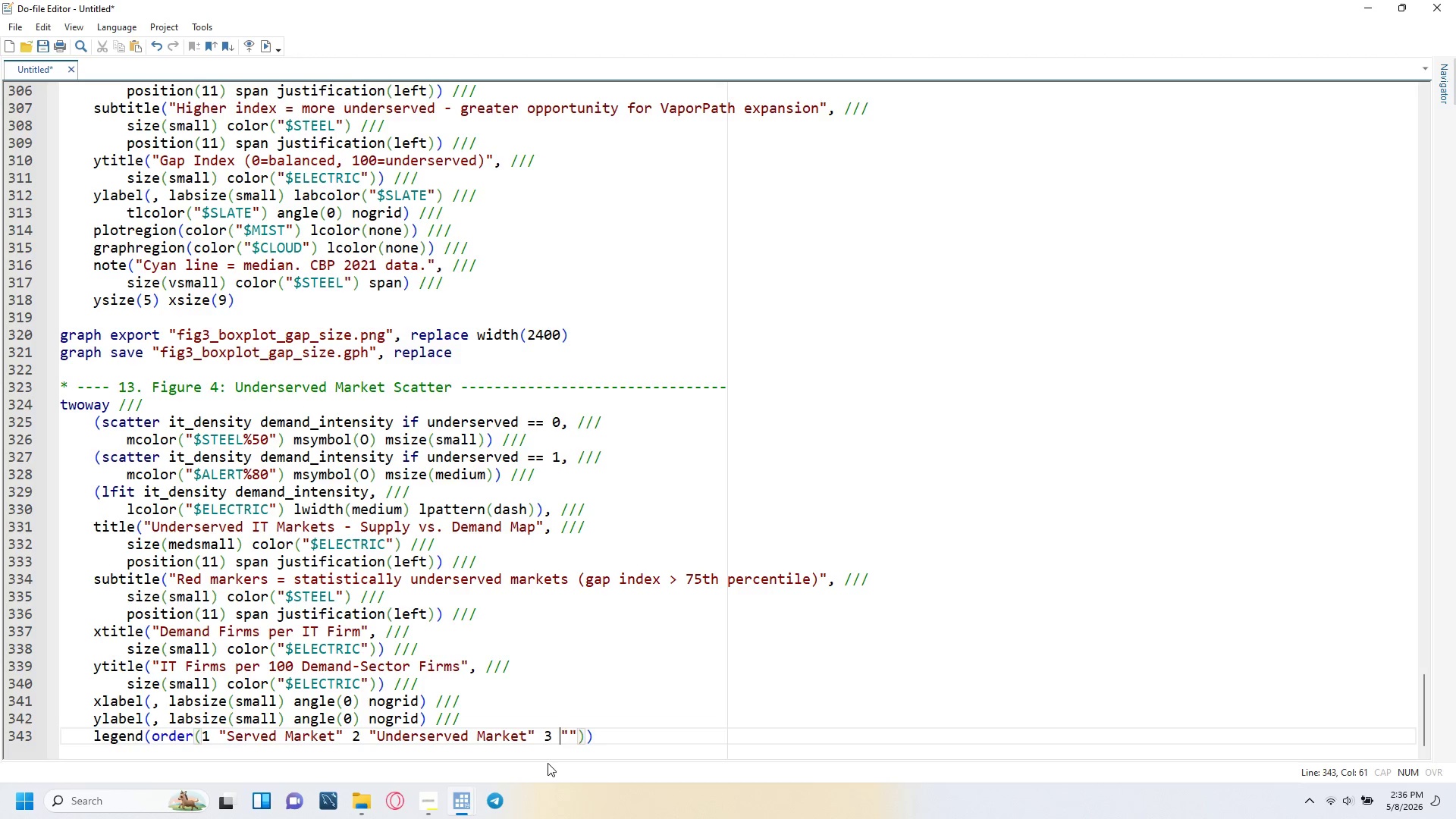 
key(ArrowRight)
 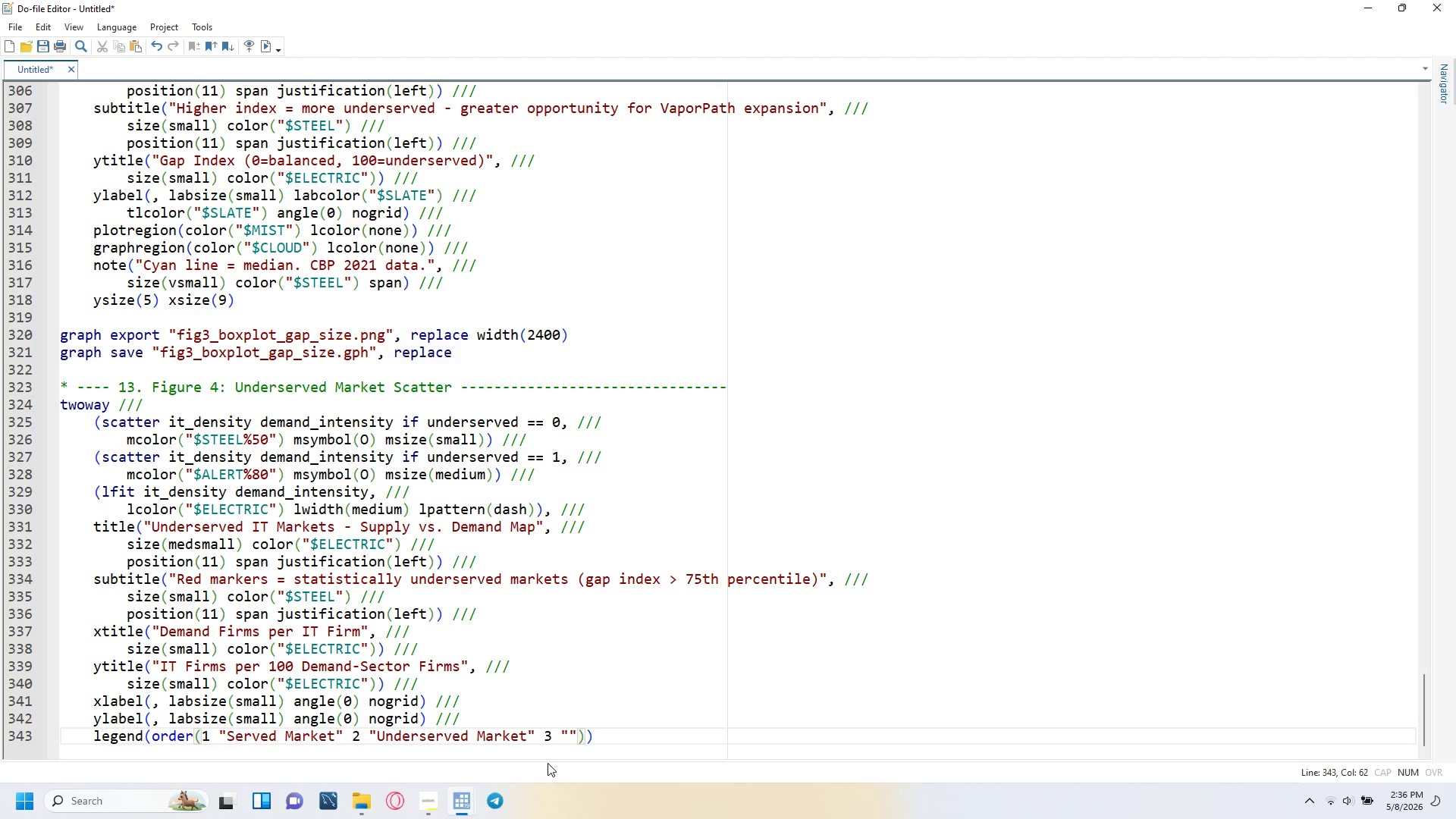 
hold_key(key=ShiftLeft, duration=0.44)
 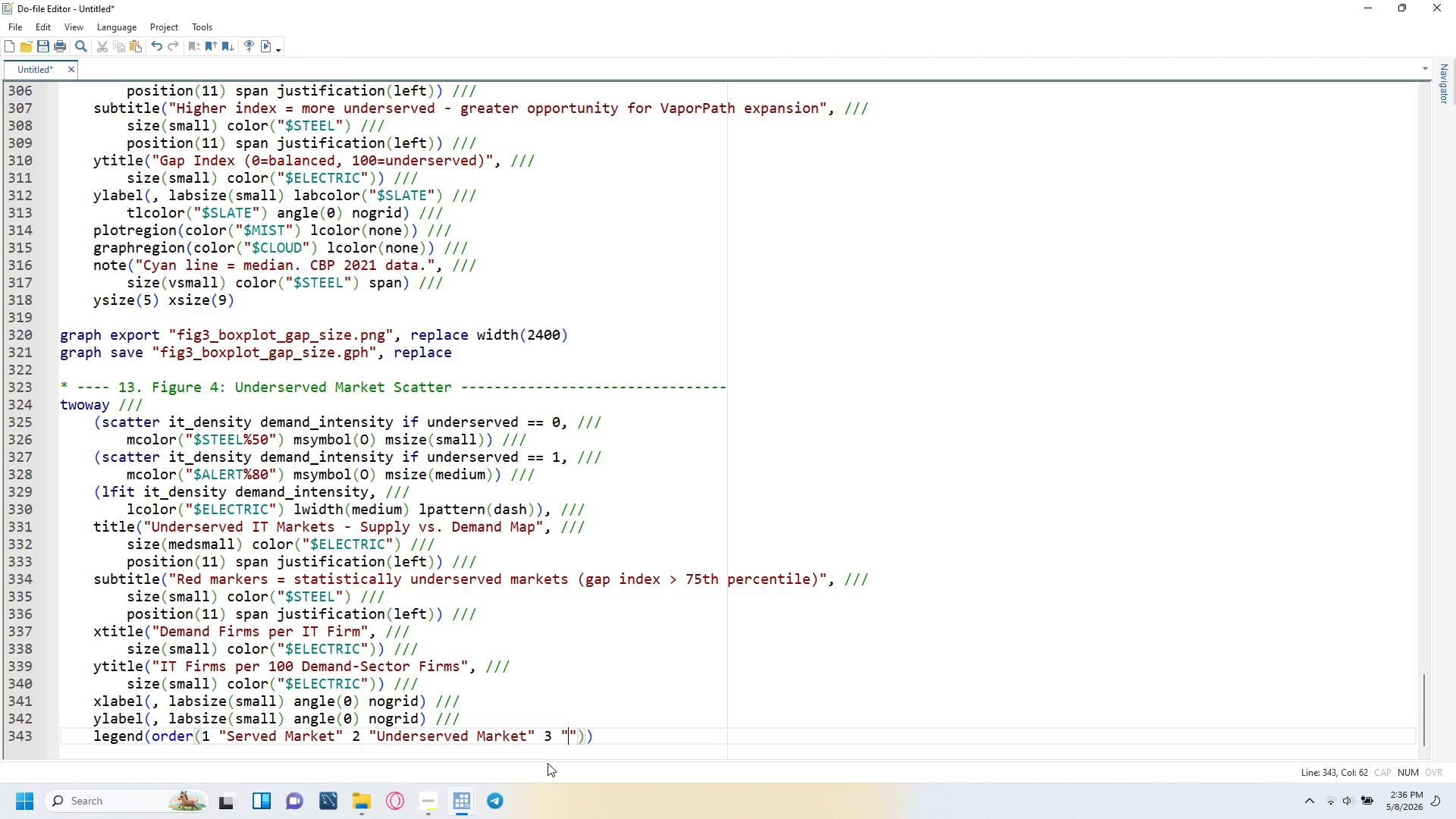 
hold_key(key=ShiftLeft, duration=0.33)
 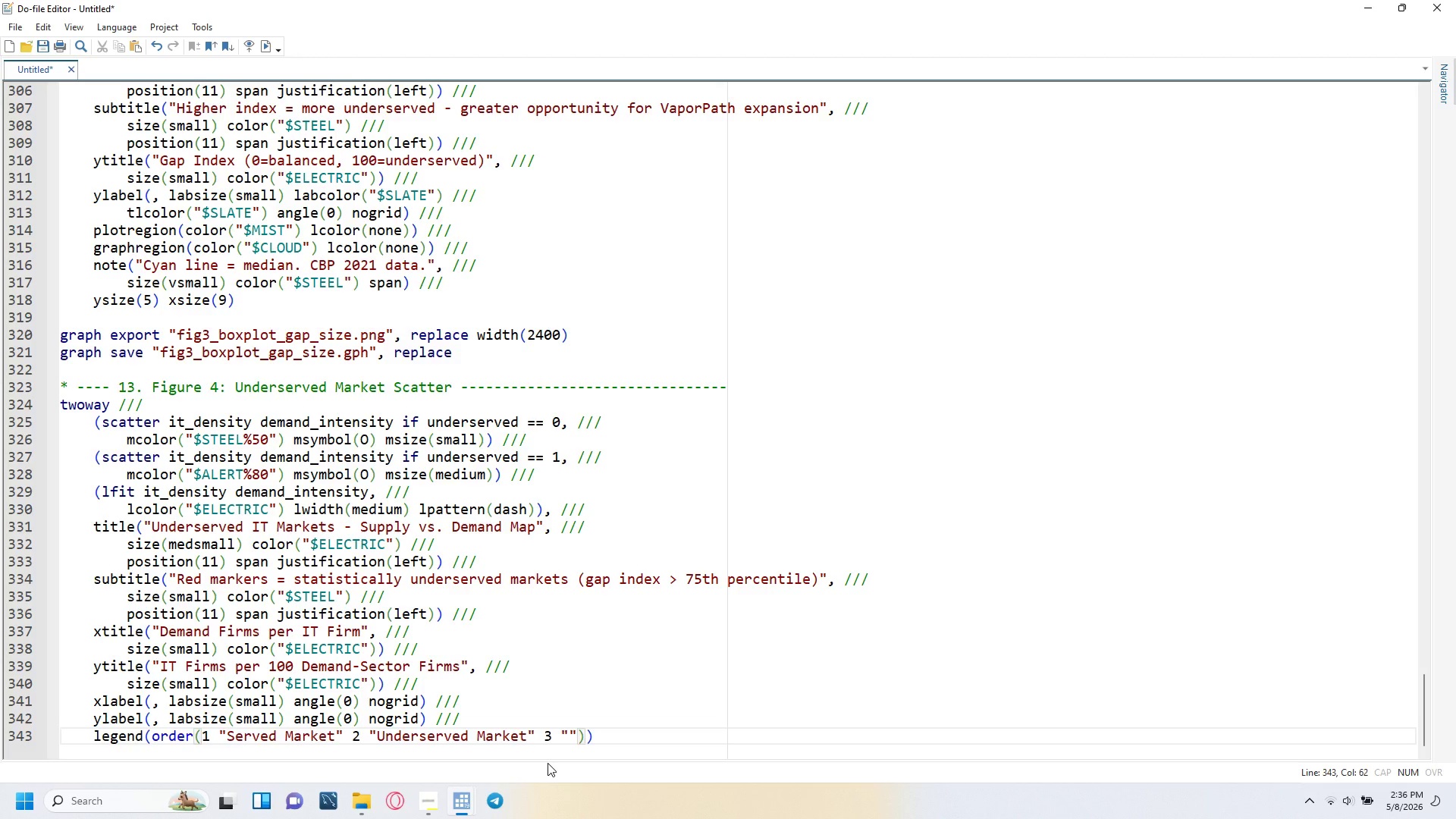 
type(Trend)
 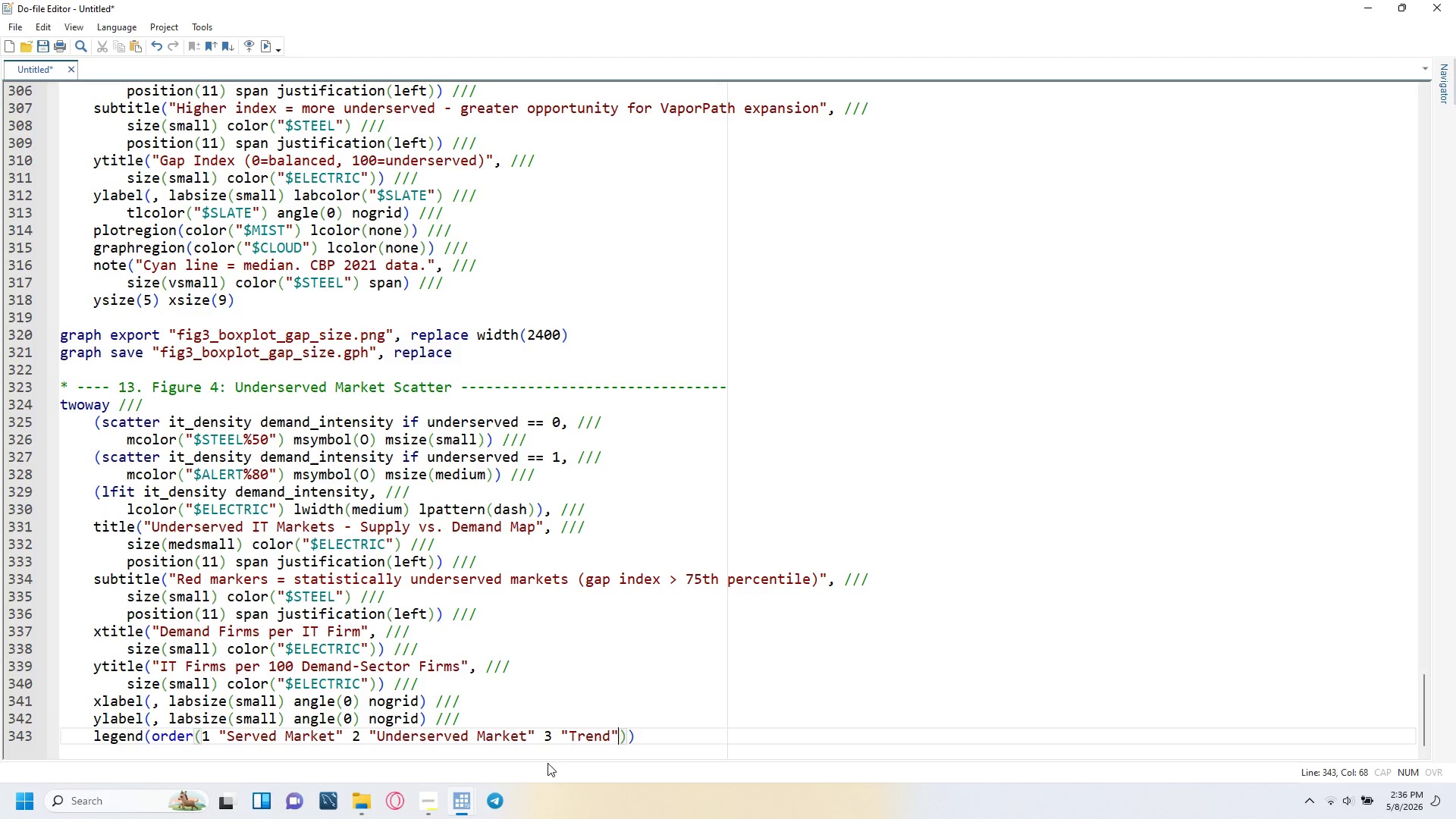 
key(ArrowRight)
 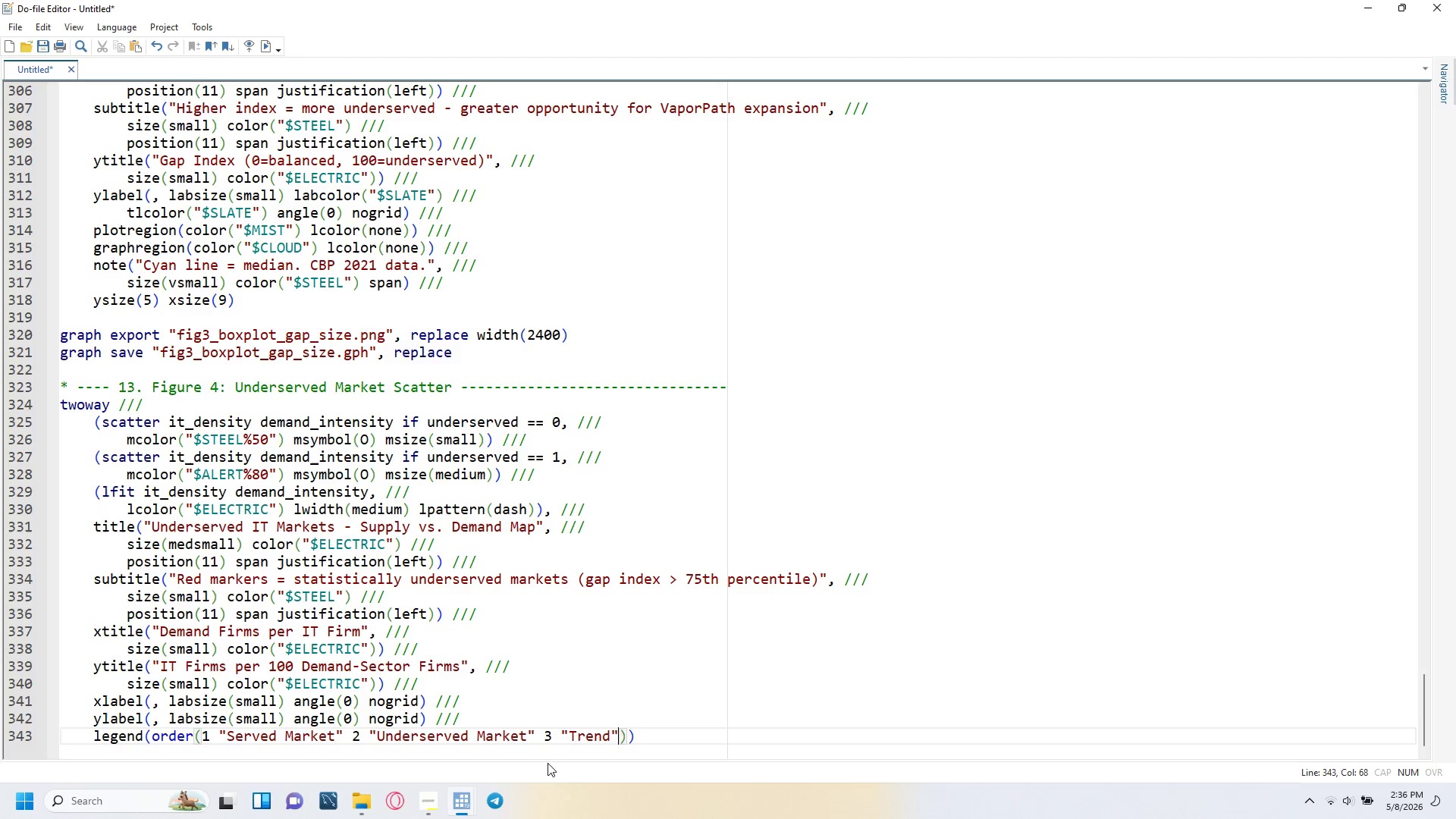 
key(ArrowRight)
 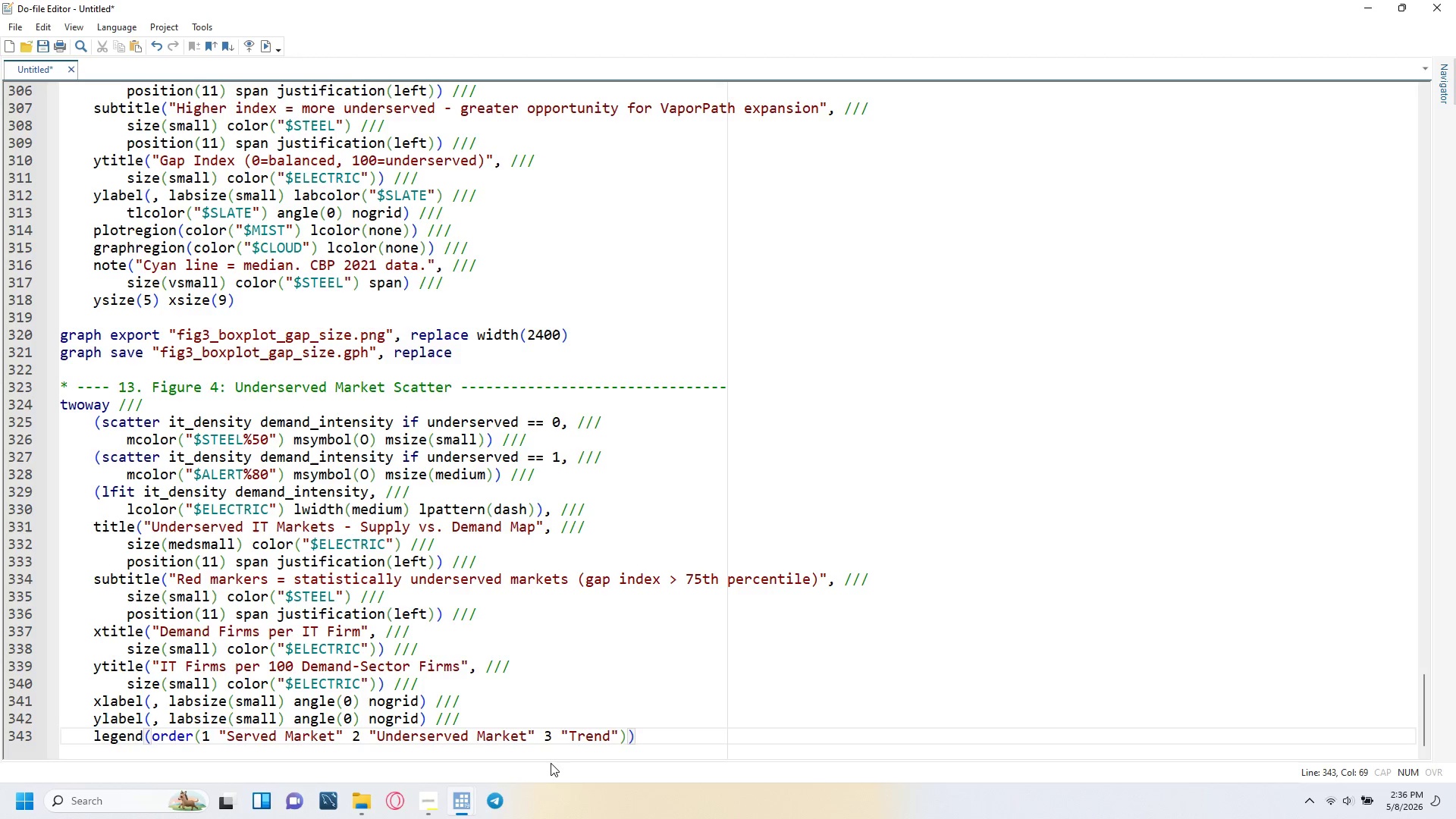 
key(ArrowRight)
 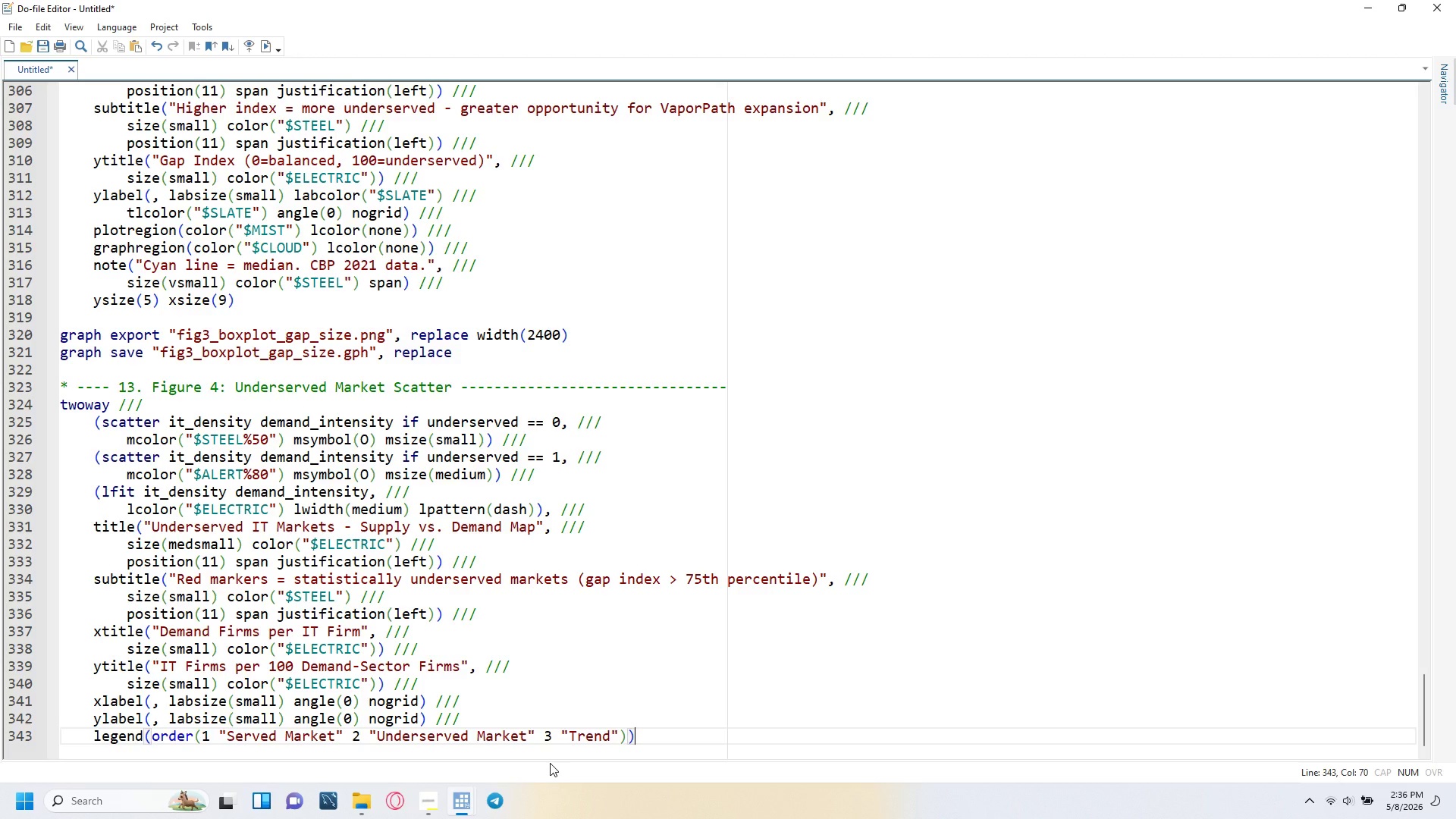 
key(ArrowLeft)
 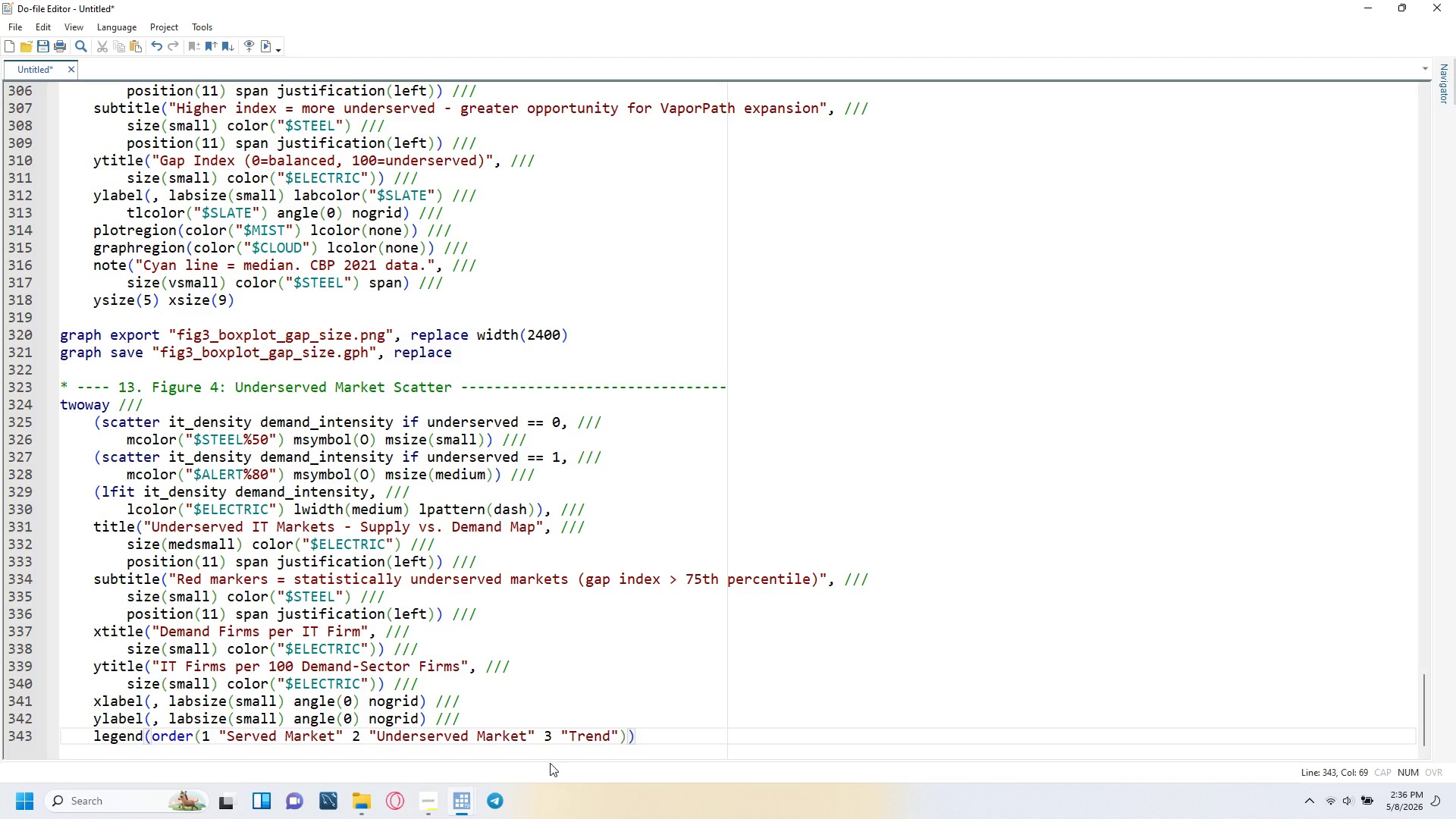 
key(Space)
 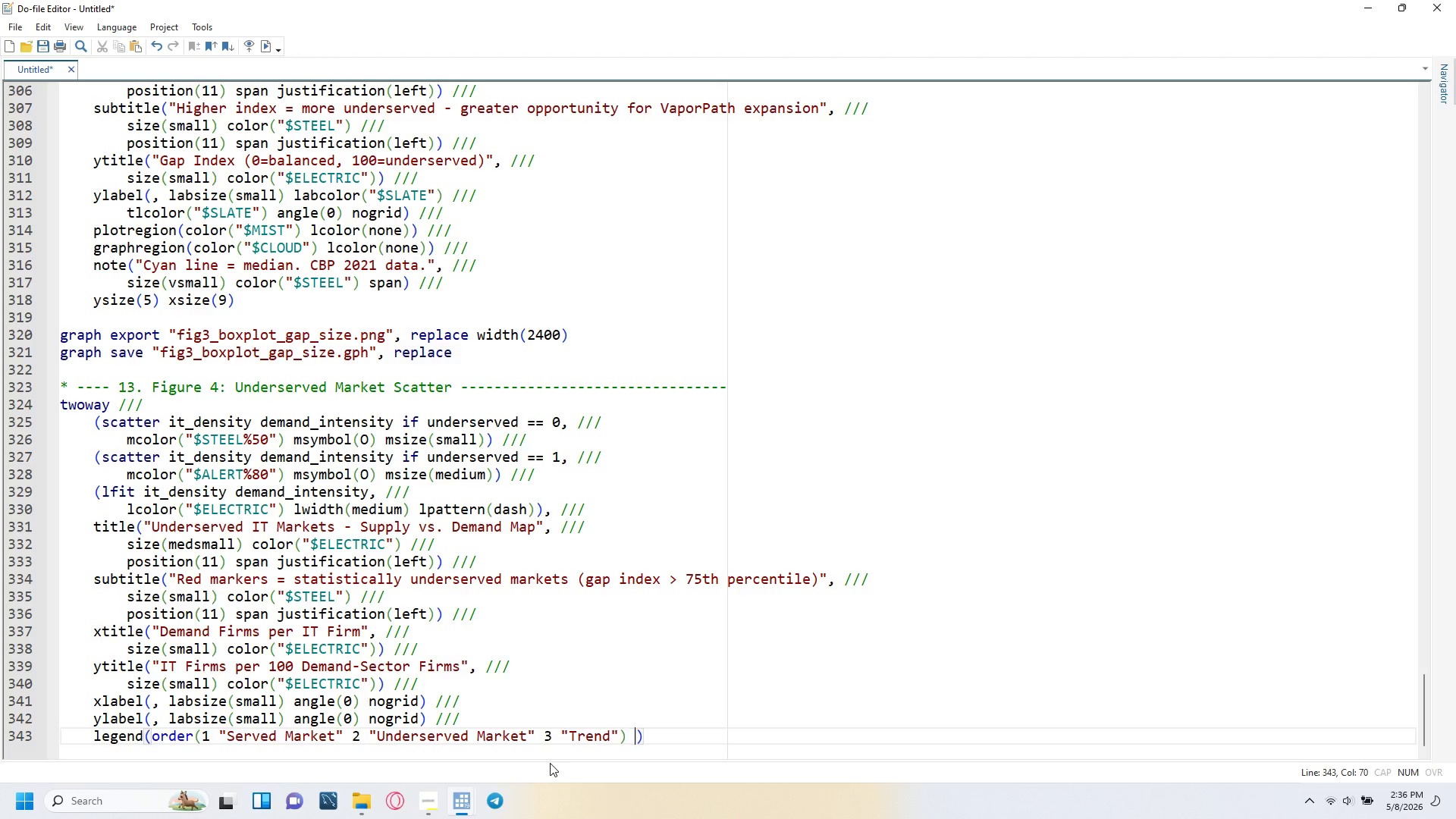 
key(Slash)
 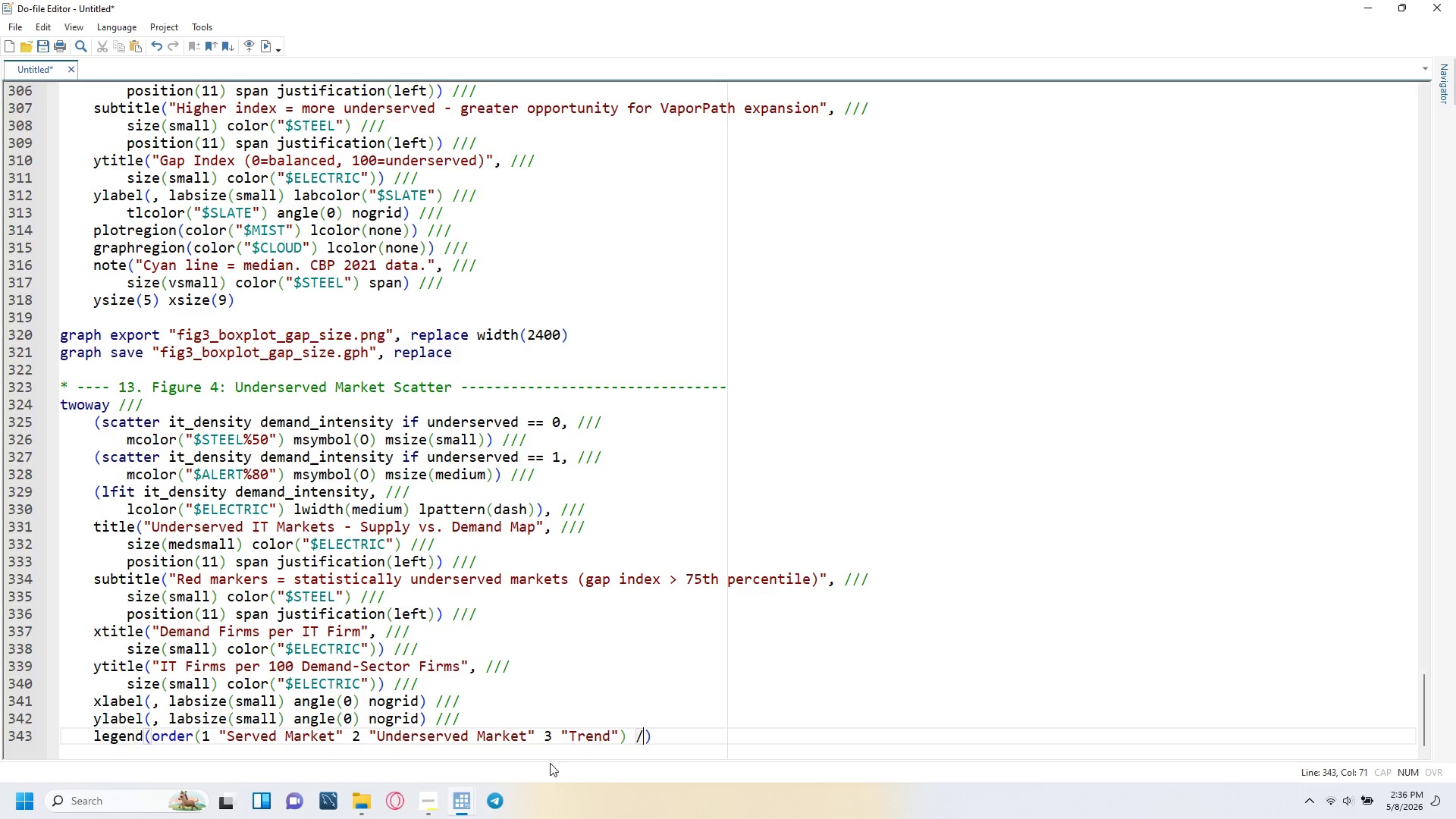 
key(Slash)
 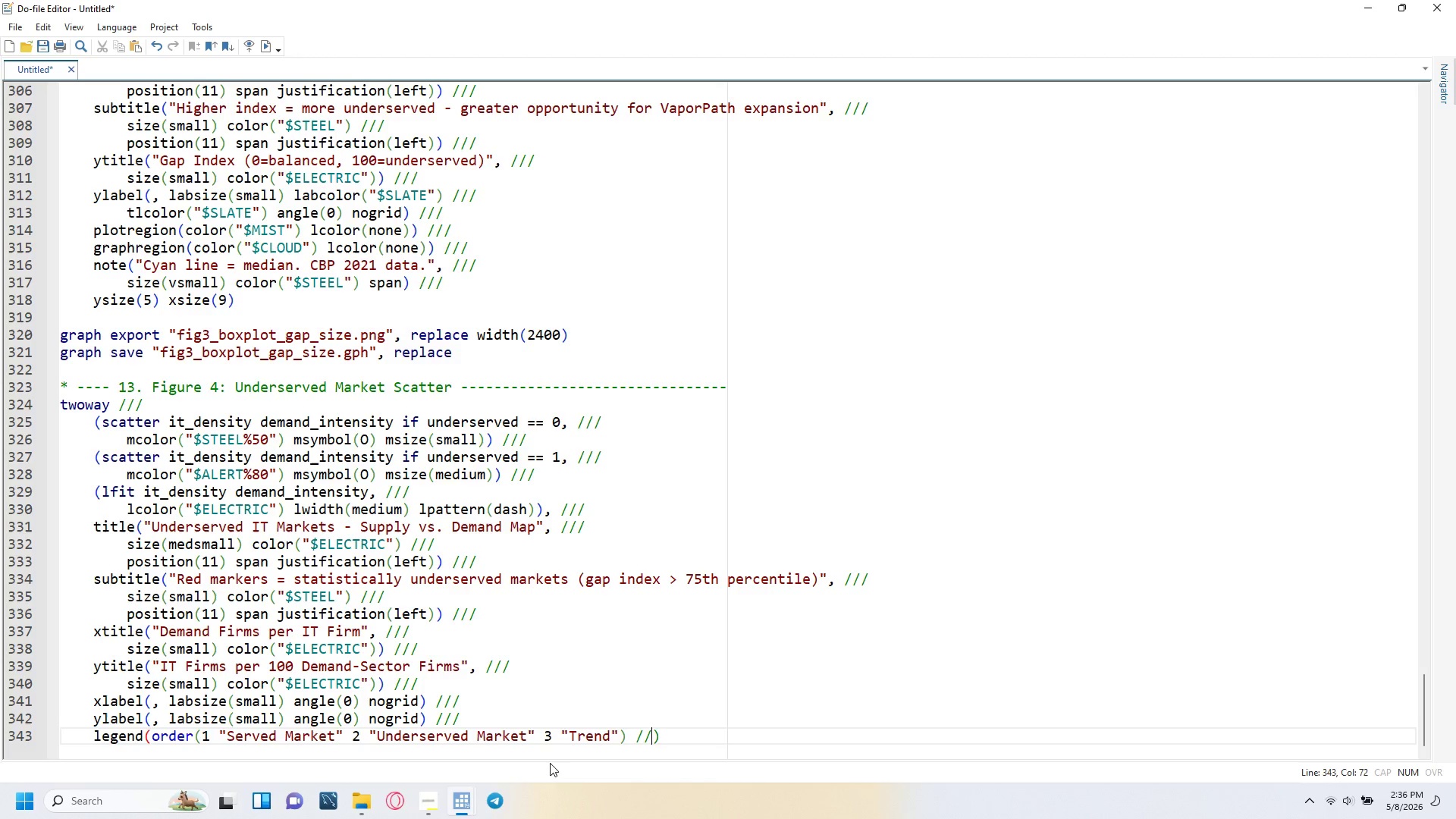 
key(Slash)
 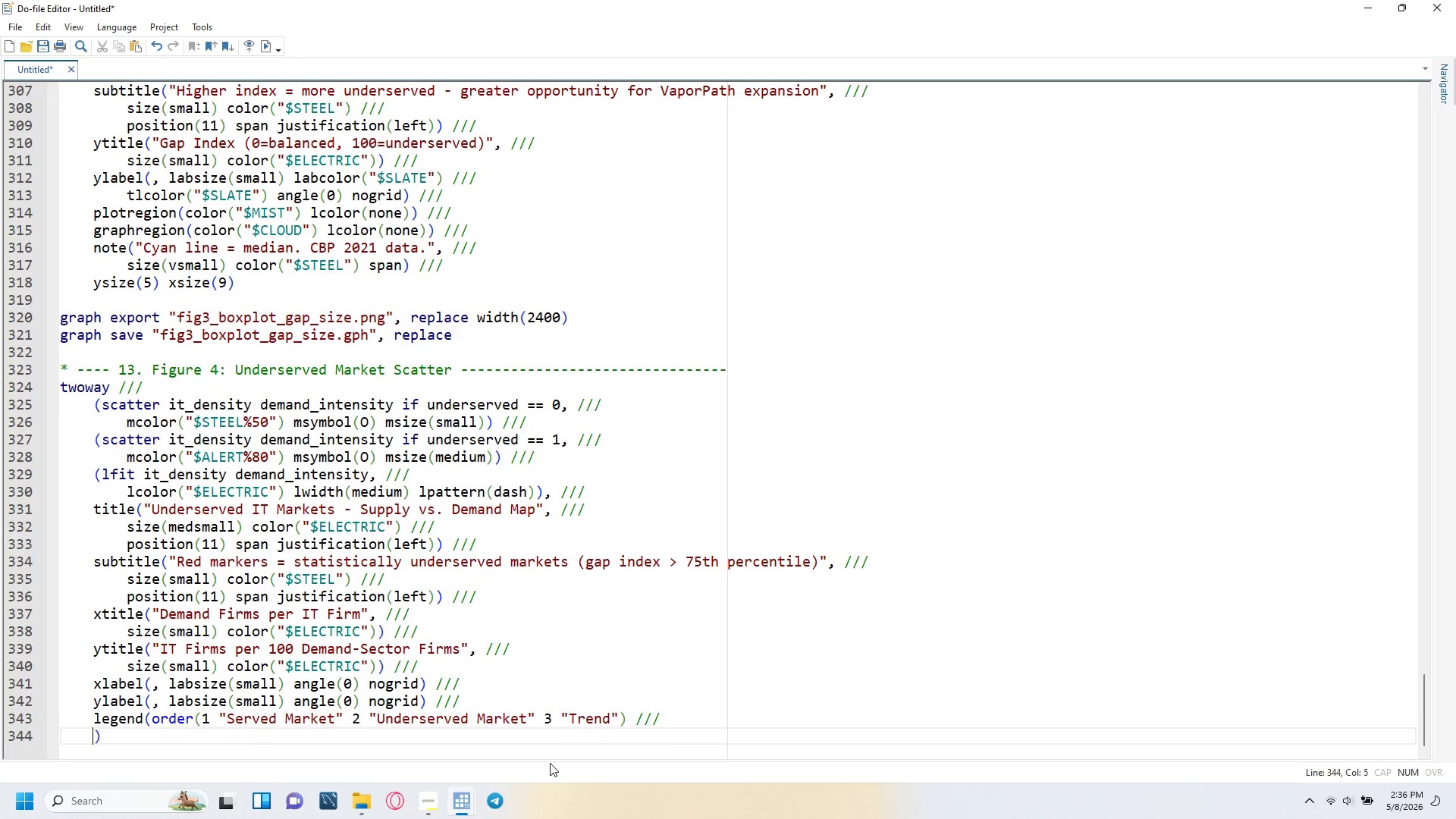 
key(Enter)
 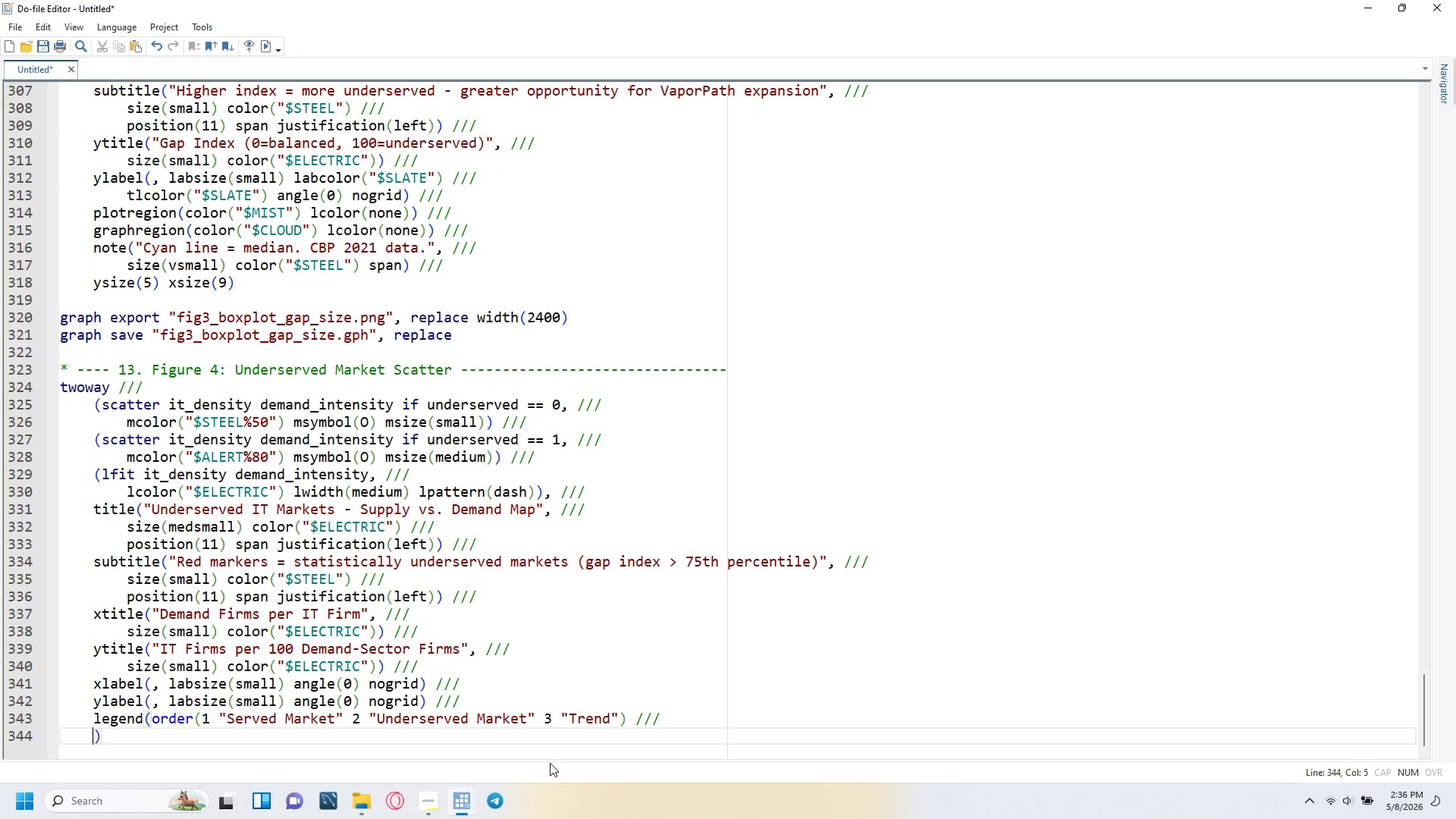 
key(Tab)
type(rows(1)
 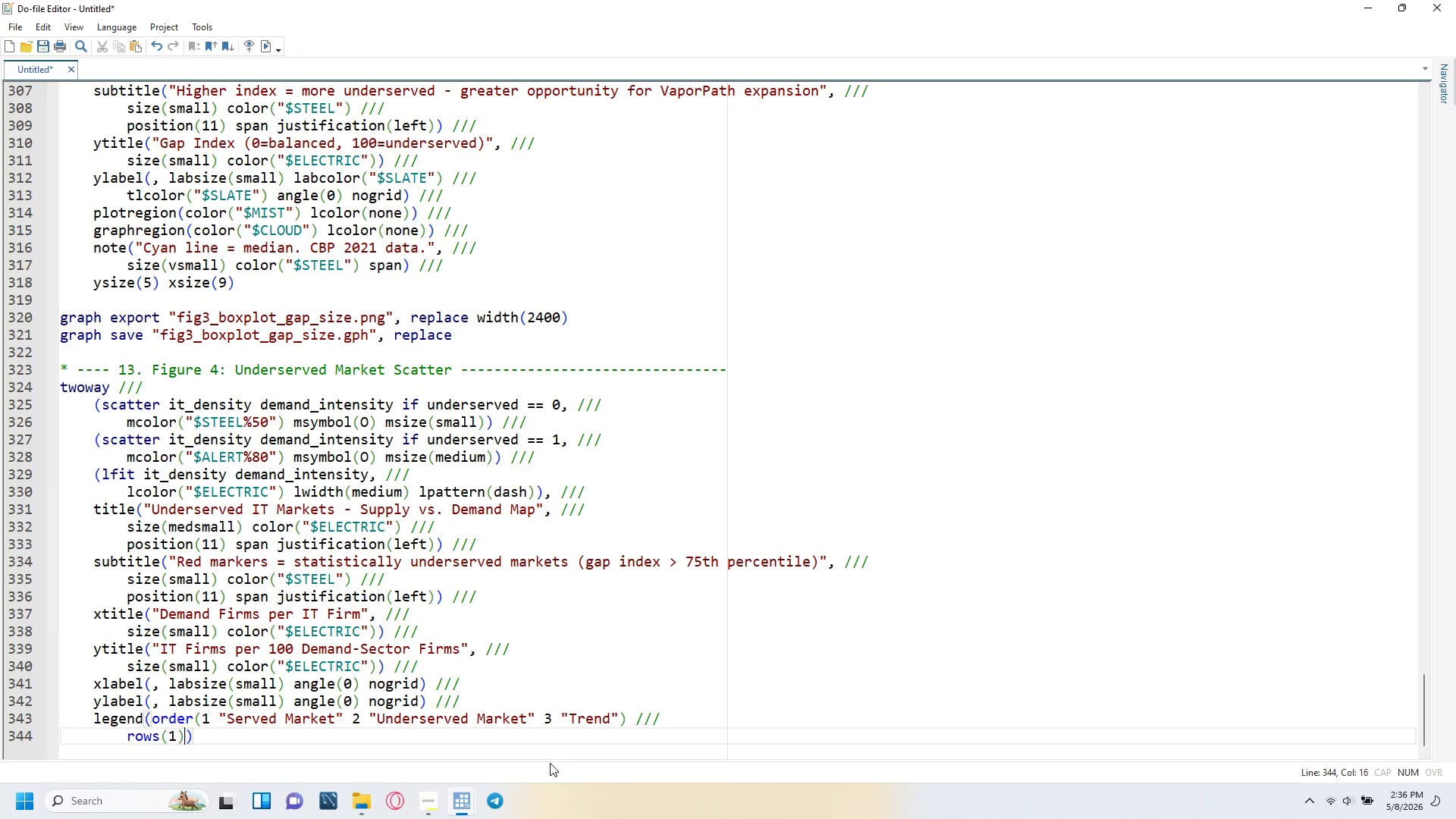 
 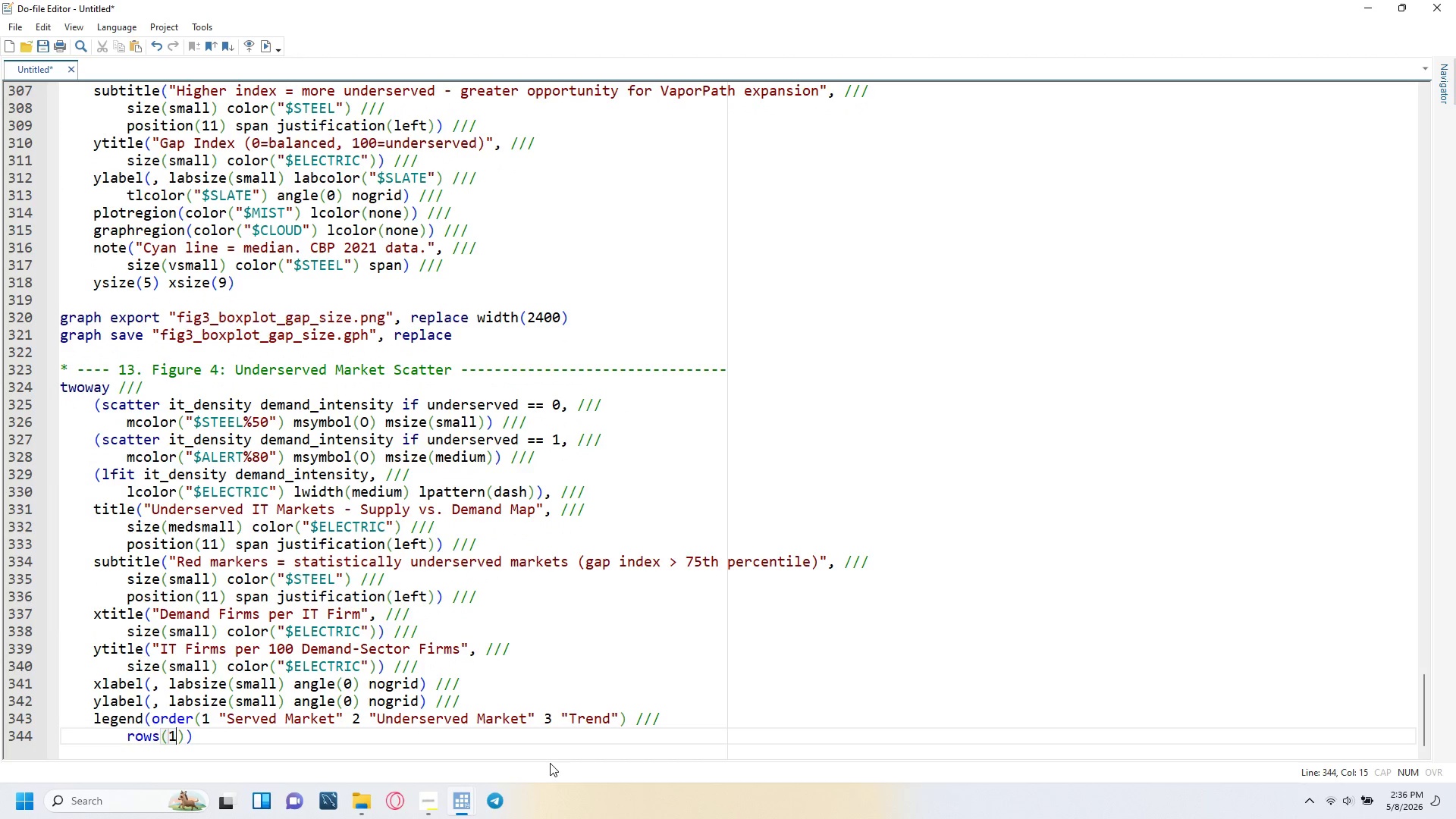 
key(ArrowRight)
 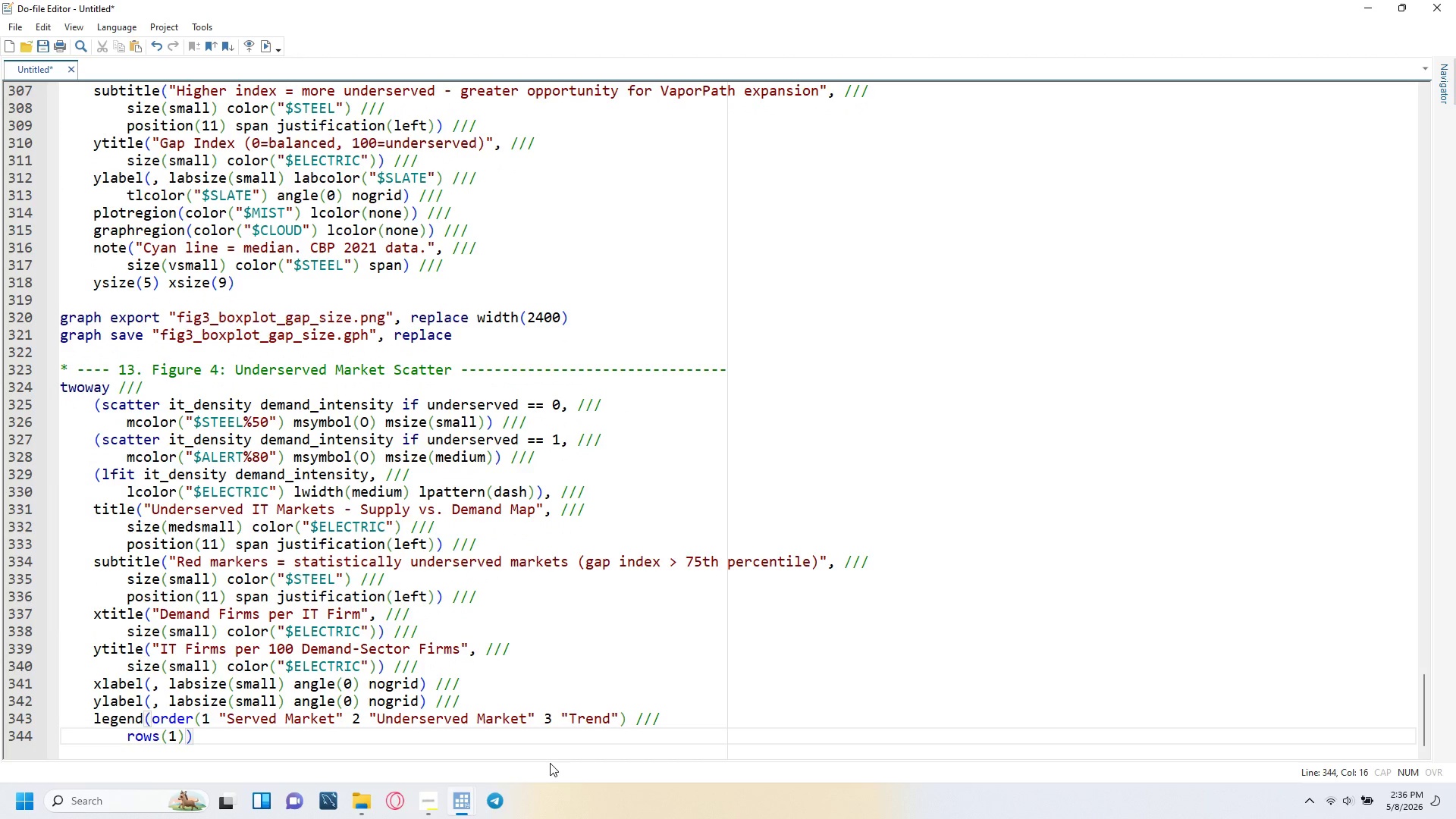 
type( position(6)
 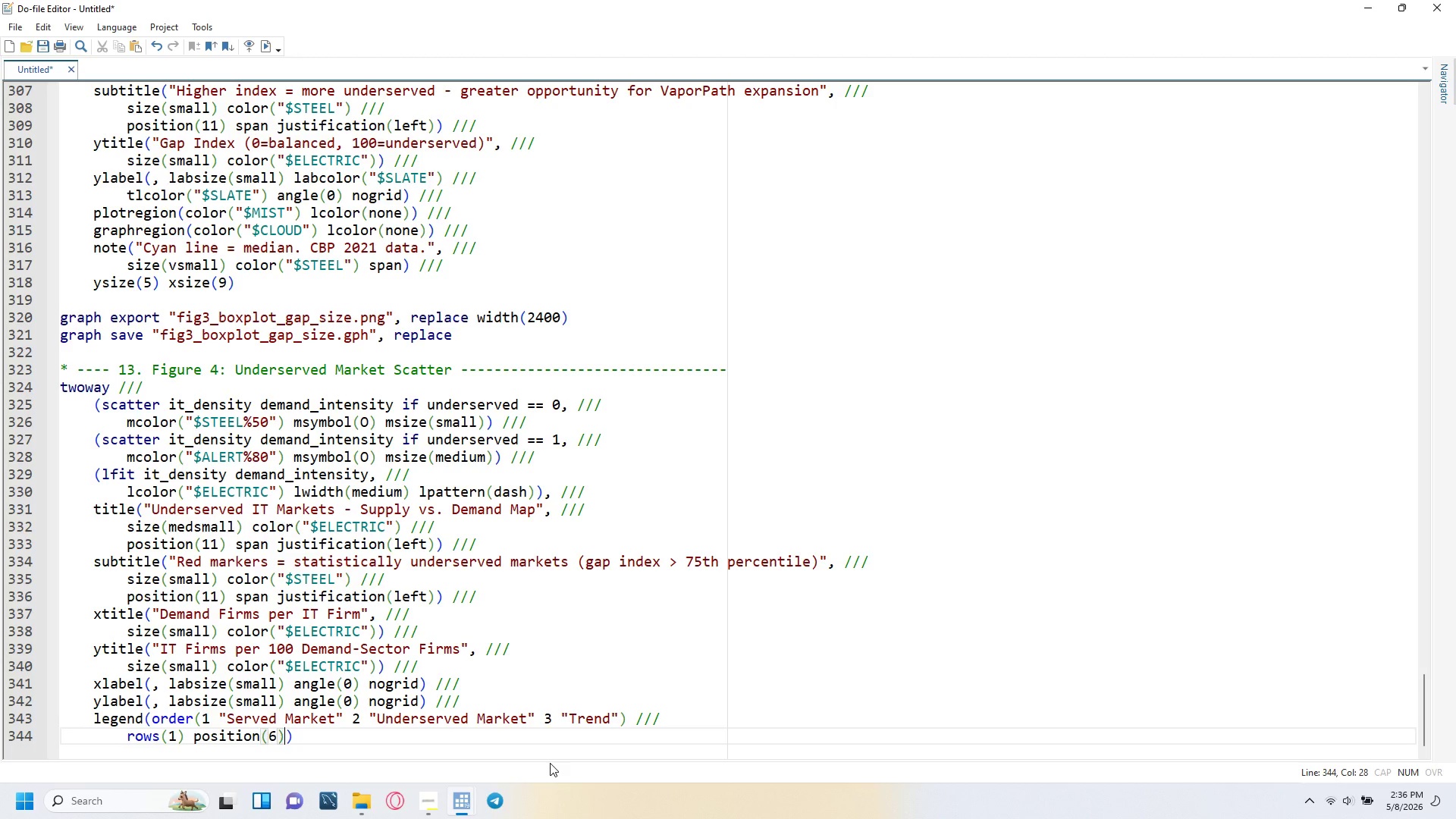 
 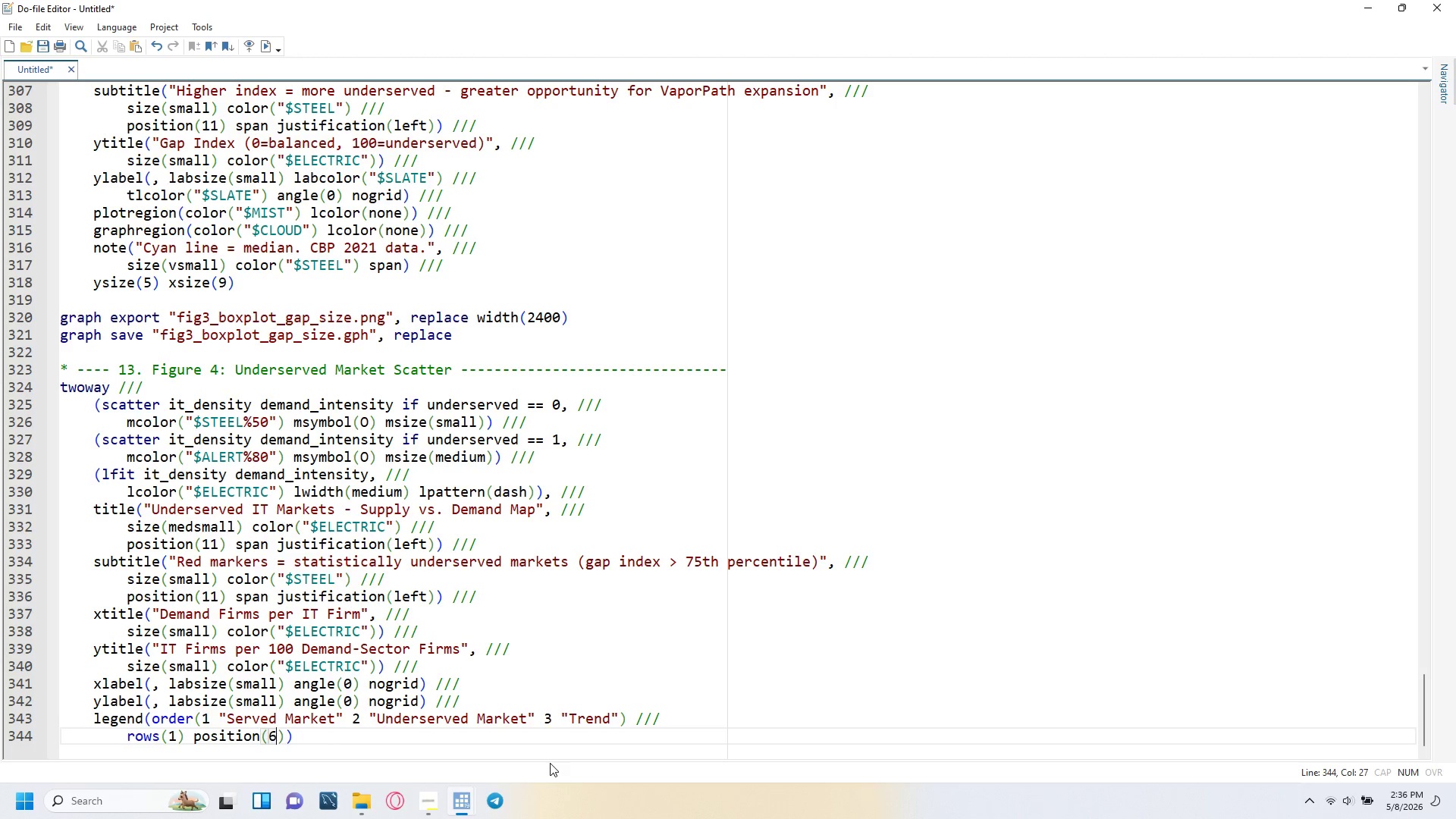 
key(ArrowRight)
 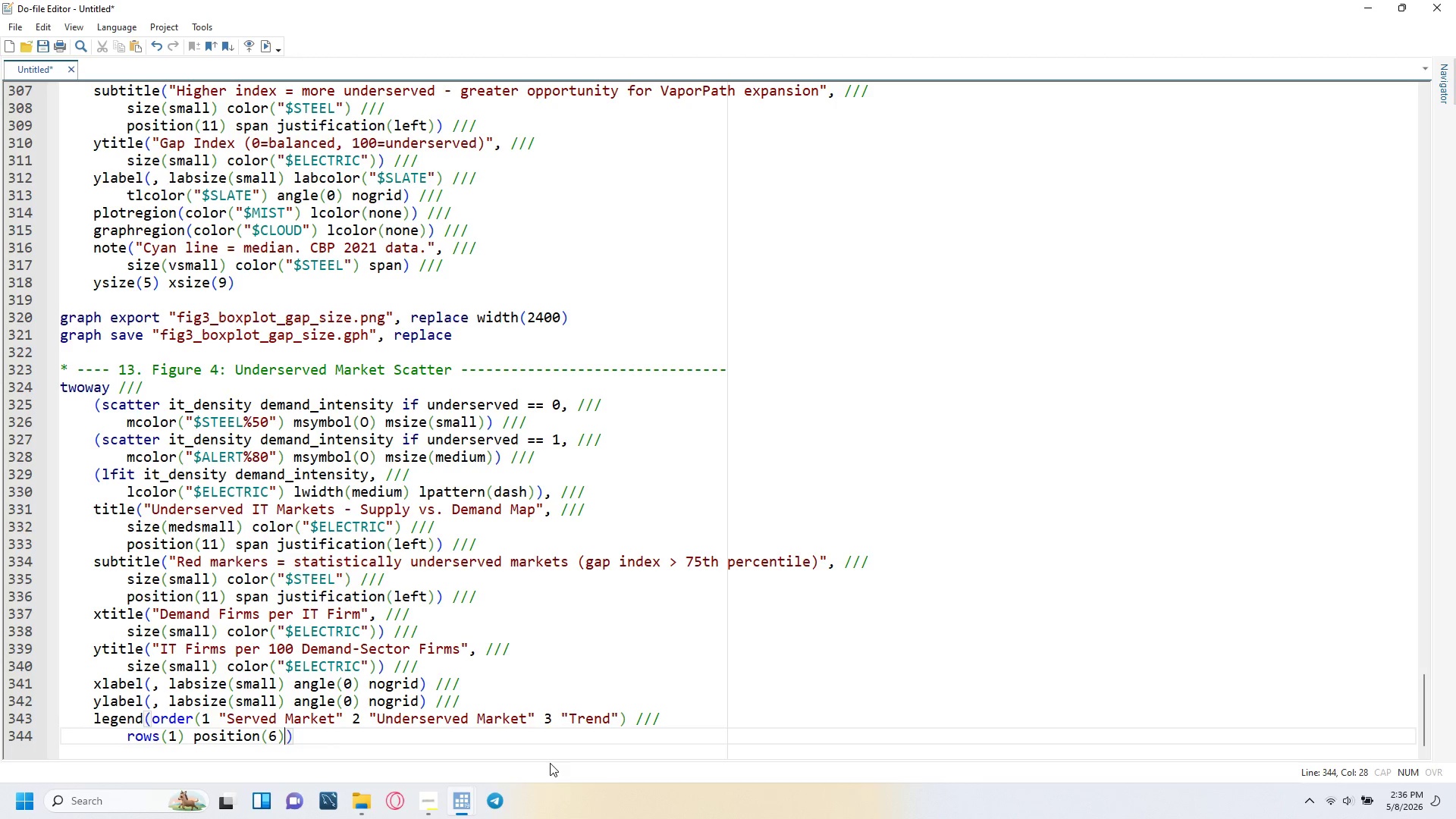 
type( size)
 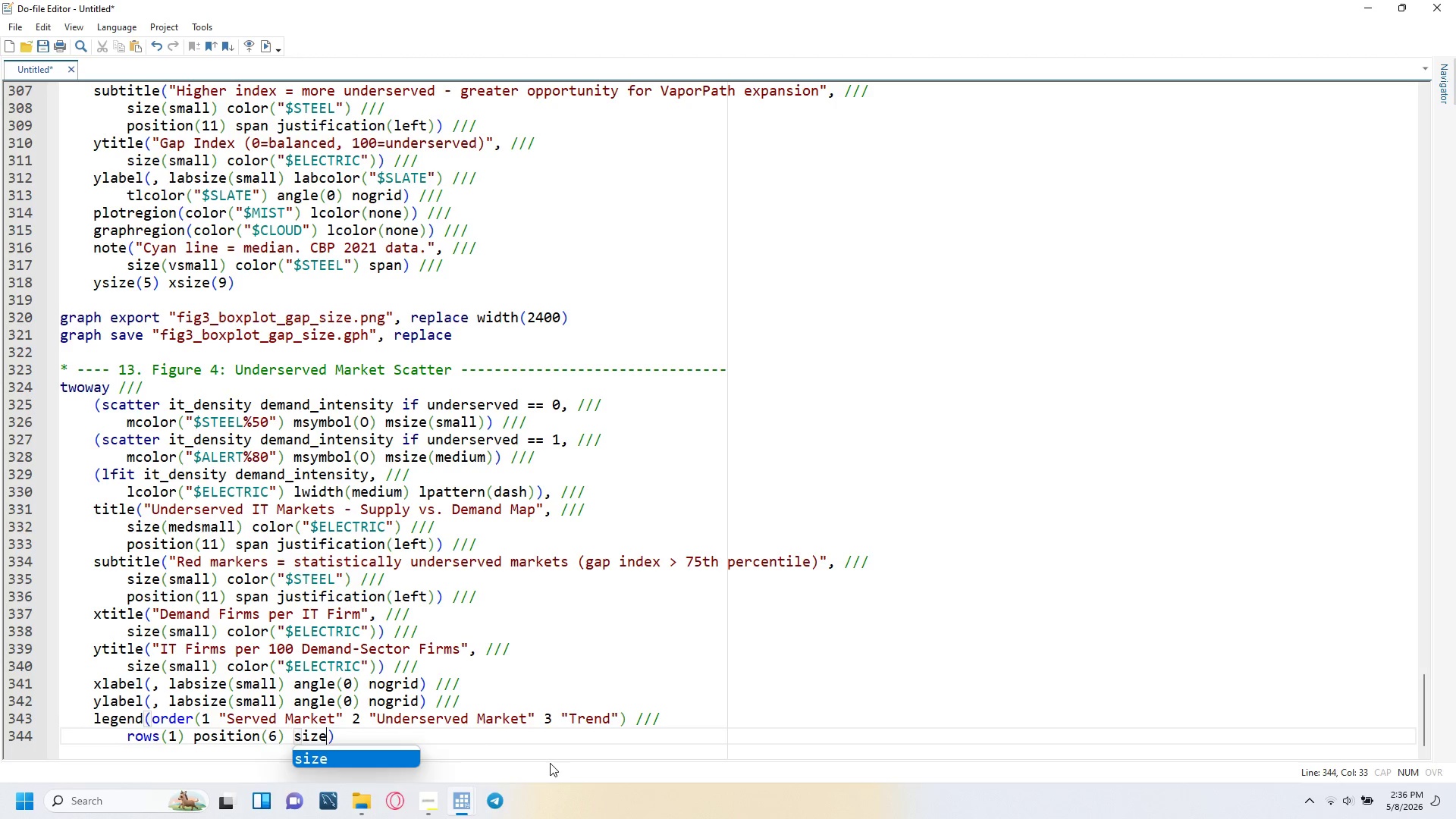 
hold_key(key=ShiftLeft, duration=0.38)
 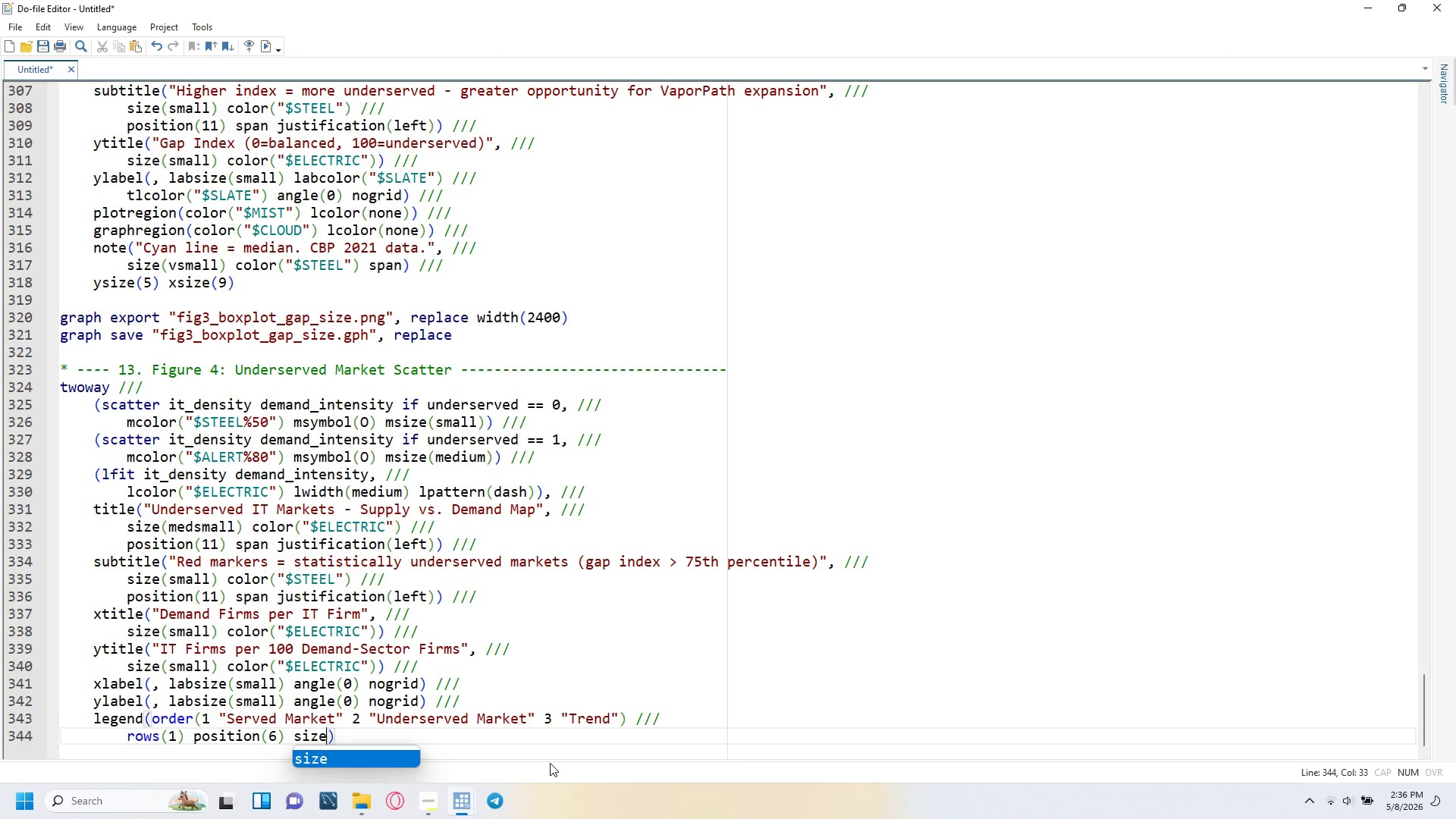 
type((small)
 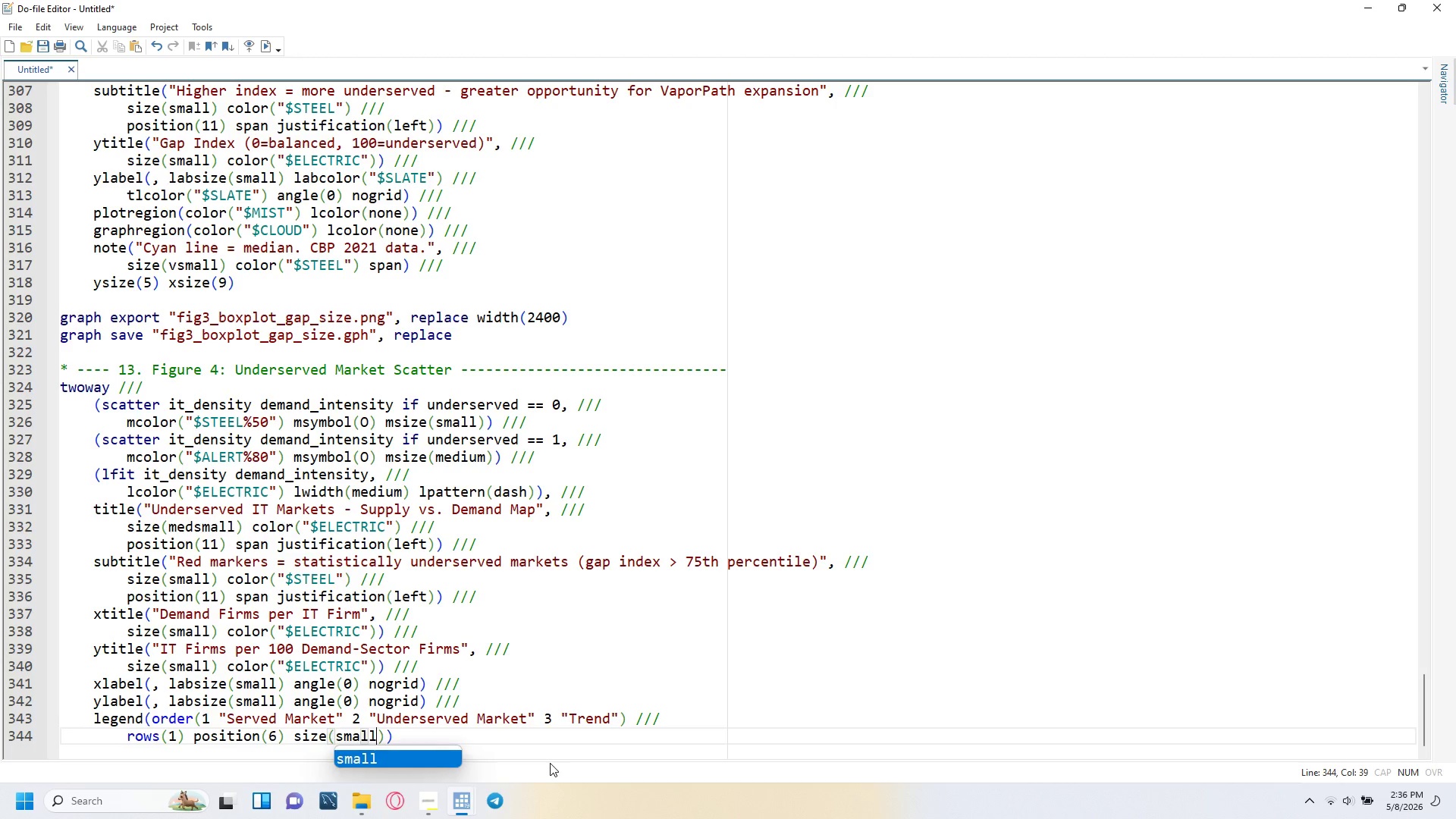 
key(ArrowRight)
 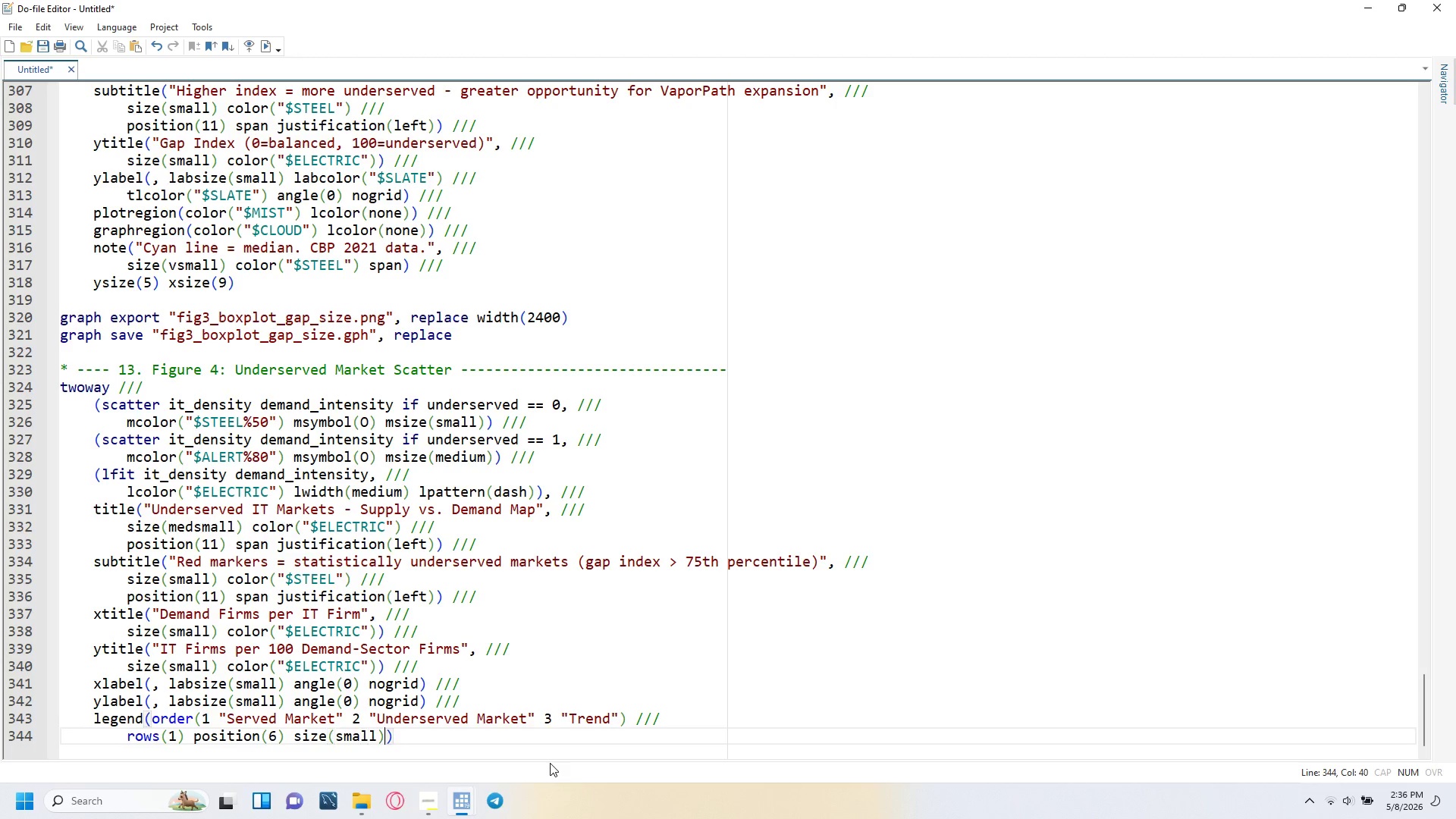 
type( region(lcolor(none)
 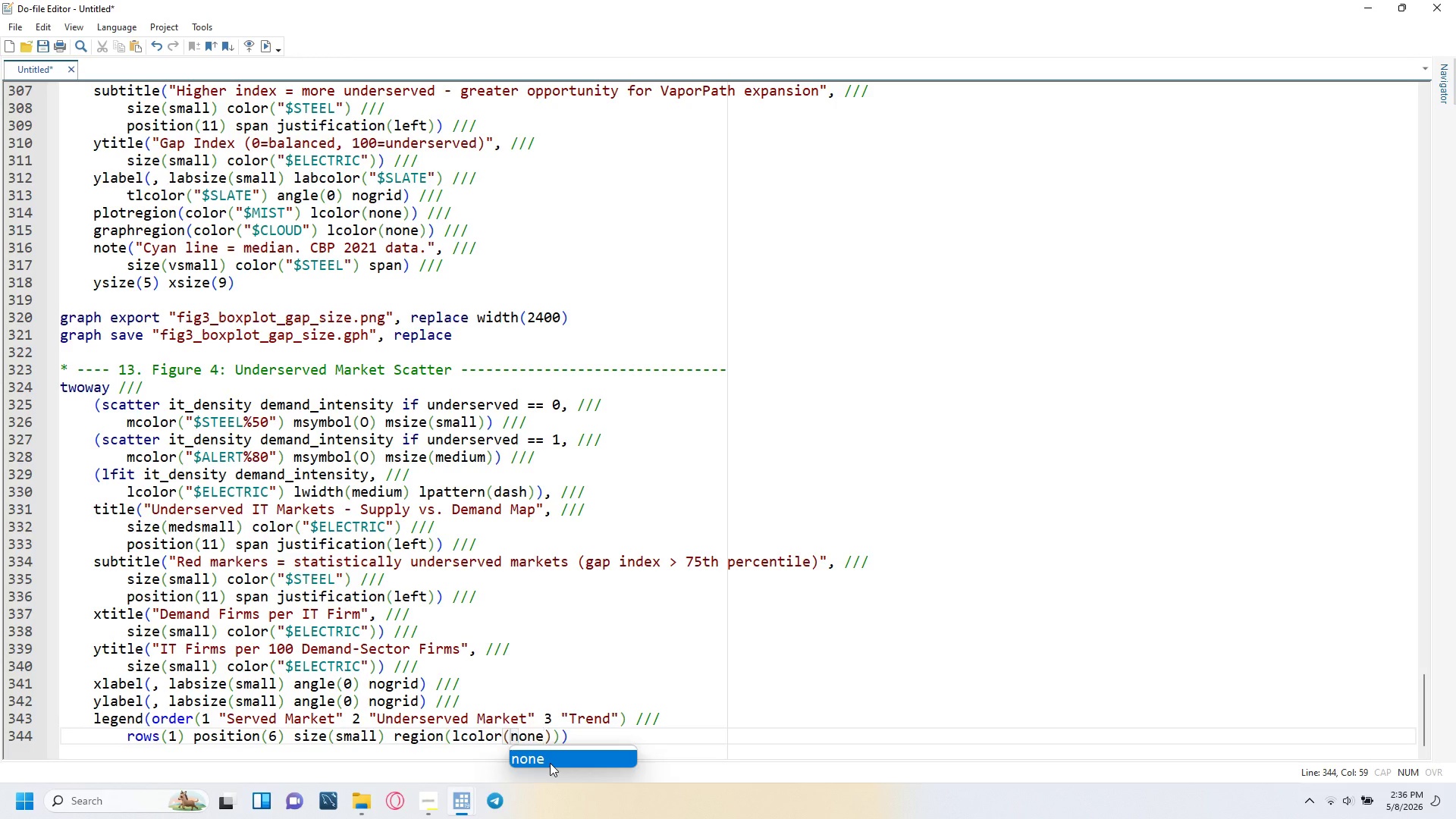 
key(ArrowRight)
 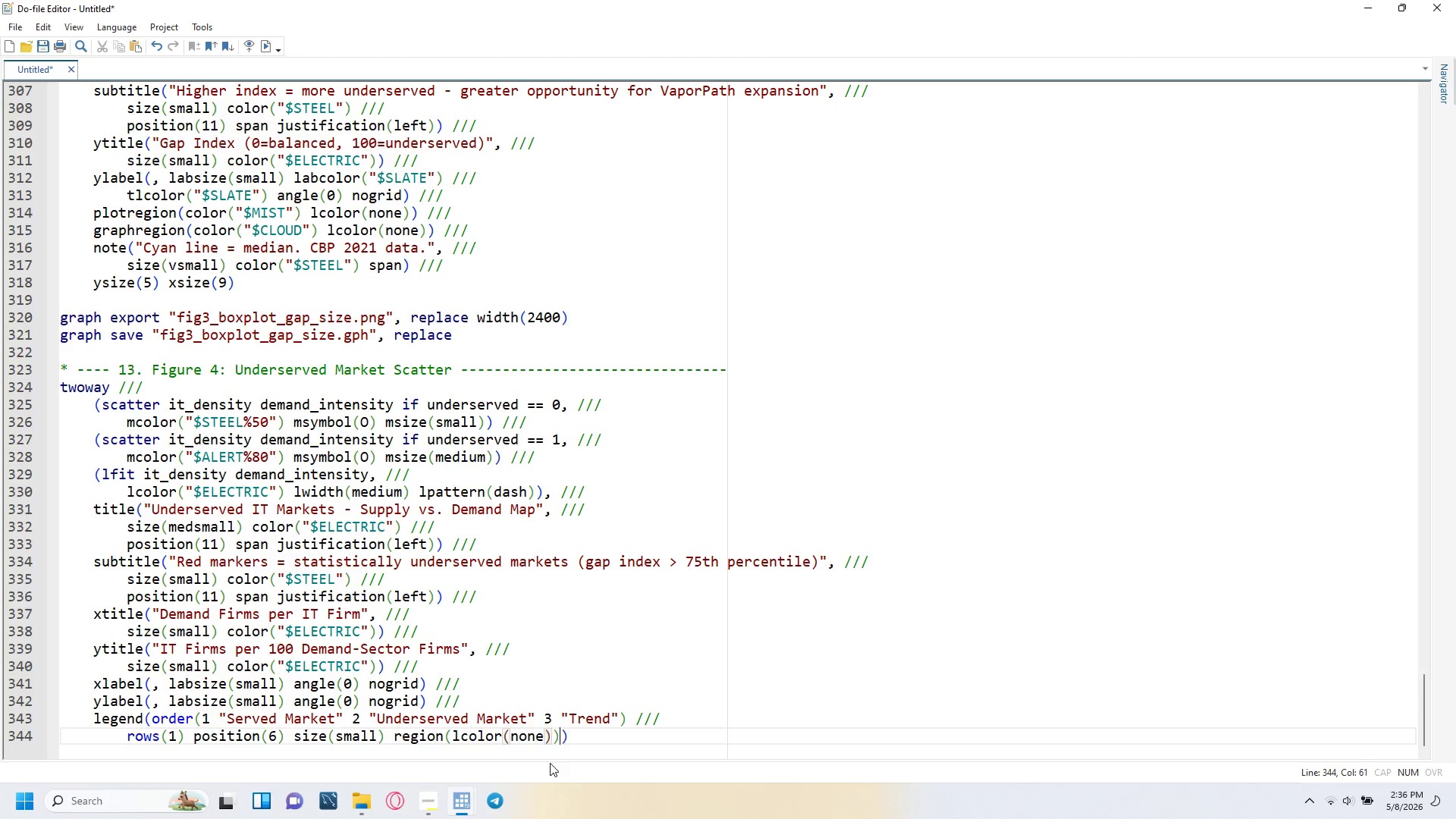 
key(ArrowRight)
 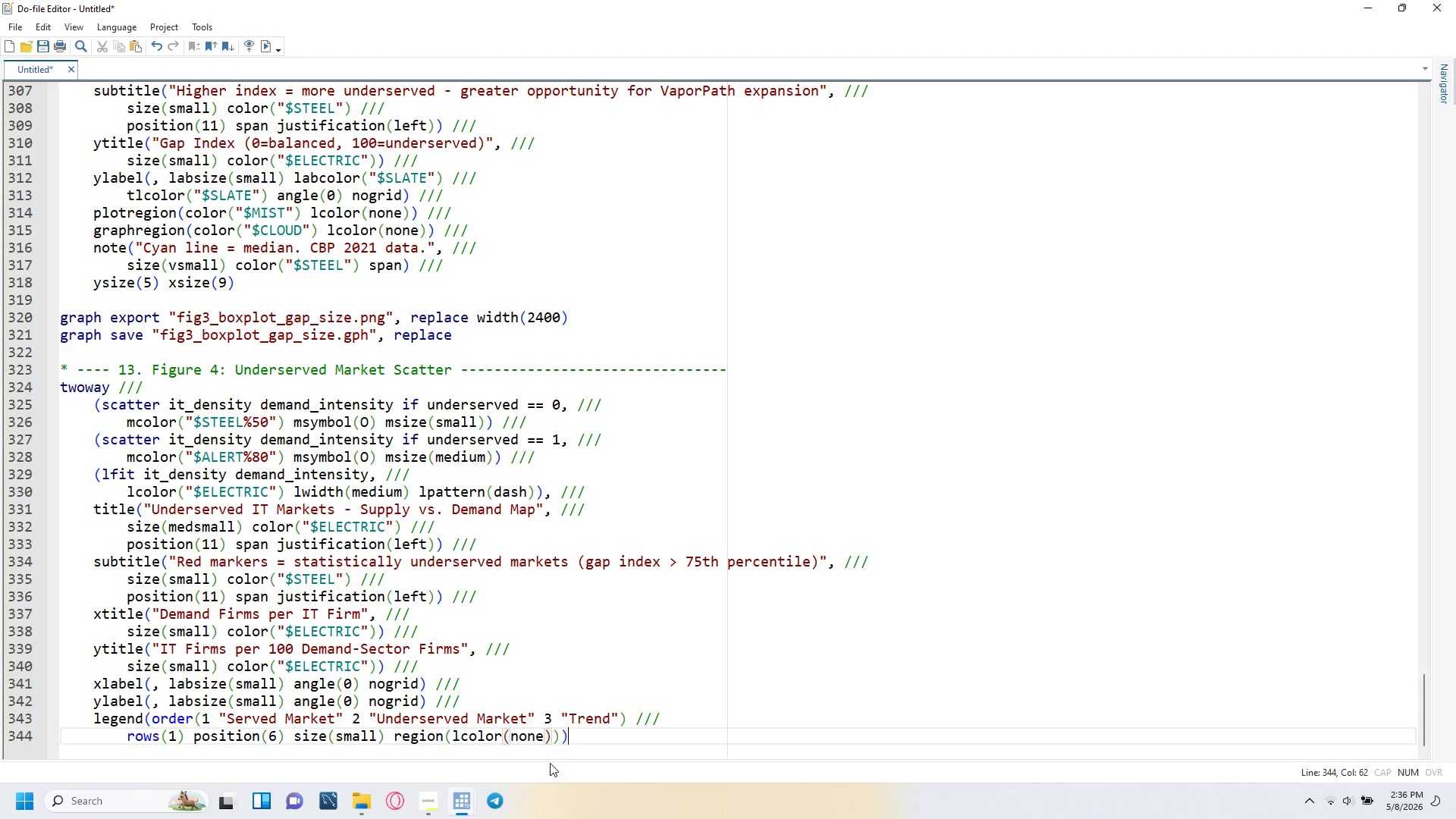 
key(ArrowRight)
 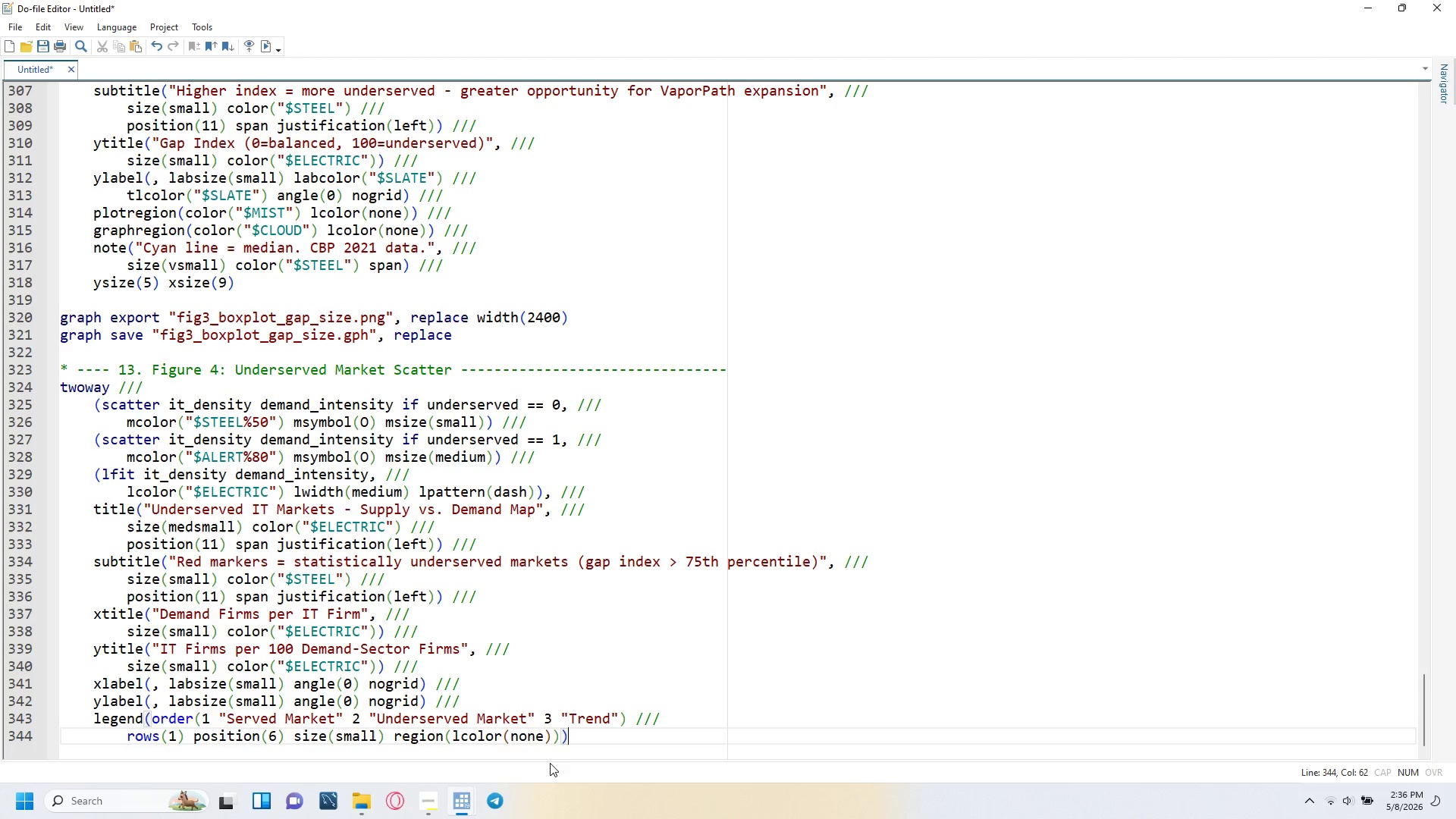 
key(Space)
 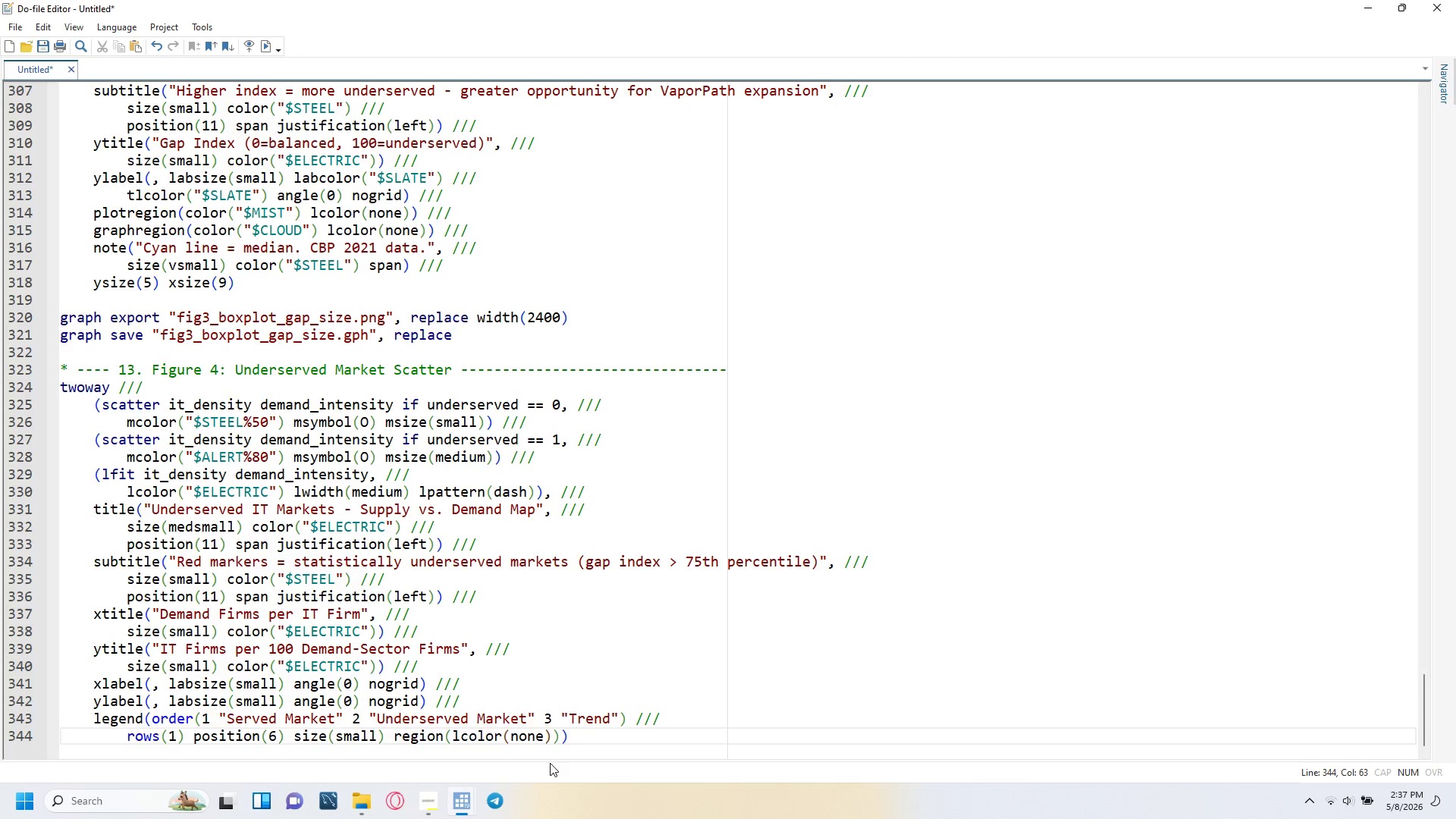 
key(Slash)
 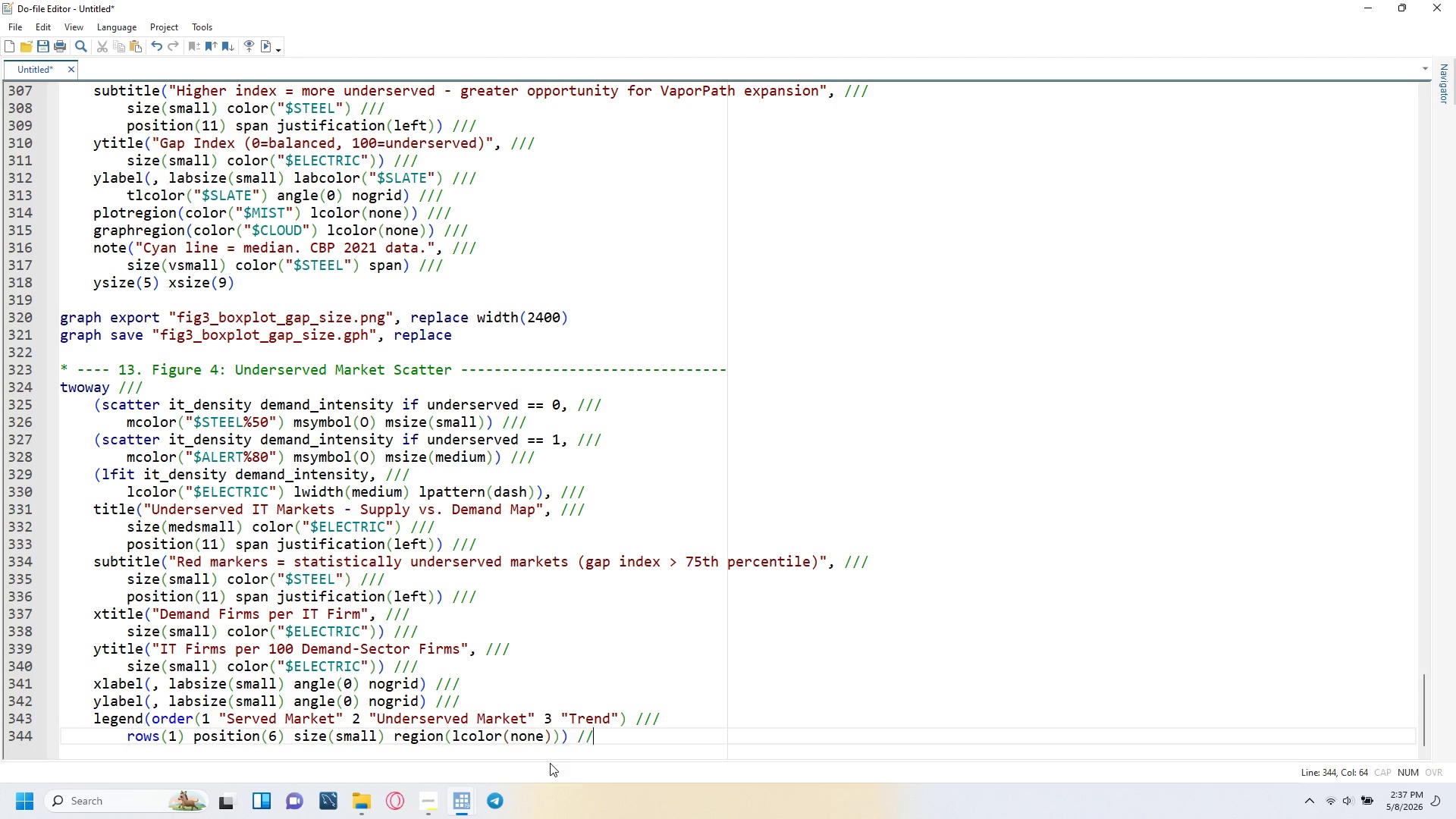 
key(Slash)
 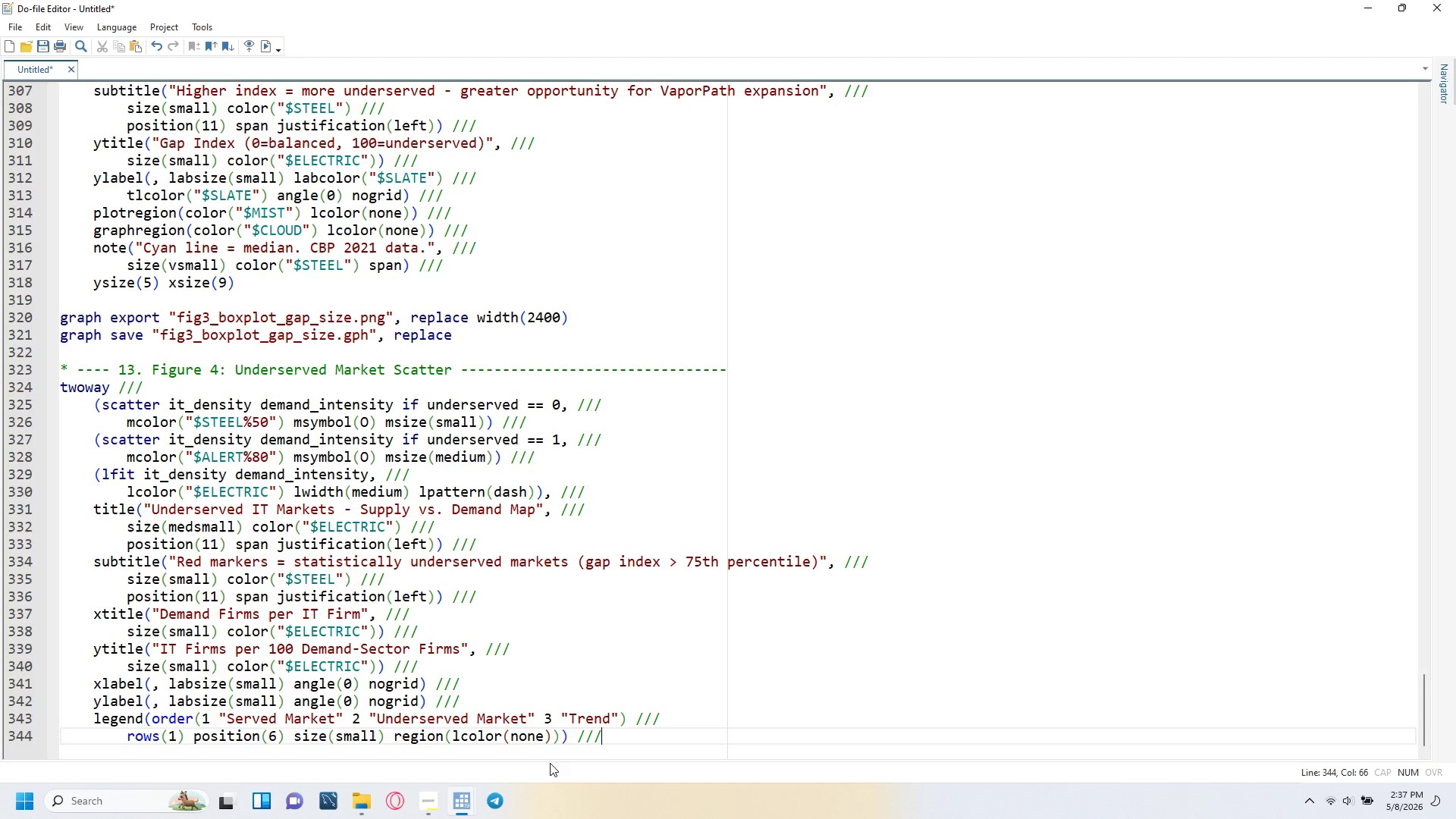 
key(Slash)
 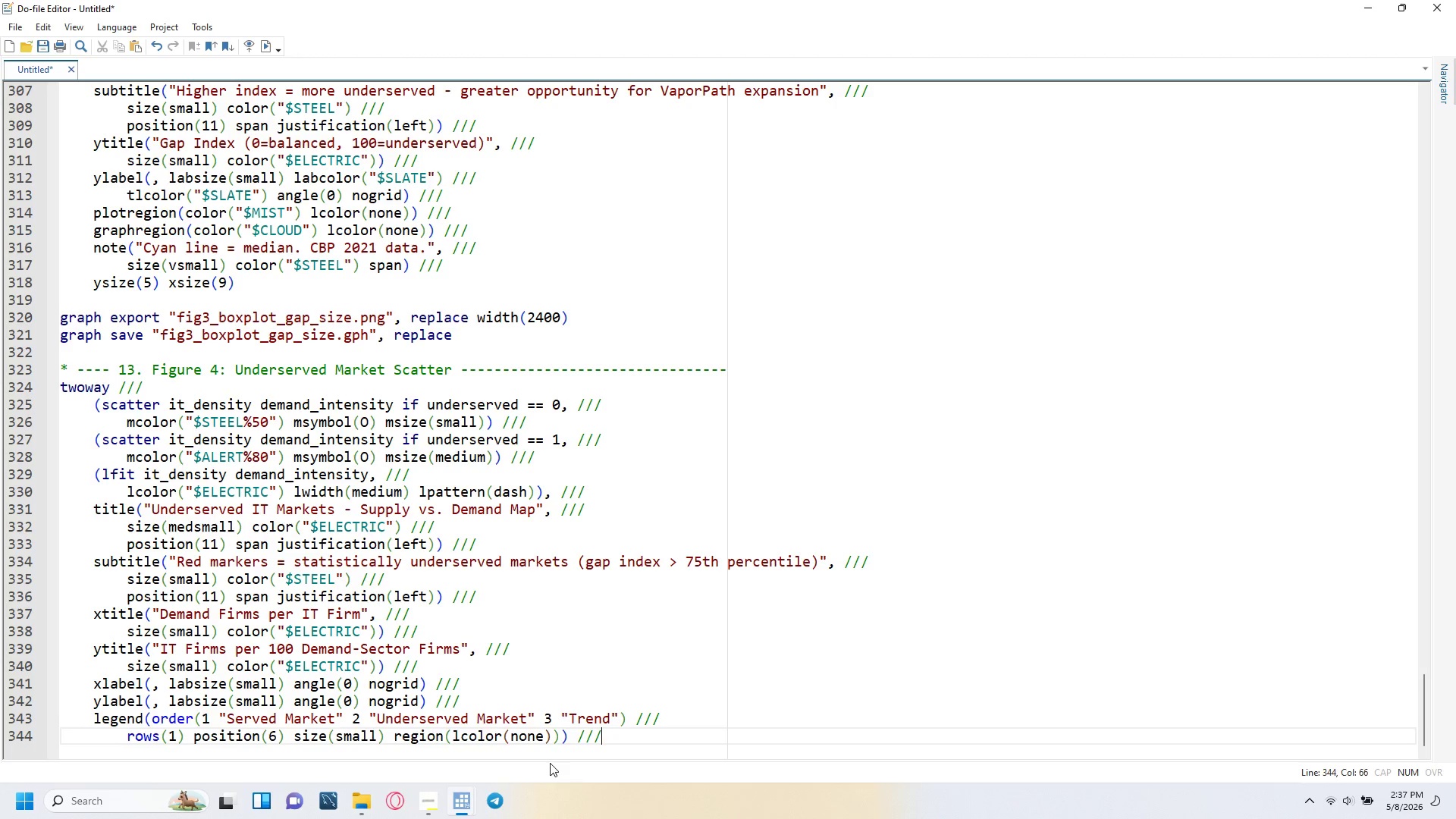 
key(Enter)
 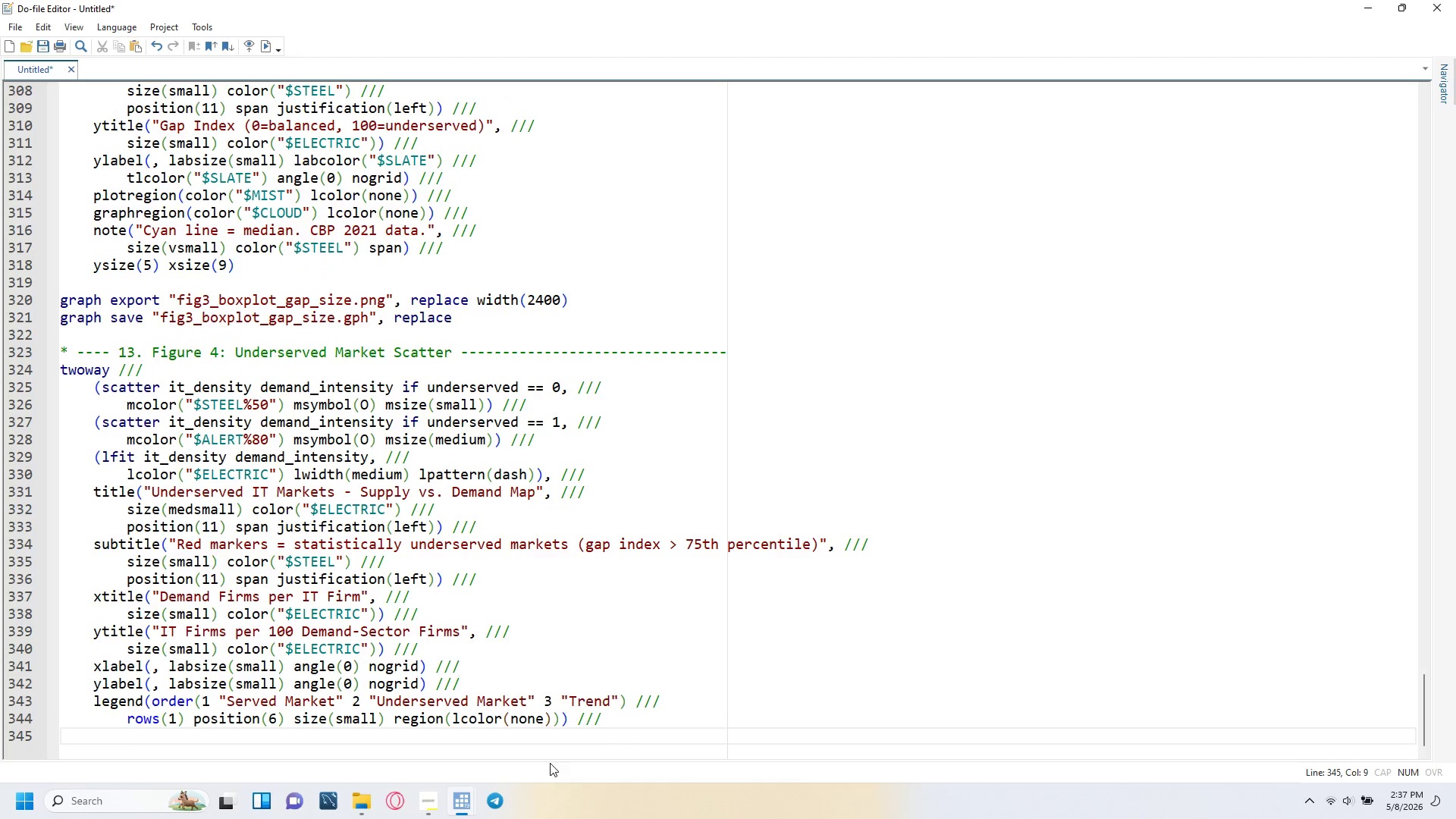 
type(e)
key(Backspace)
key(Backspace)
type(plotregion(color("$MIST)
 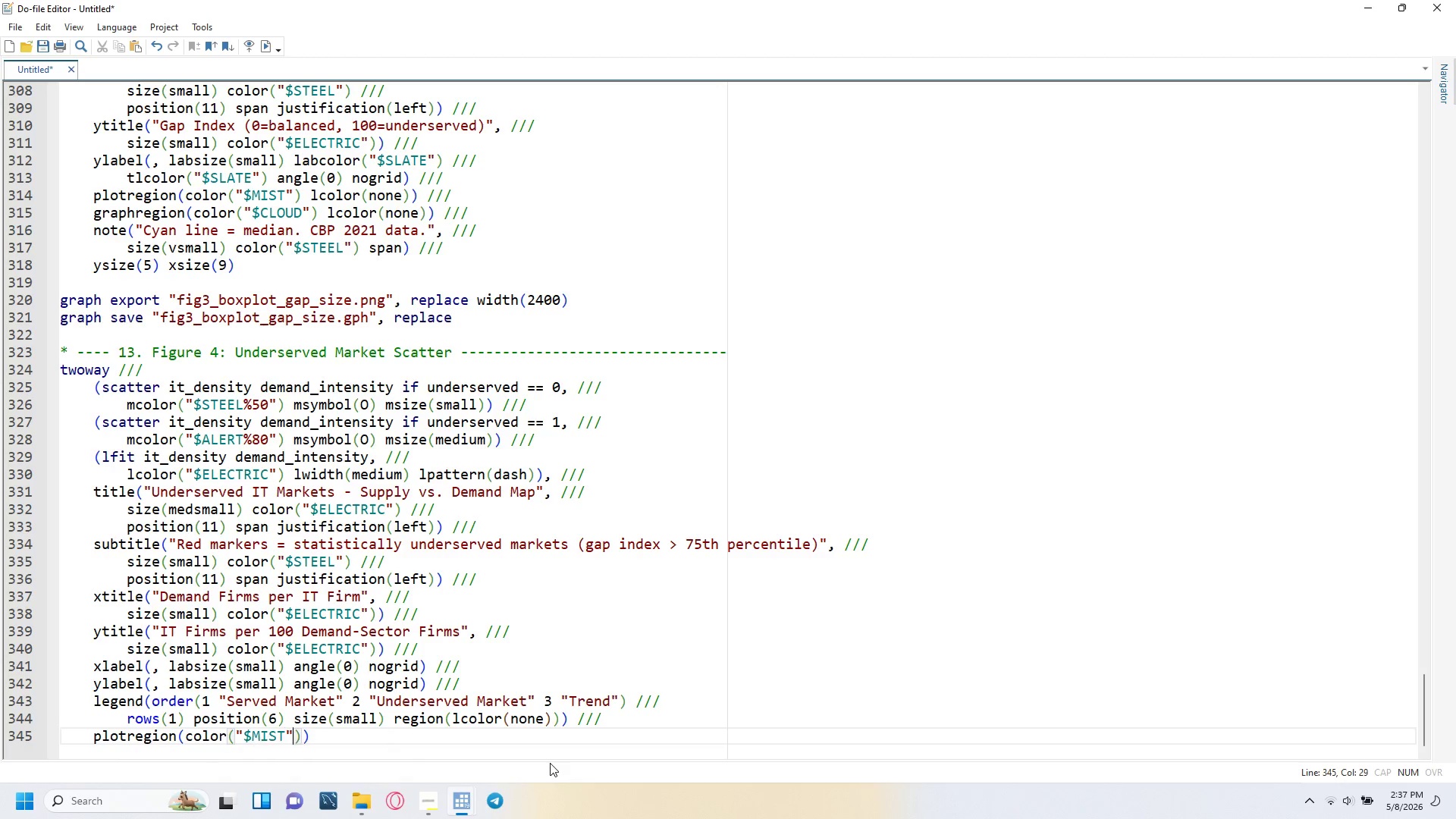 
 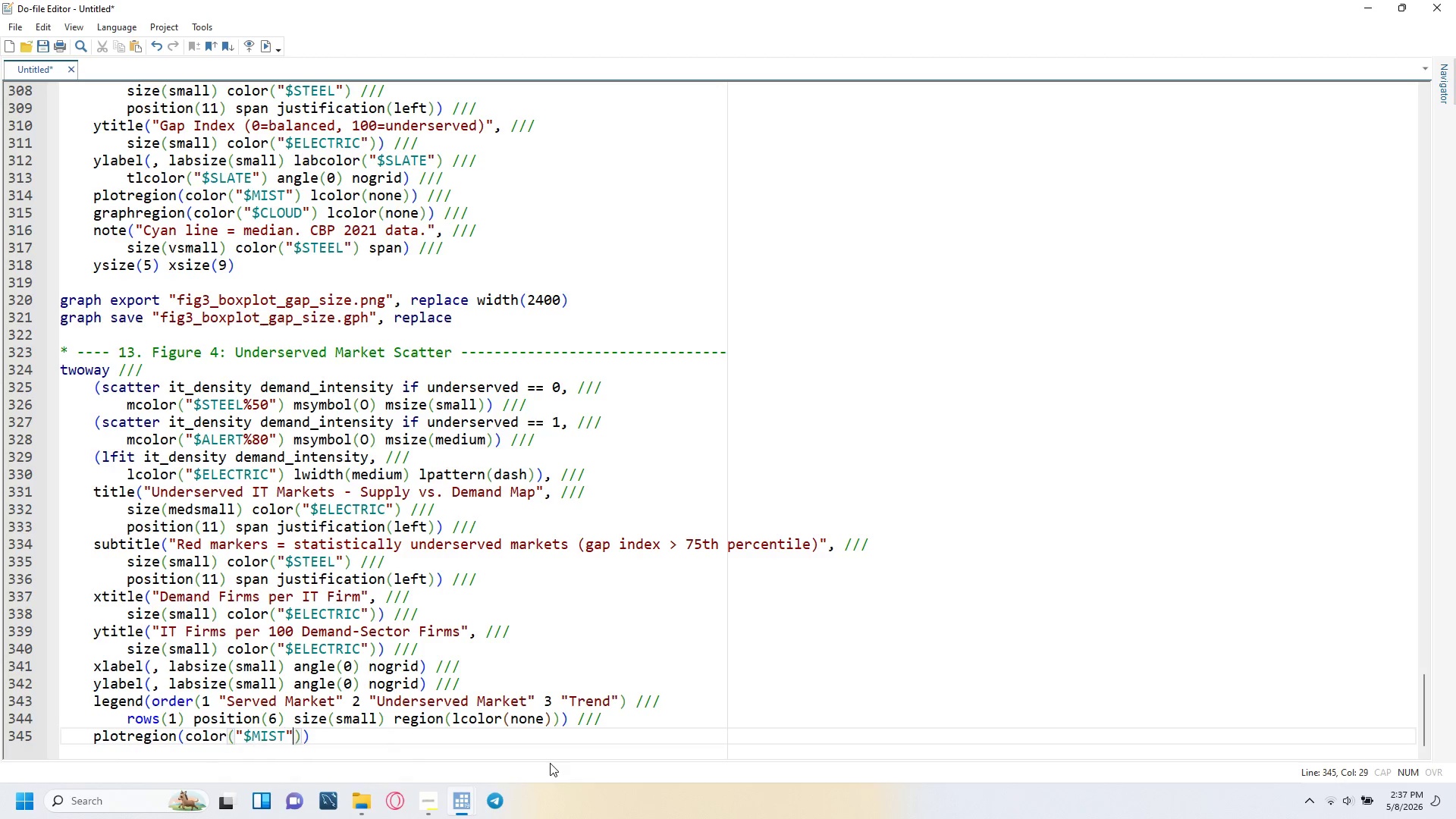 
key(ArrowRight)
 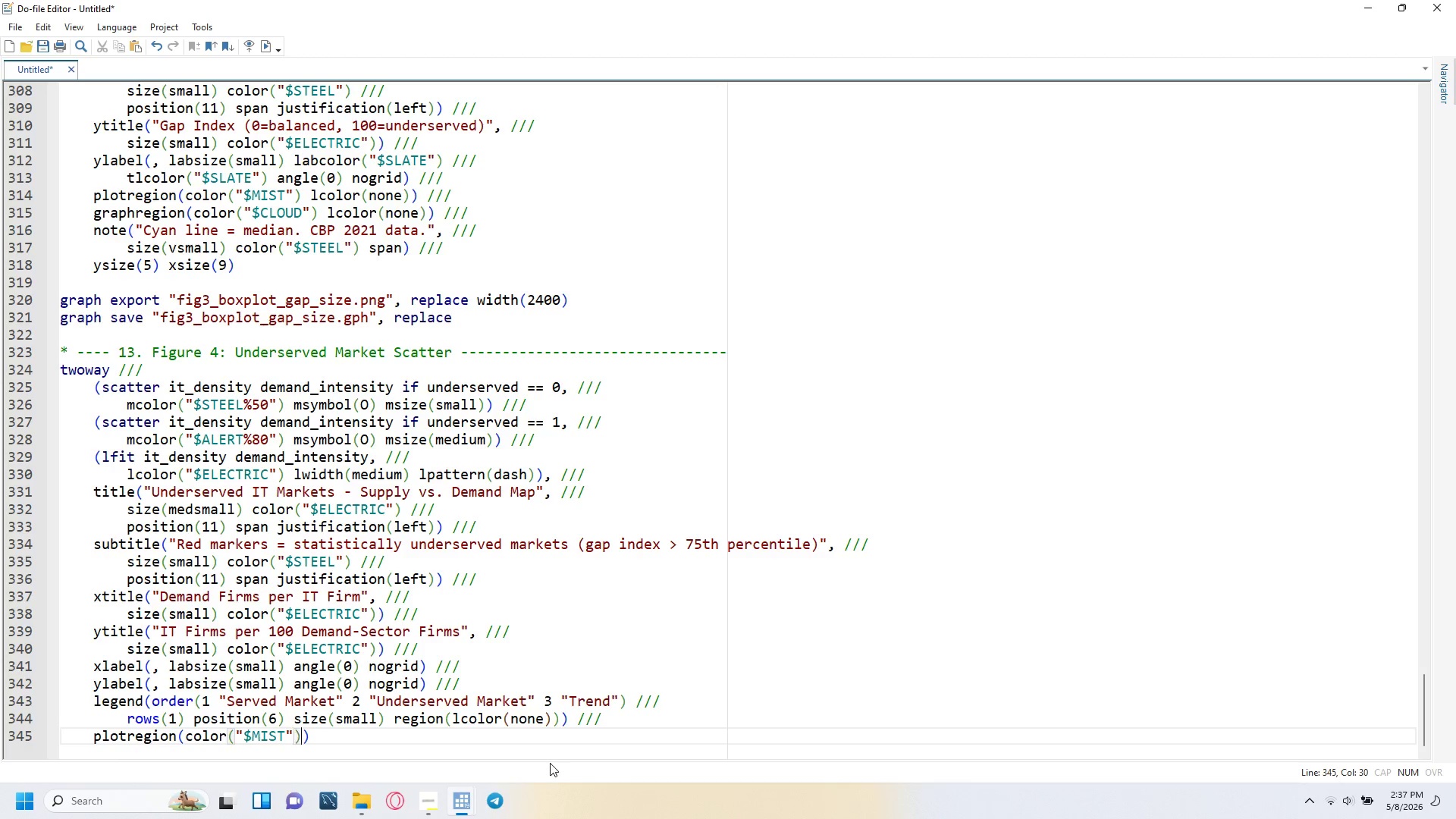 
key(ArrowRight)
 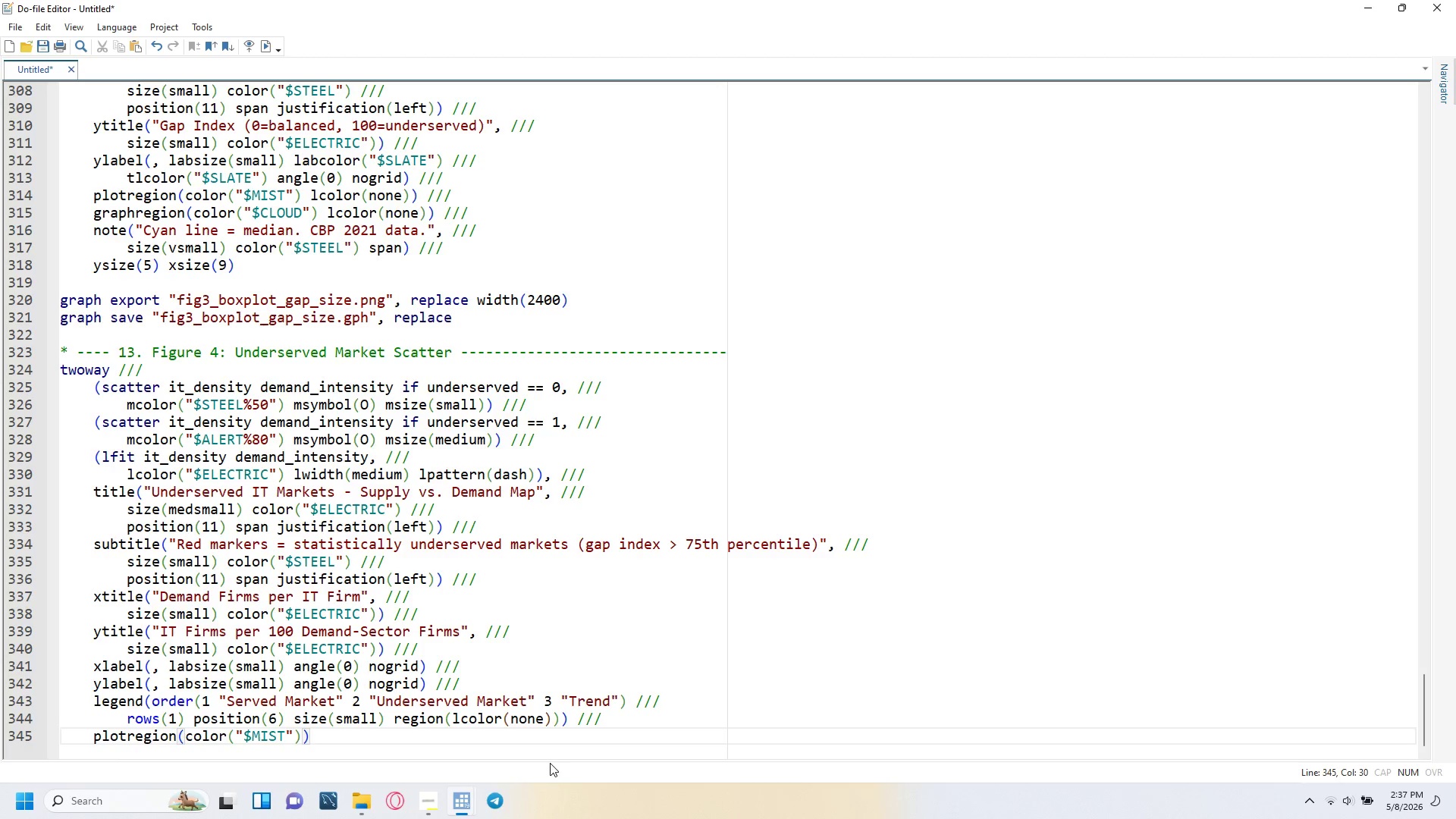 
type( lcolor9none)
 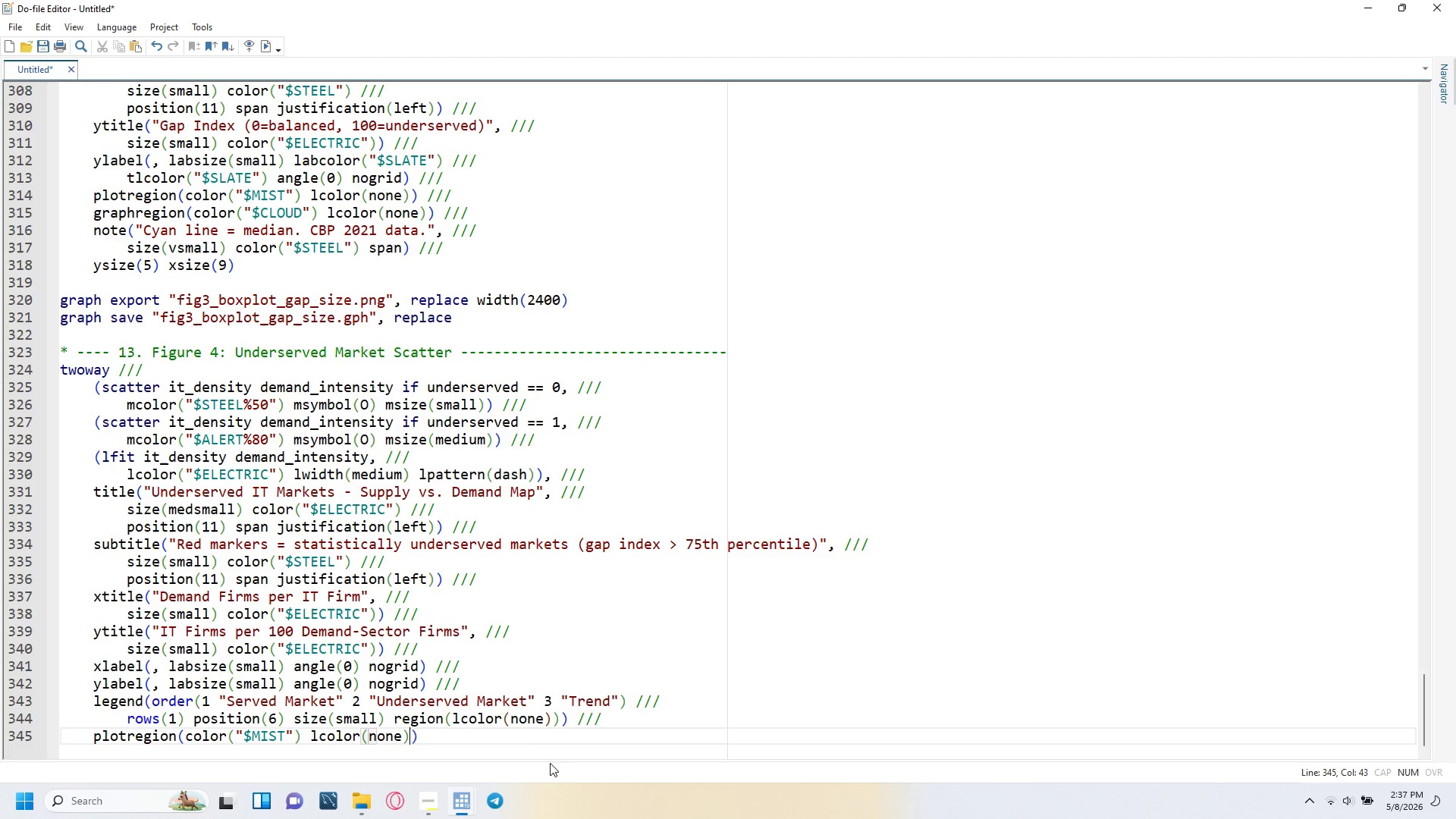 
 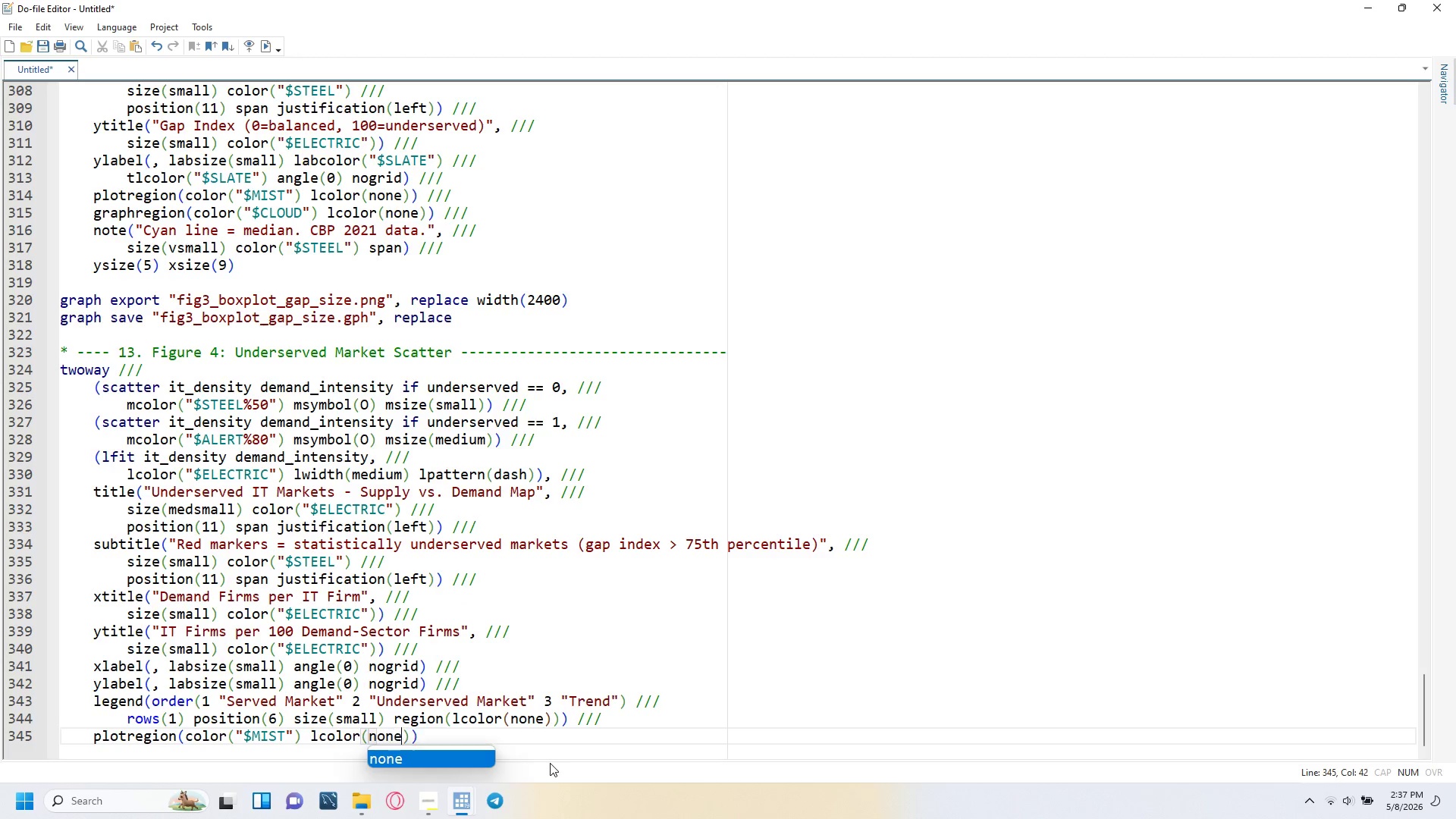 
key(ArrowRight)
 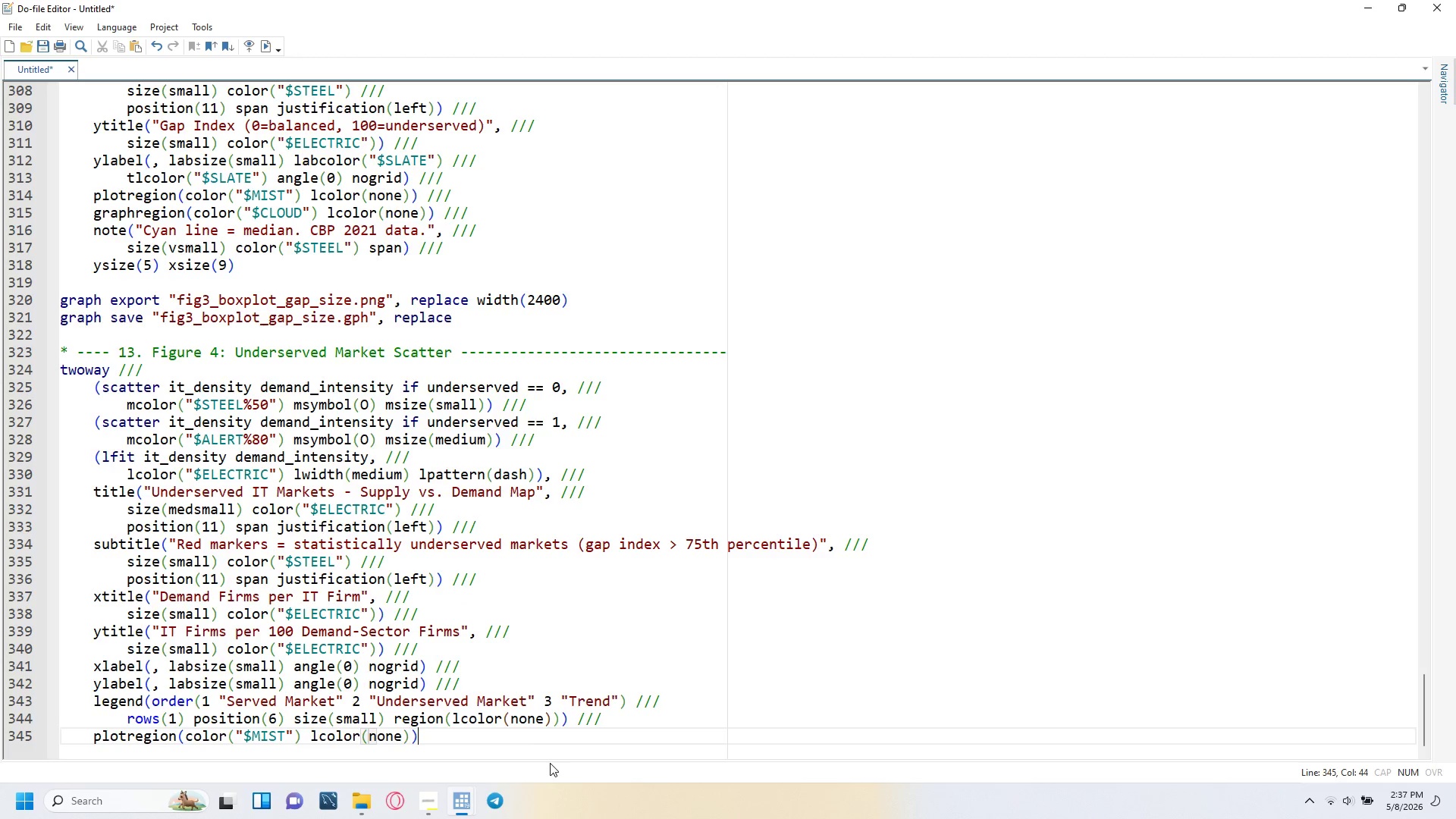 
key(ArrowRight)
 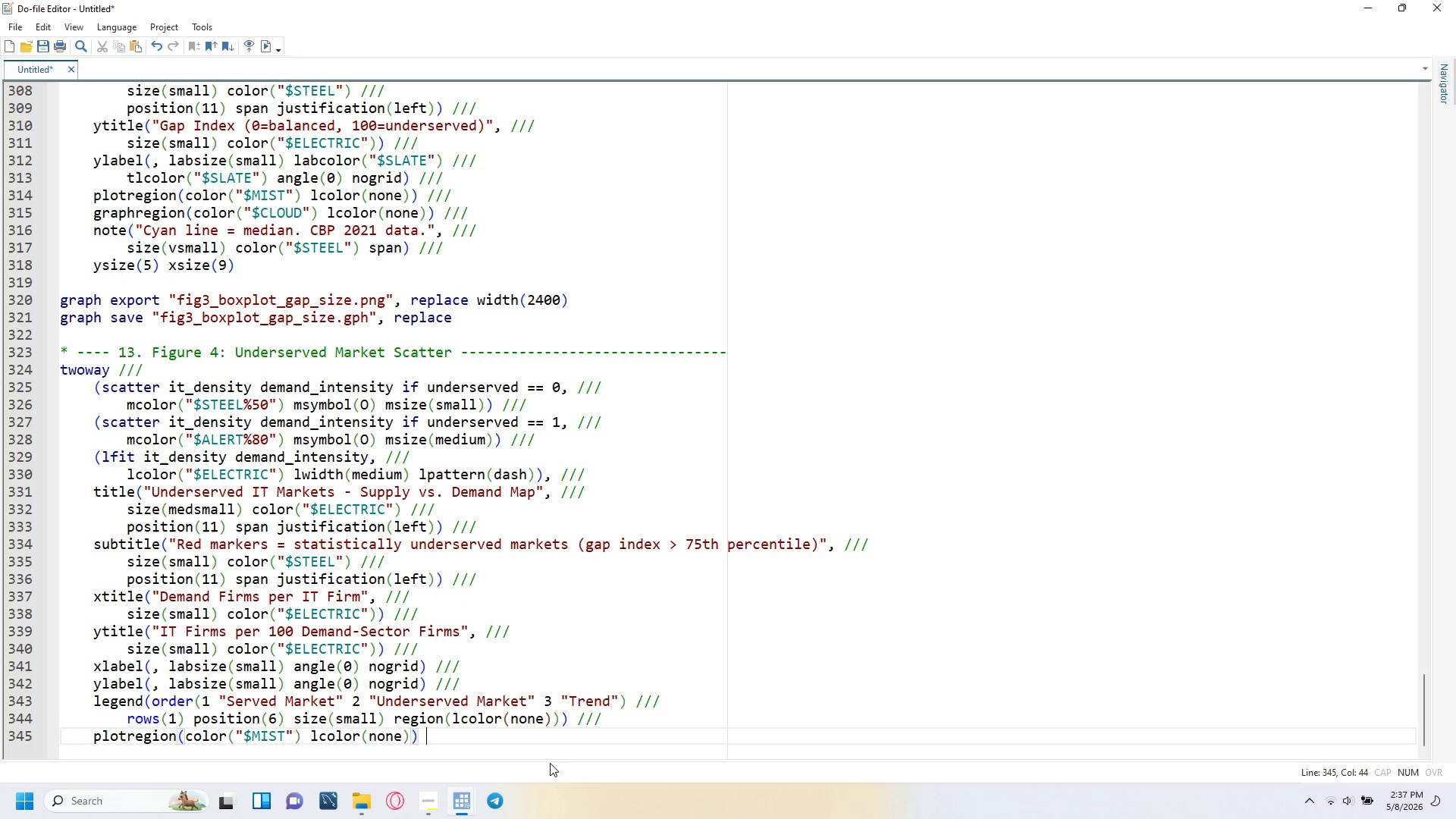 
key(Space)
 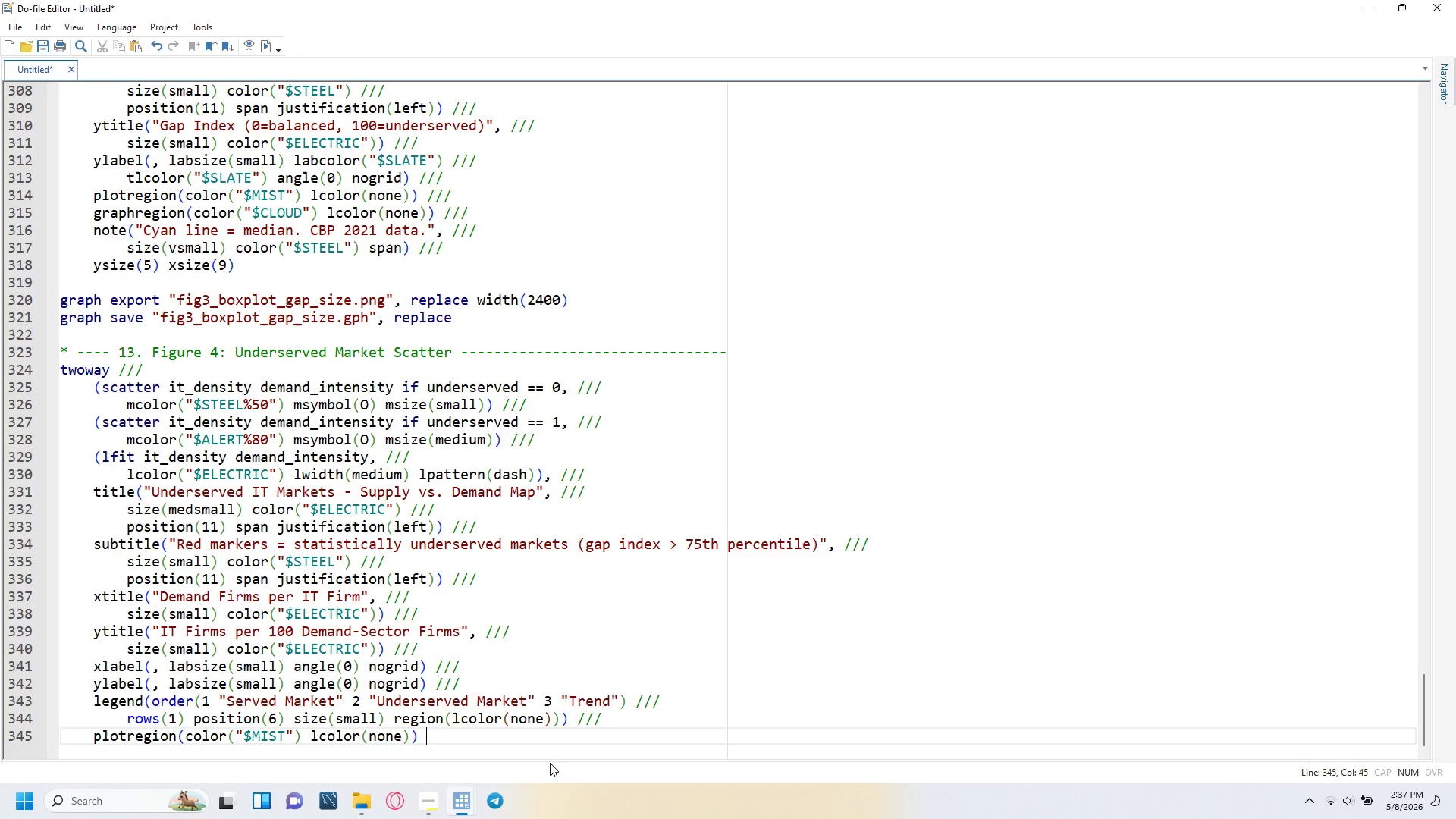 
key(Slash)
 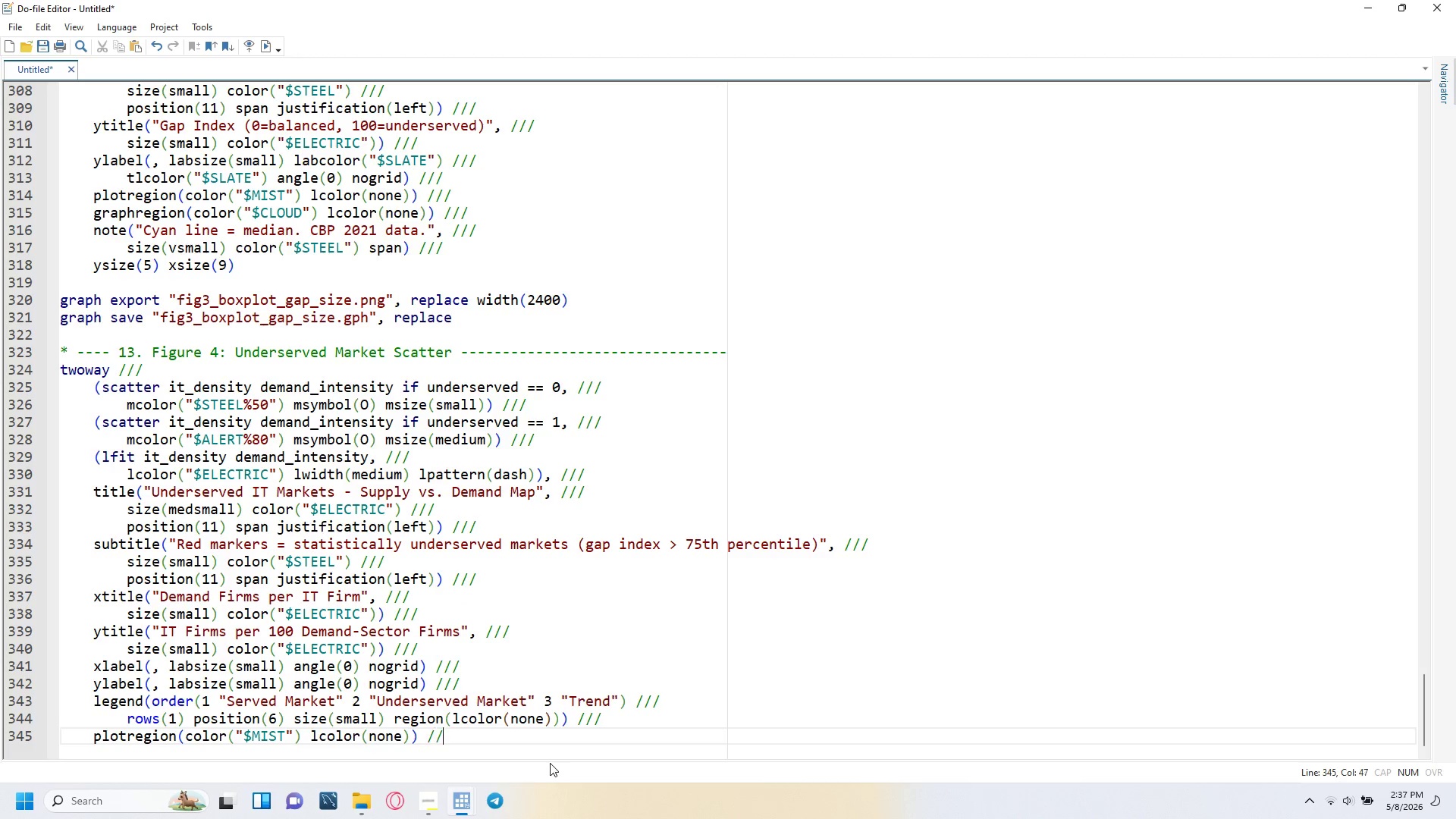 
key(Slash)
 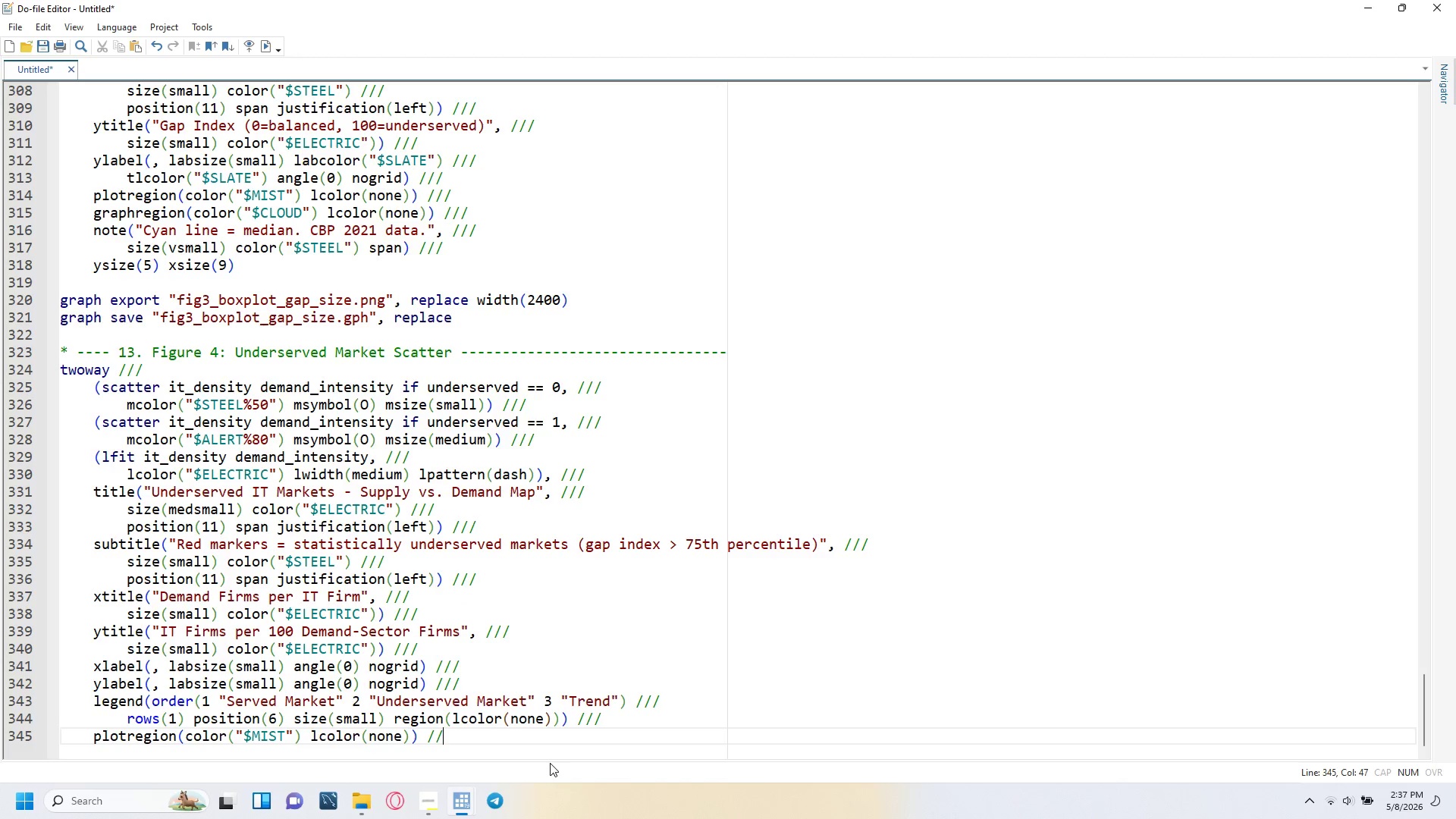 
key(Slash)
 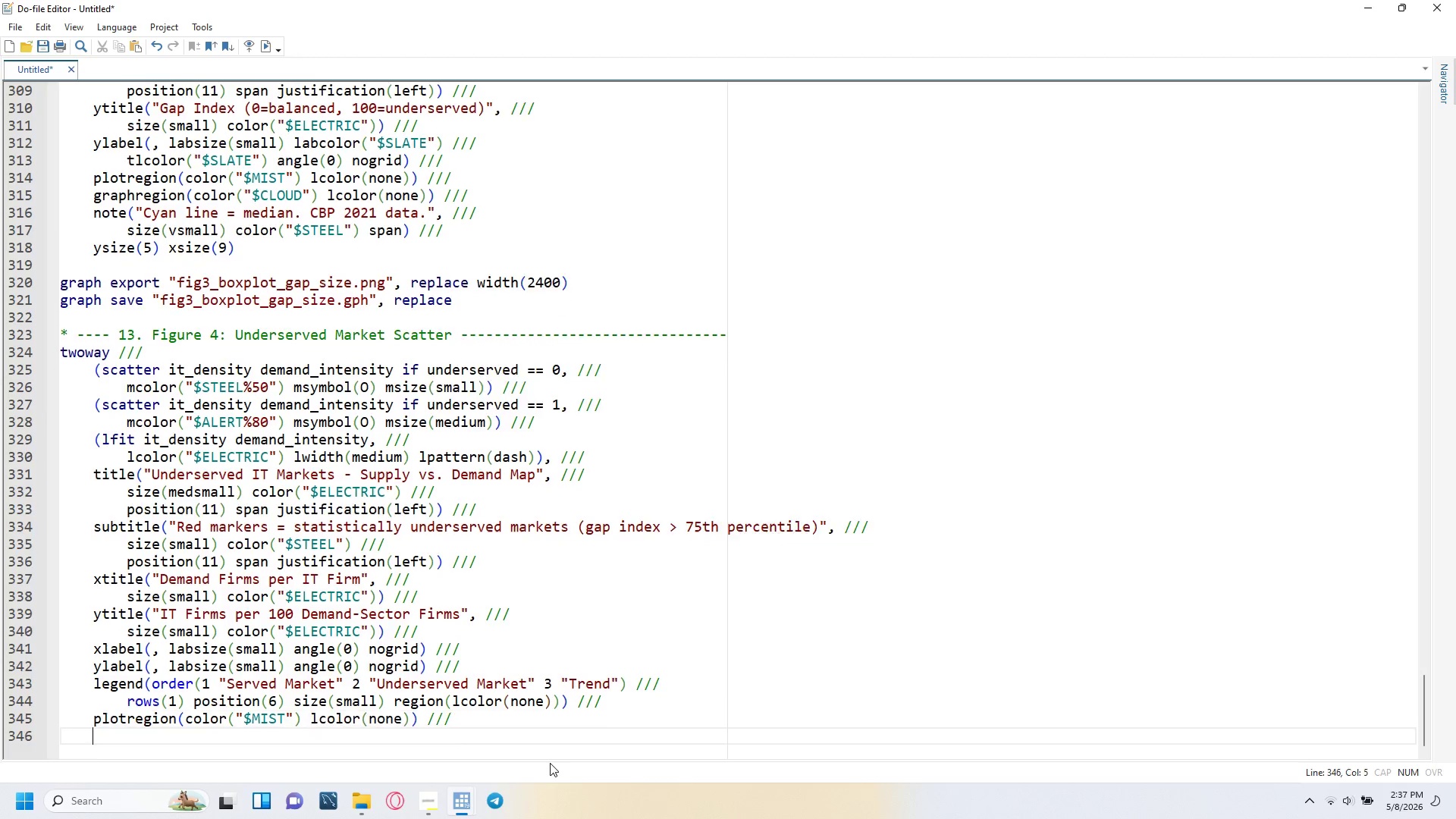 
key(Enter)
 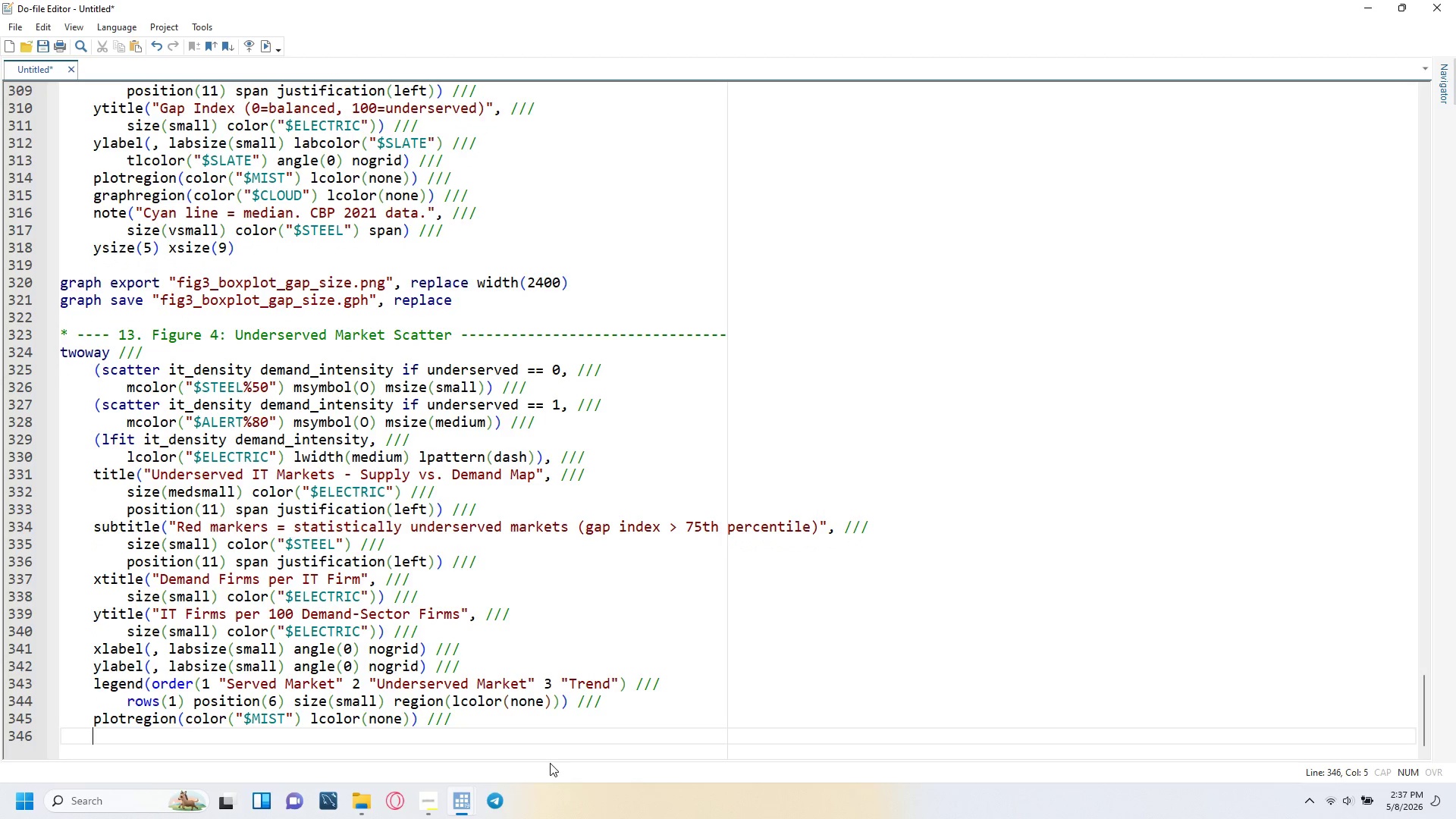 
type(grao)
key(Backspace)
type(phregion(color)
 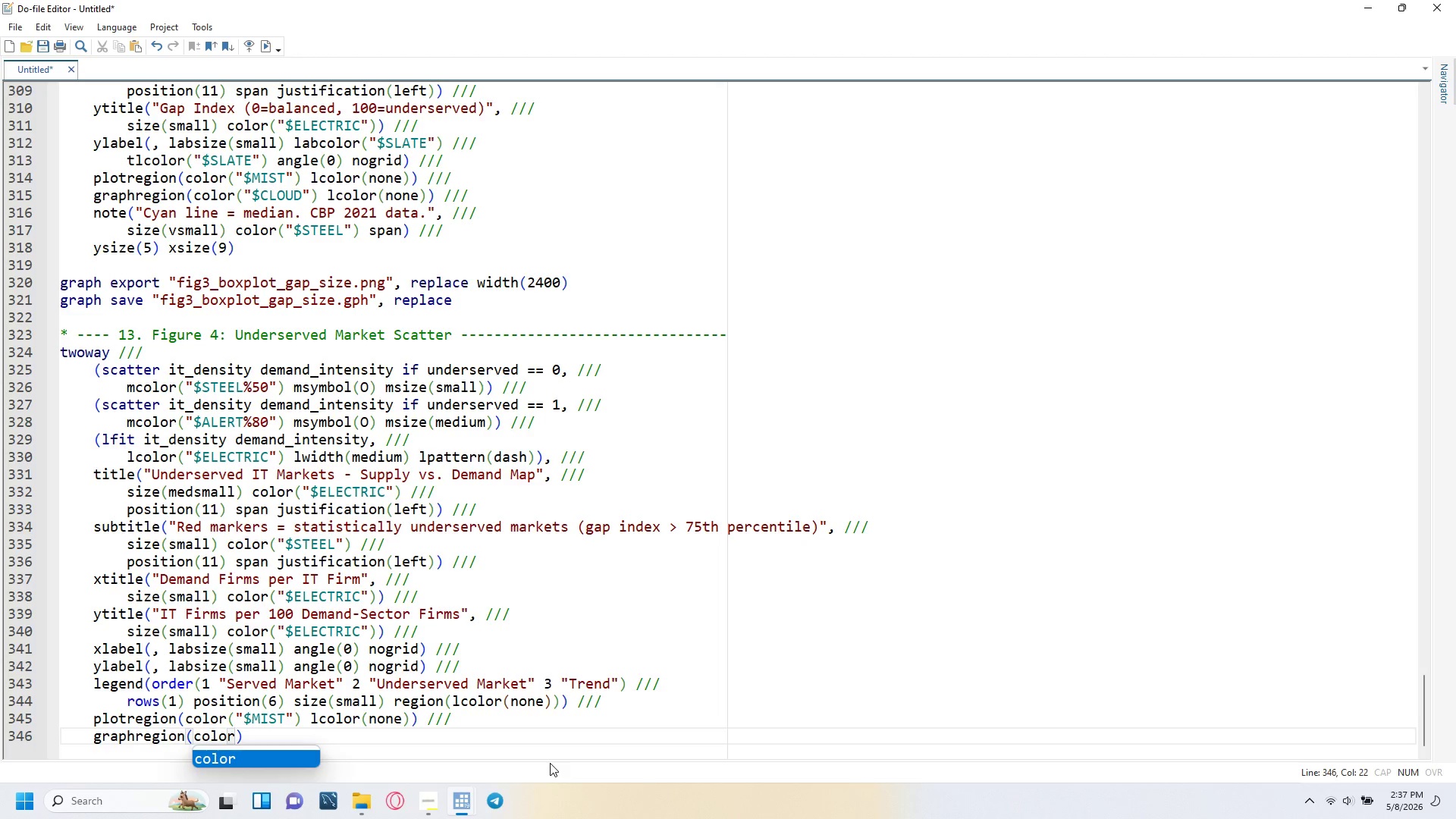 
wait(19.33)
 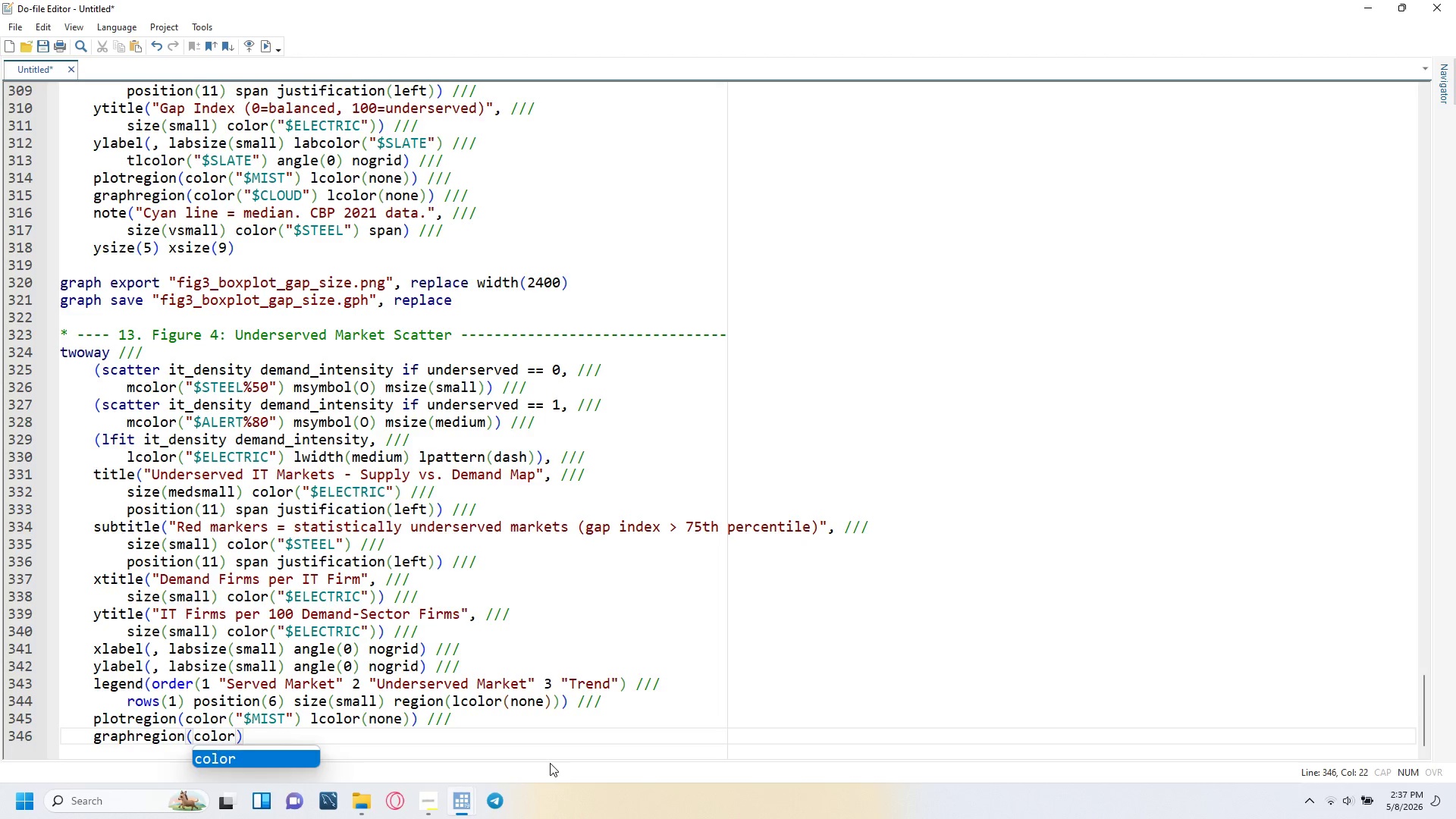 
key(Shift+9)
 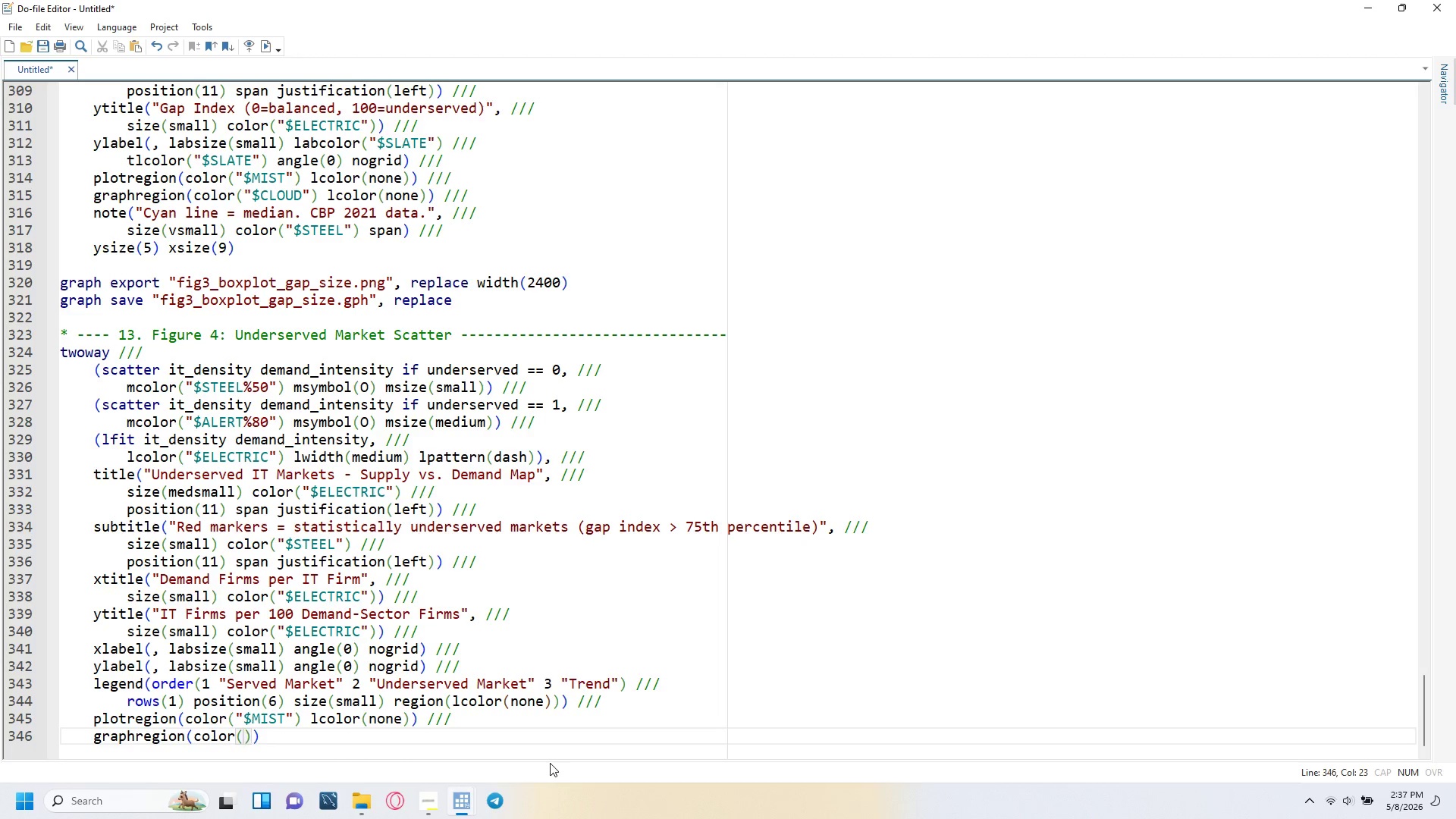 
key(Shift+Quote)
 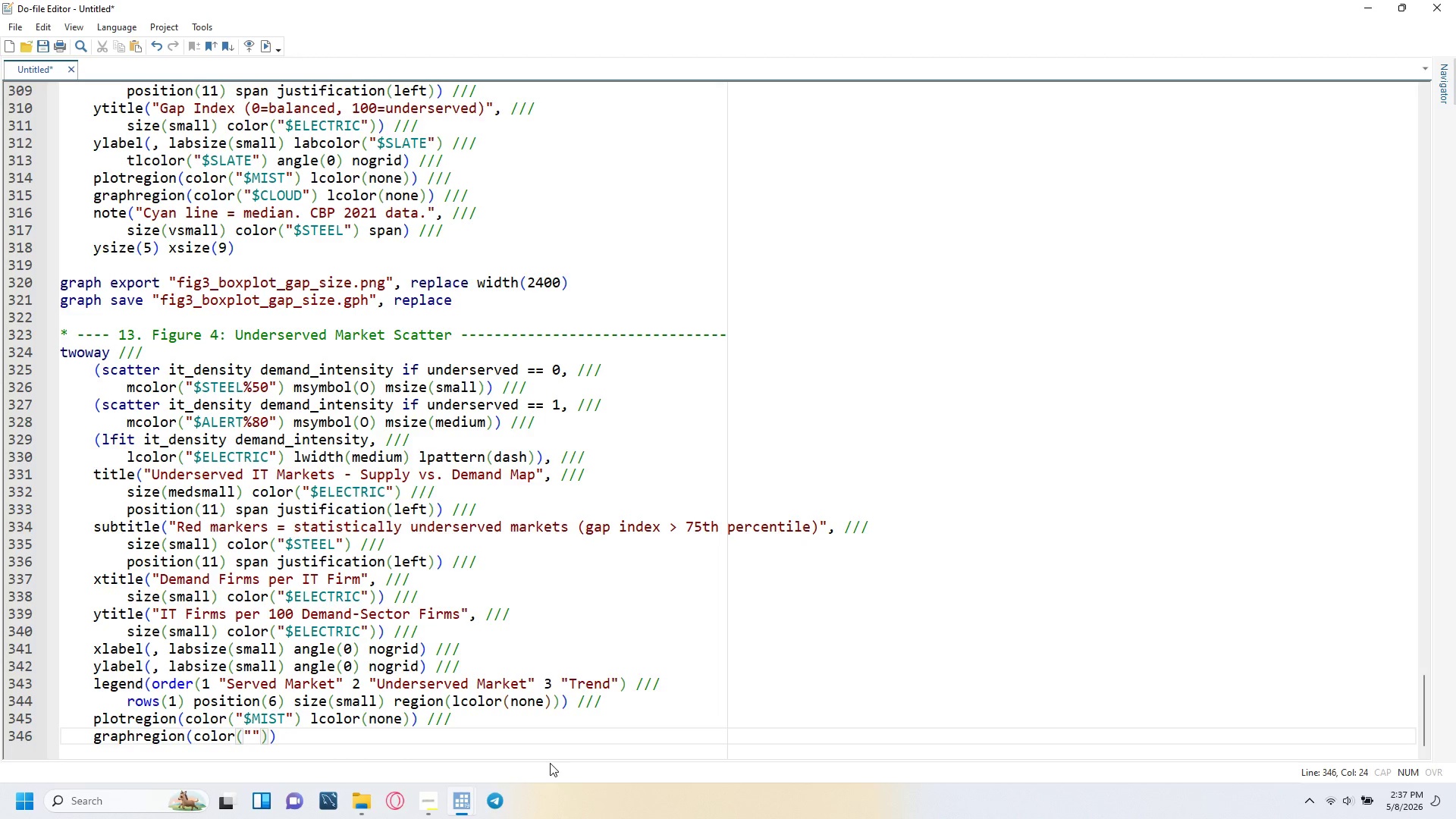 
type($CLOUD)
 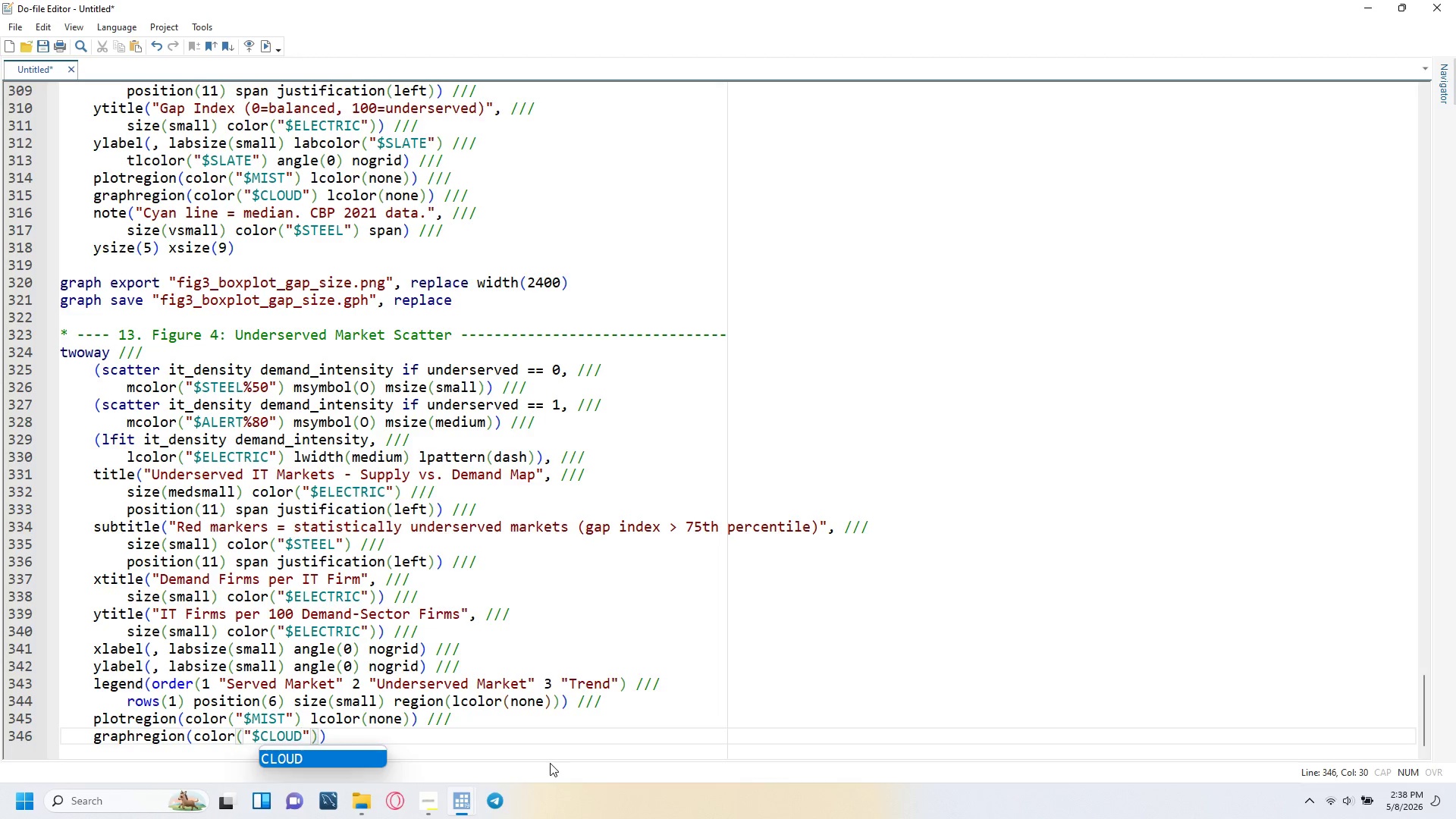 
key(ArrowRight)
 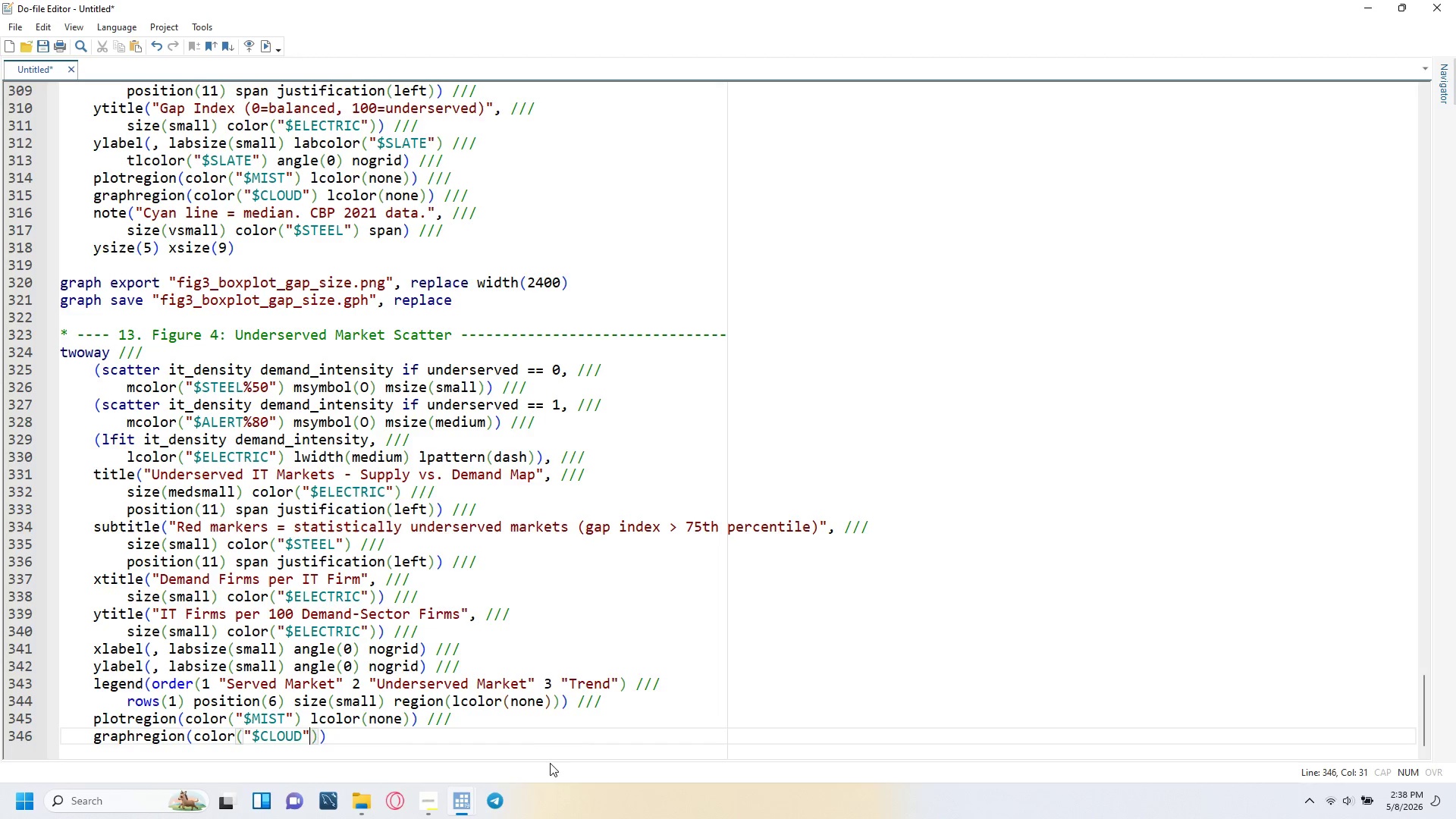 
key(ArrowRight)
 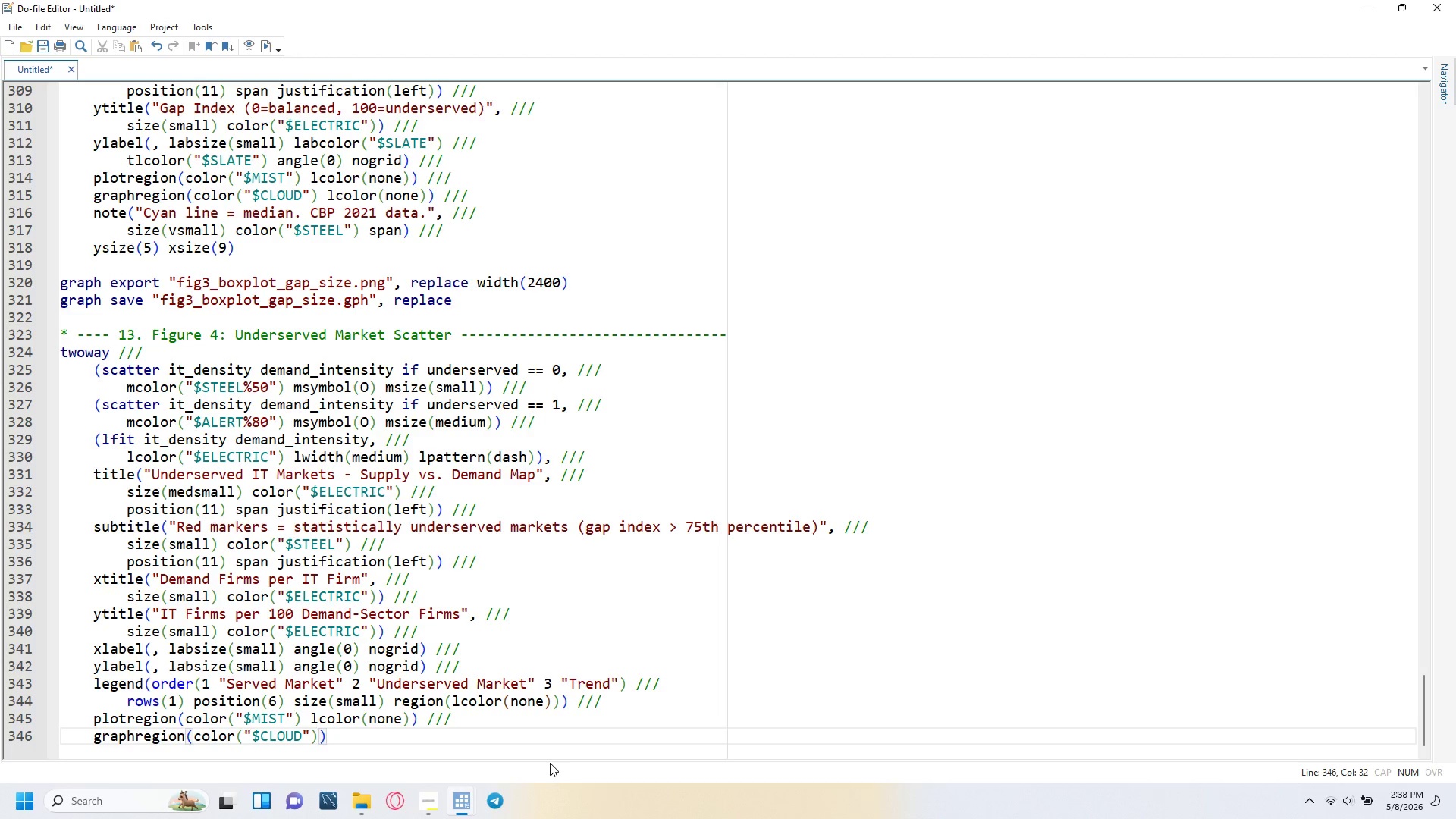 
key(Space)
 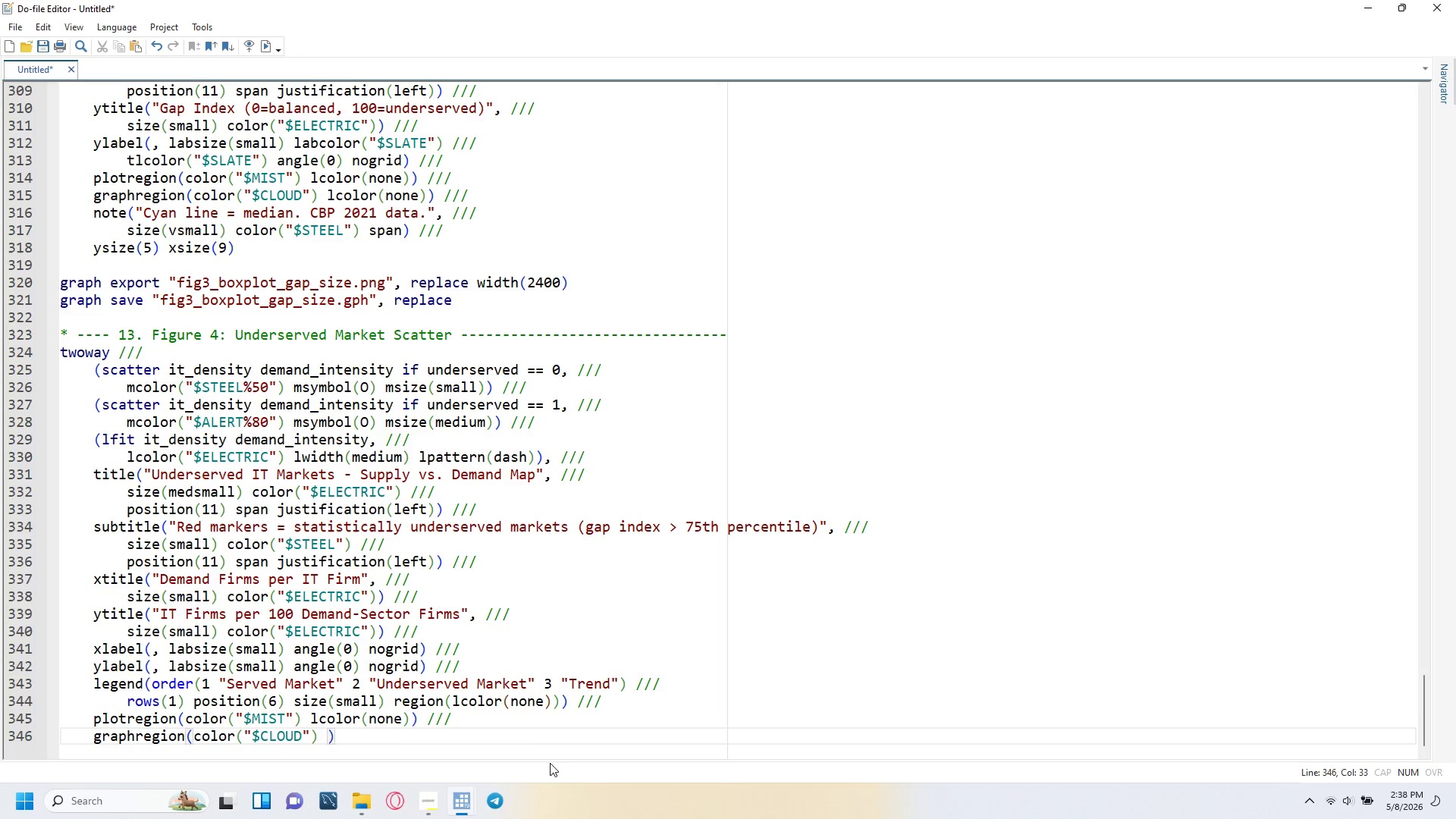 
key(L)
 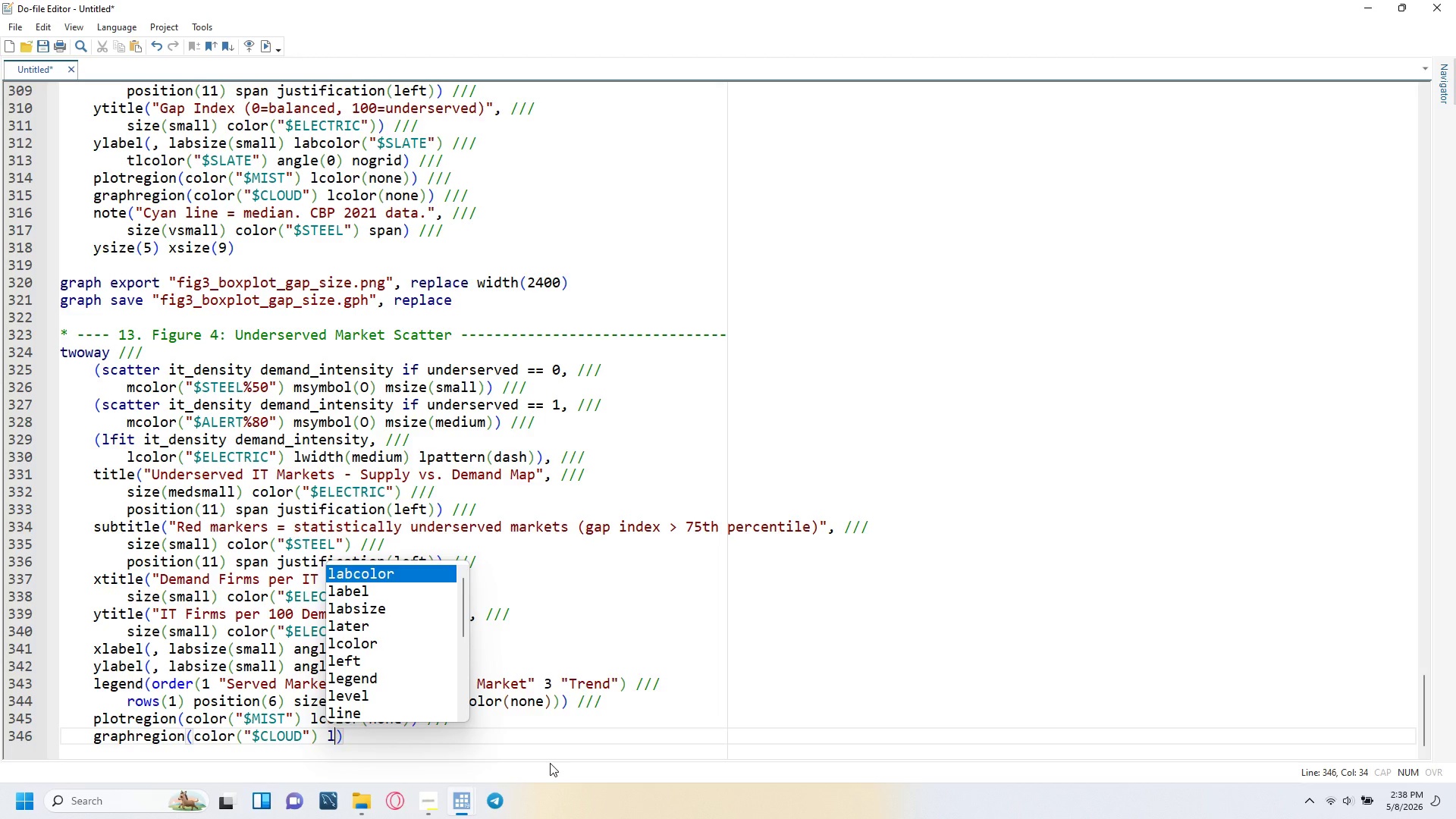 
wait(11.61)
 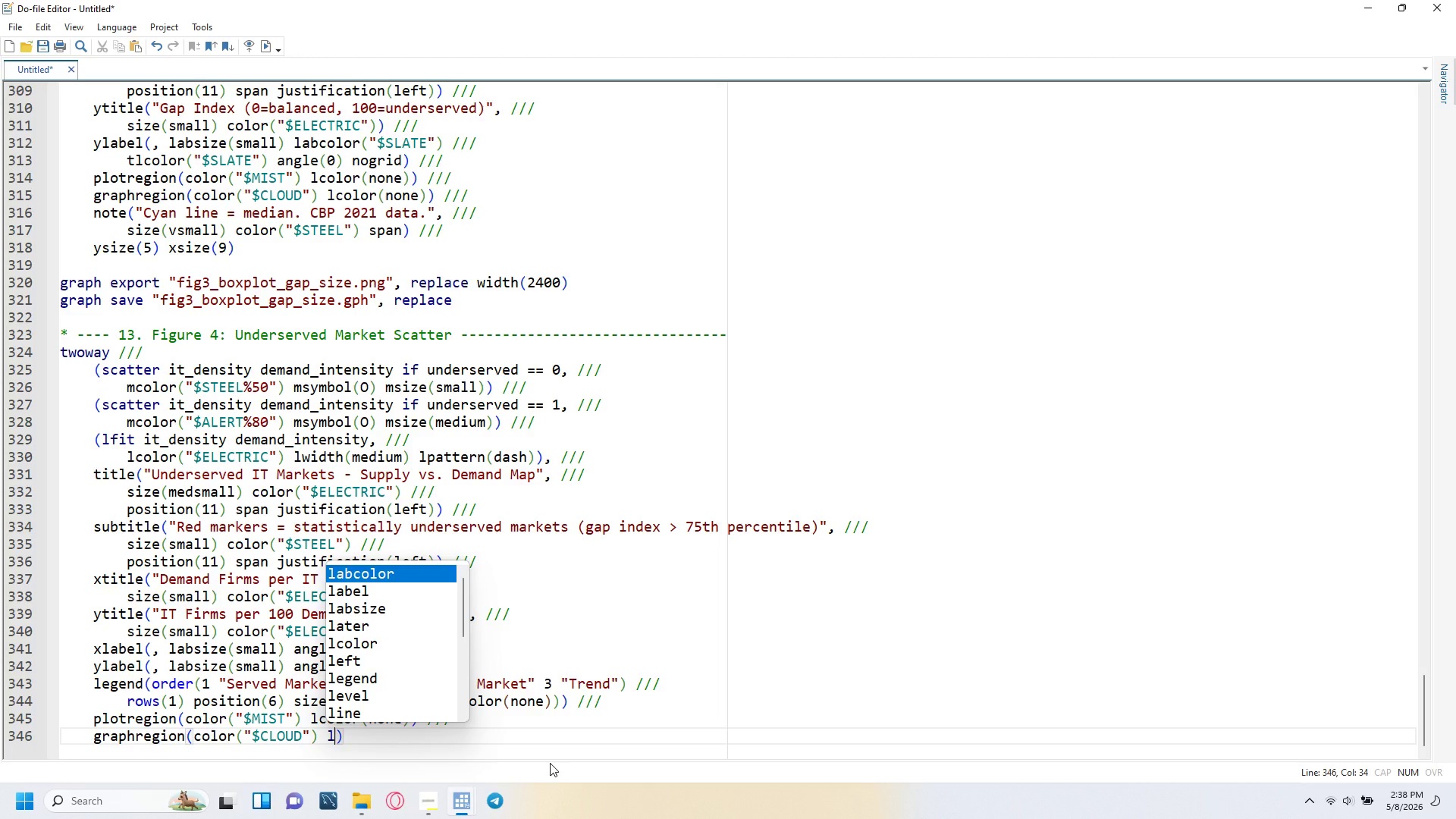 
type(color(none)
 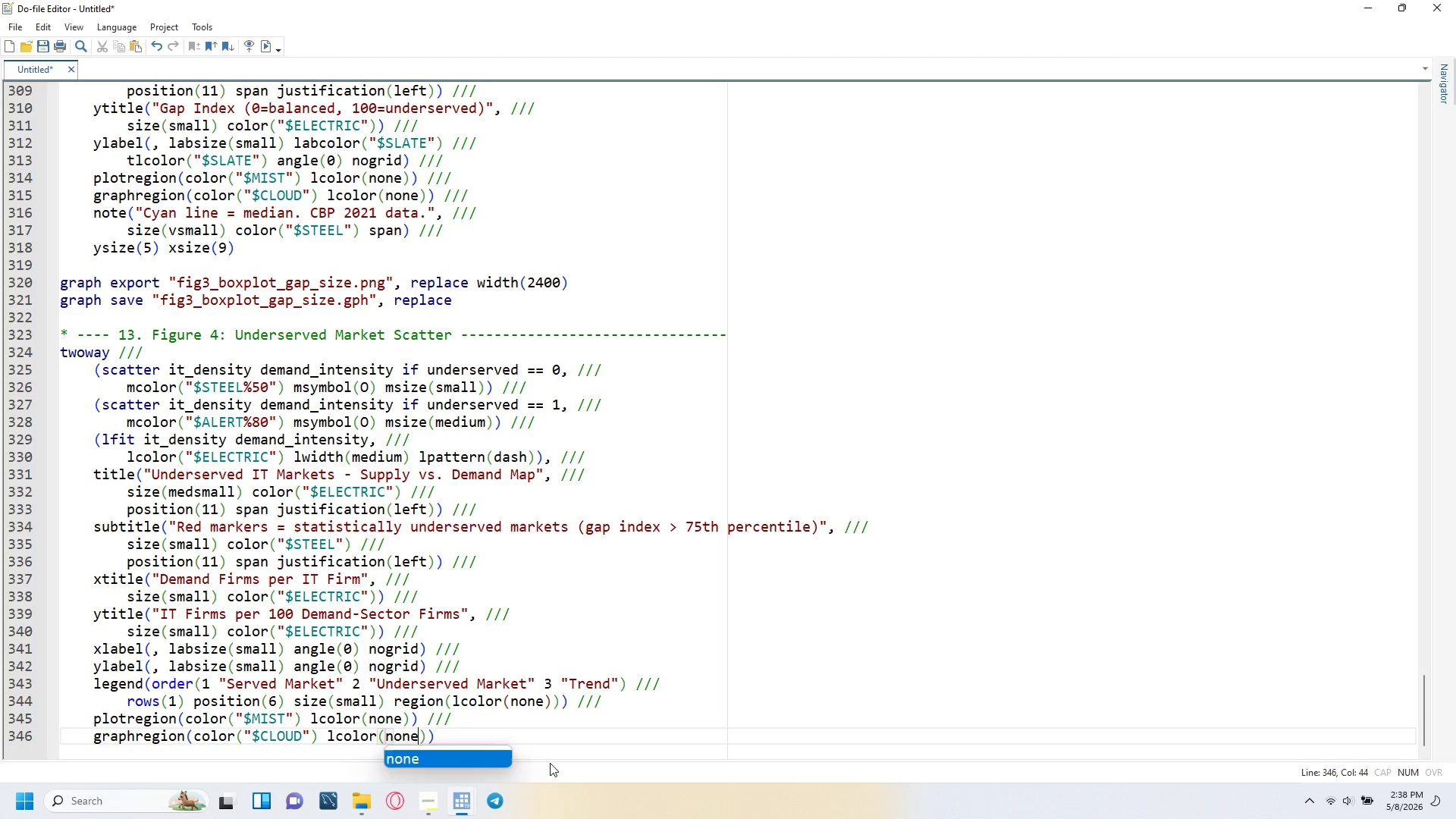 
key(ArrowRight)
 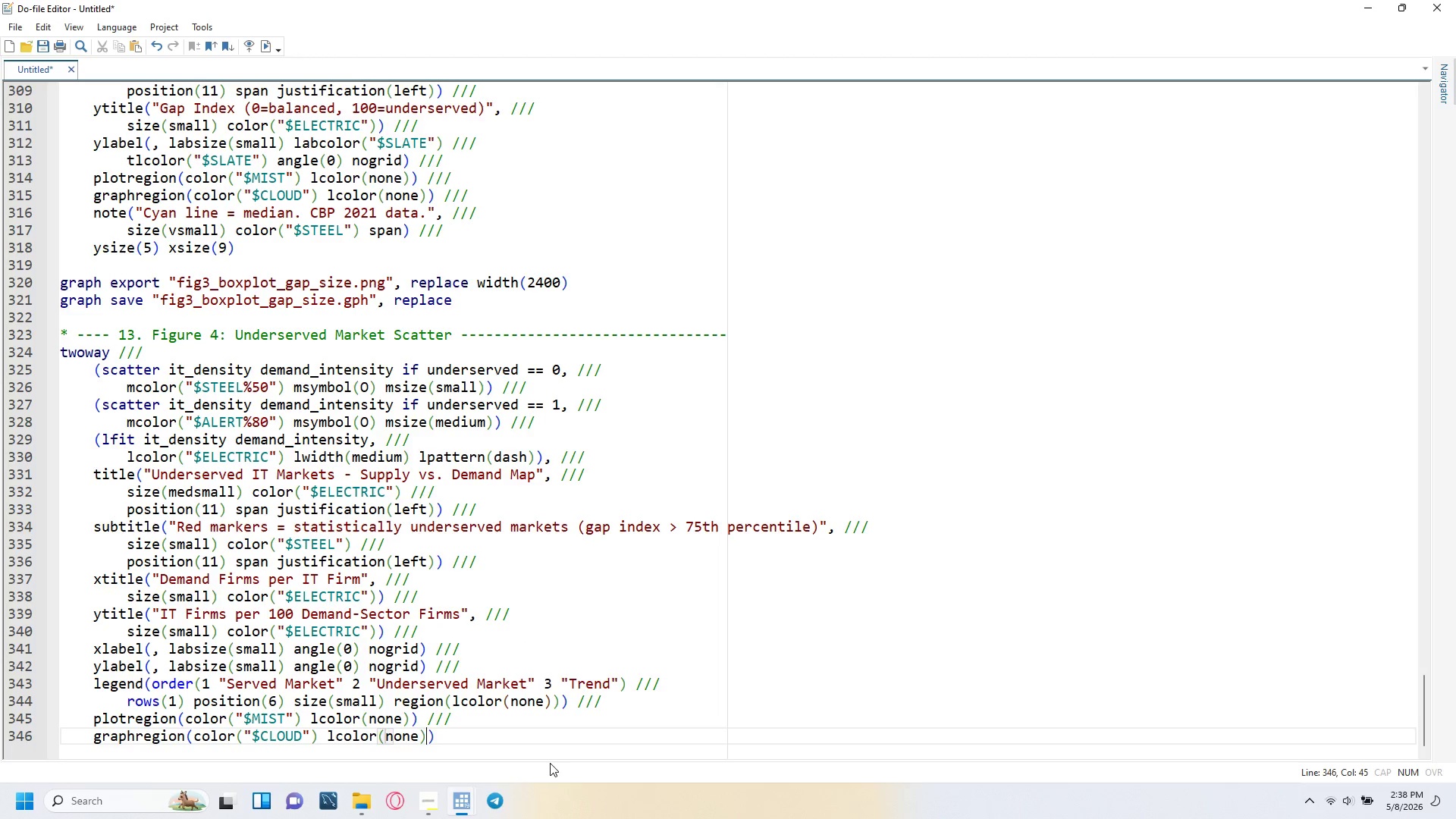 
key(ArrowRight)
 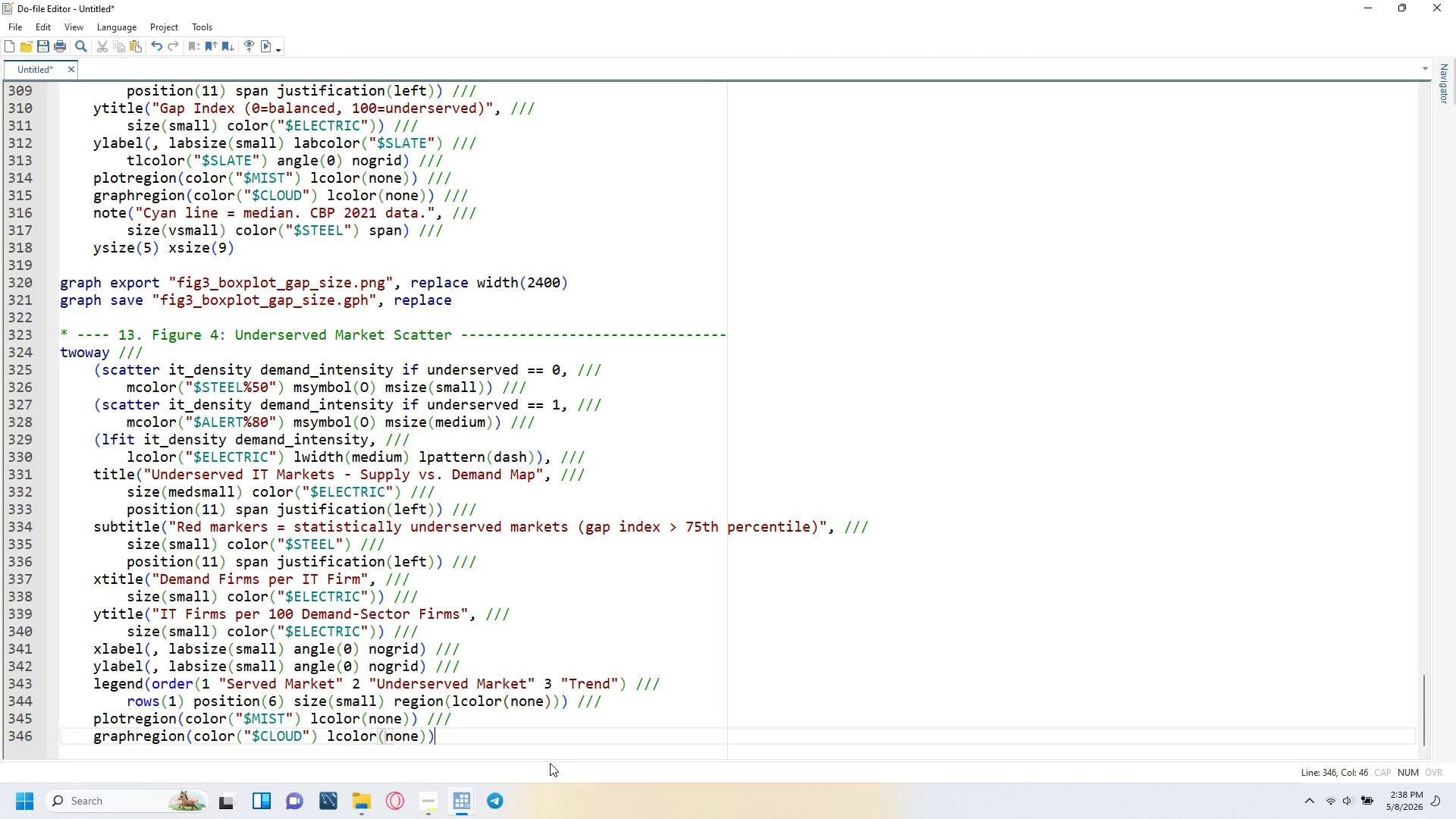 
key(Space)
 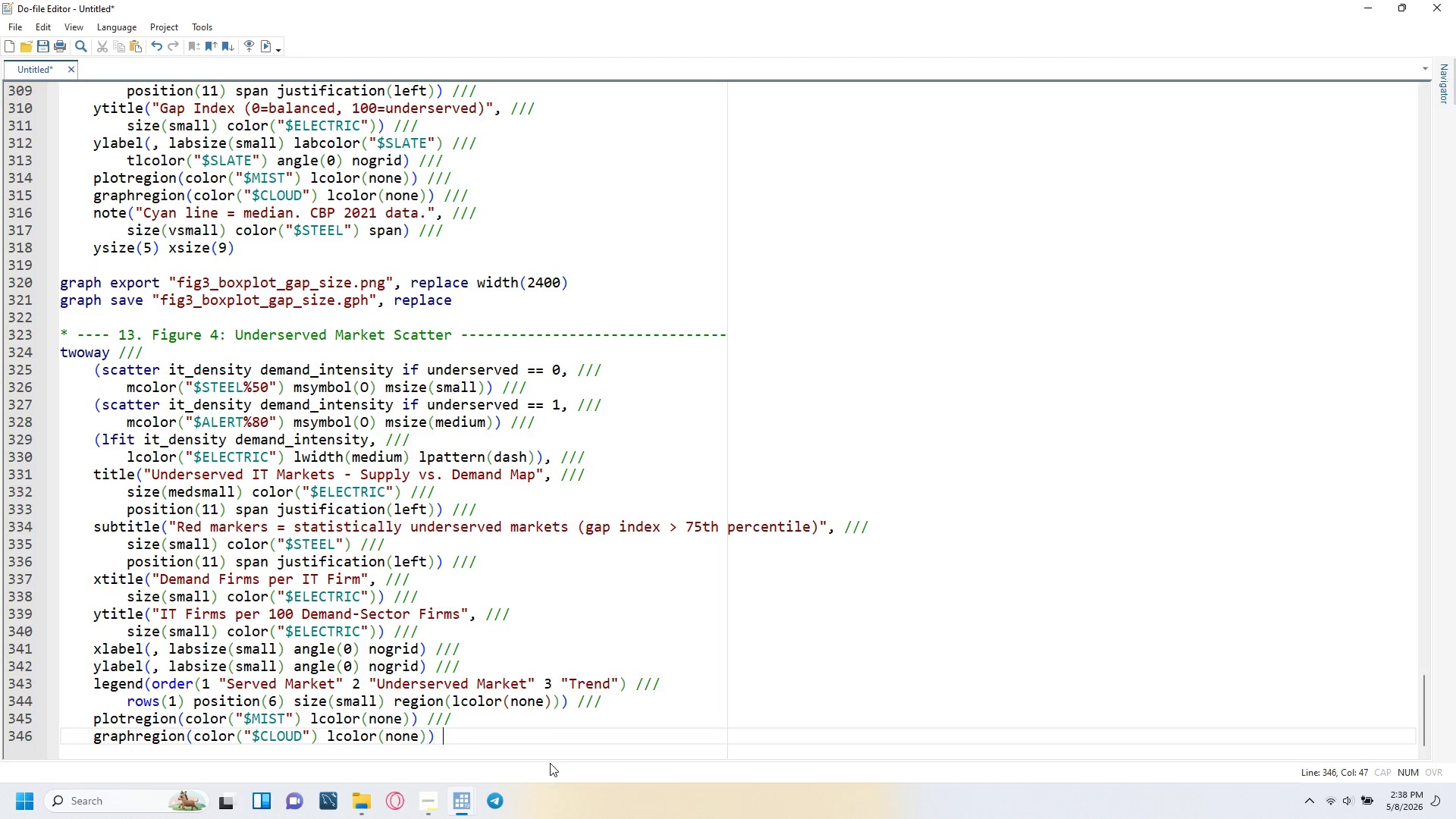 
key(Slash)
 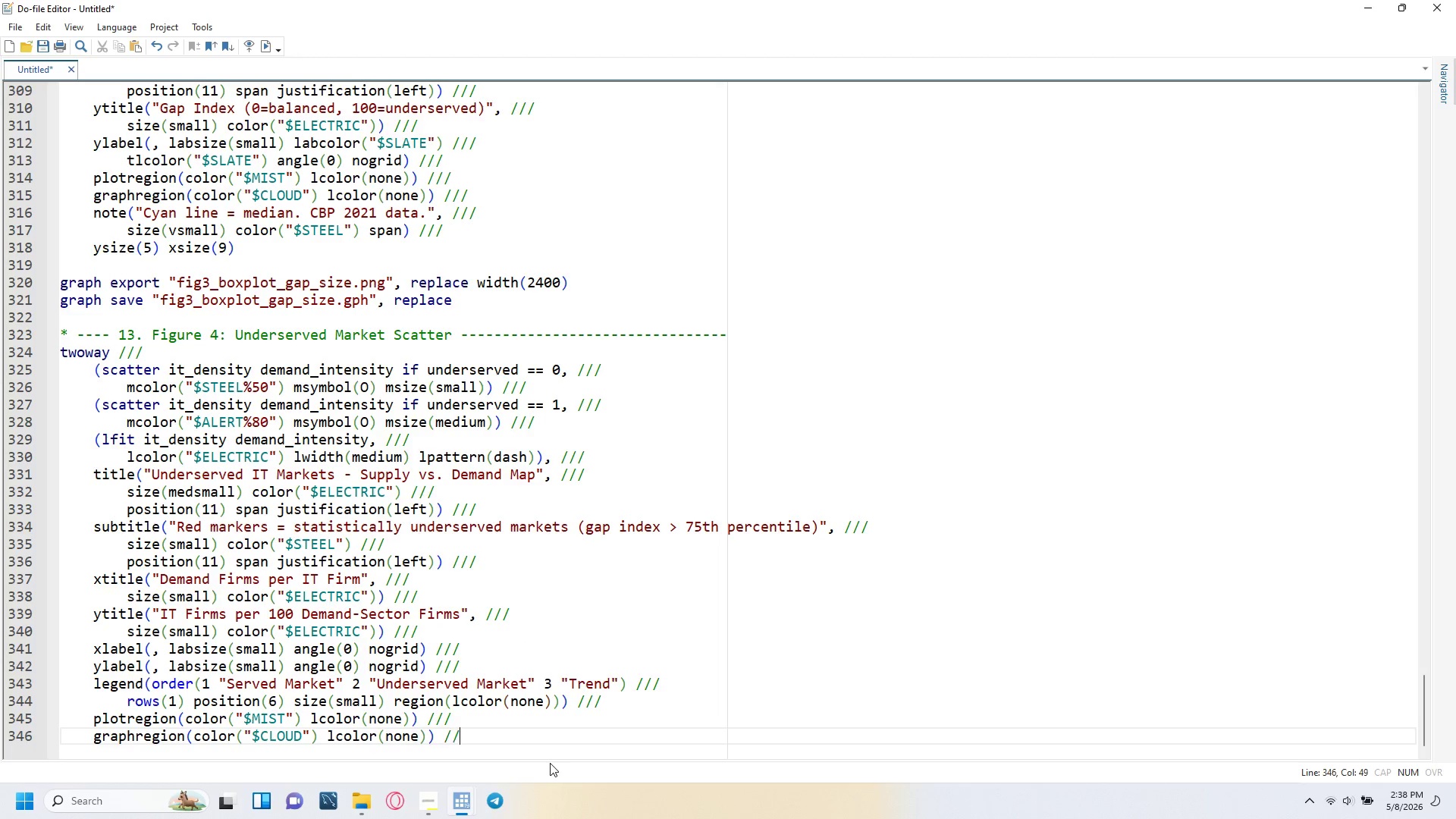 
key(Slash)
 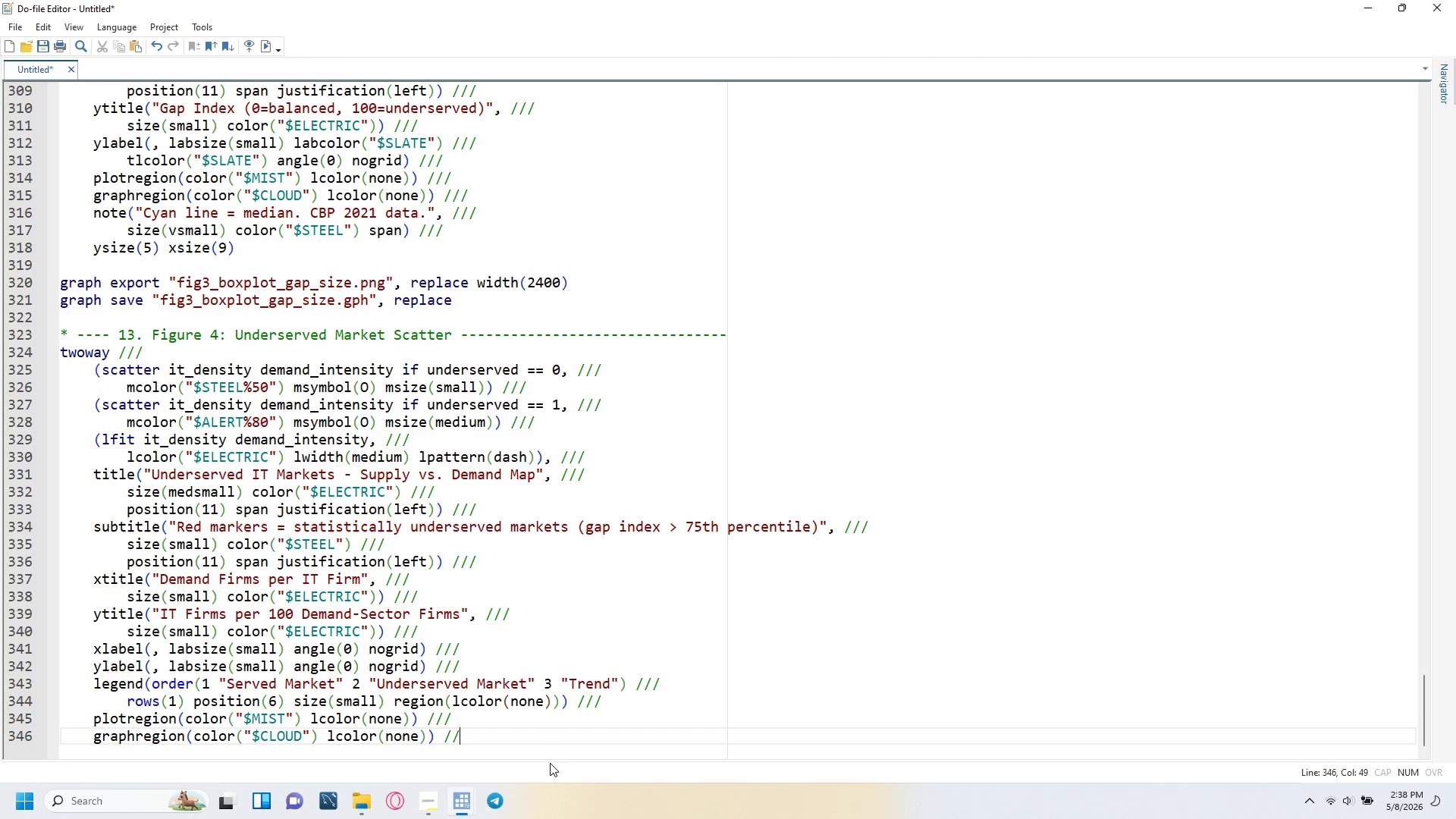 
key(Slash)
 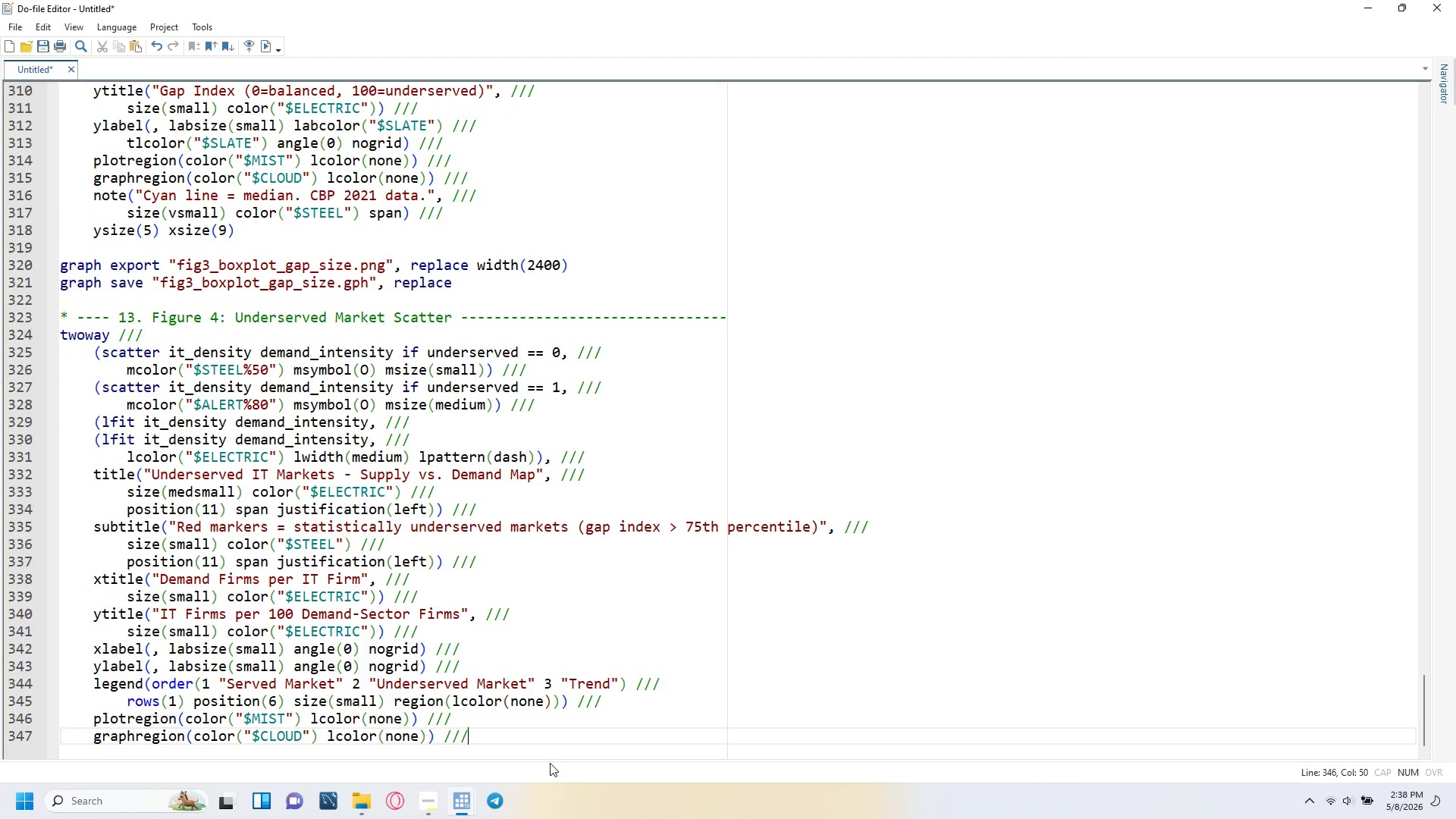 
key(Enter)
 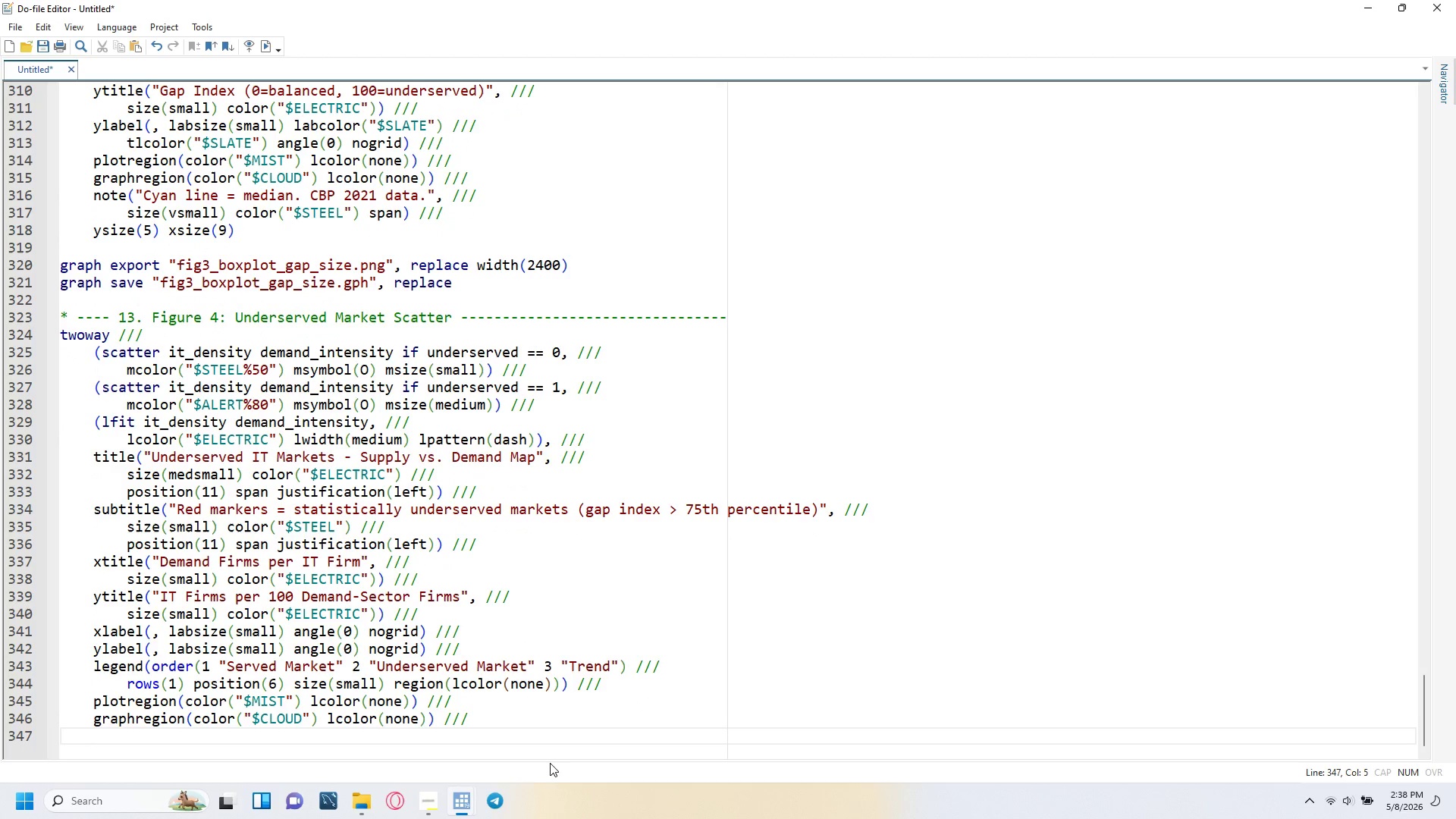 
wait(6.25)
 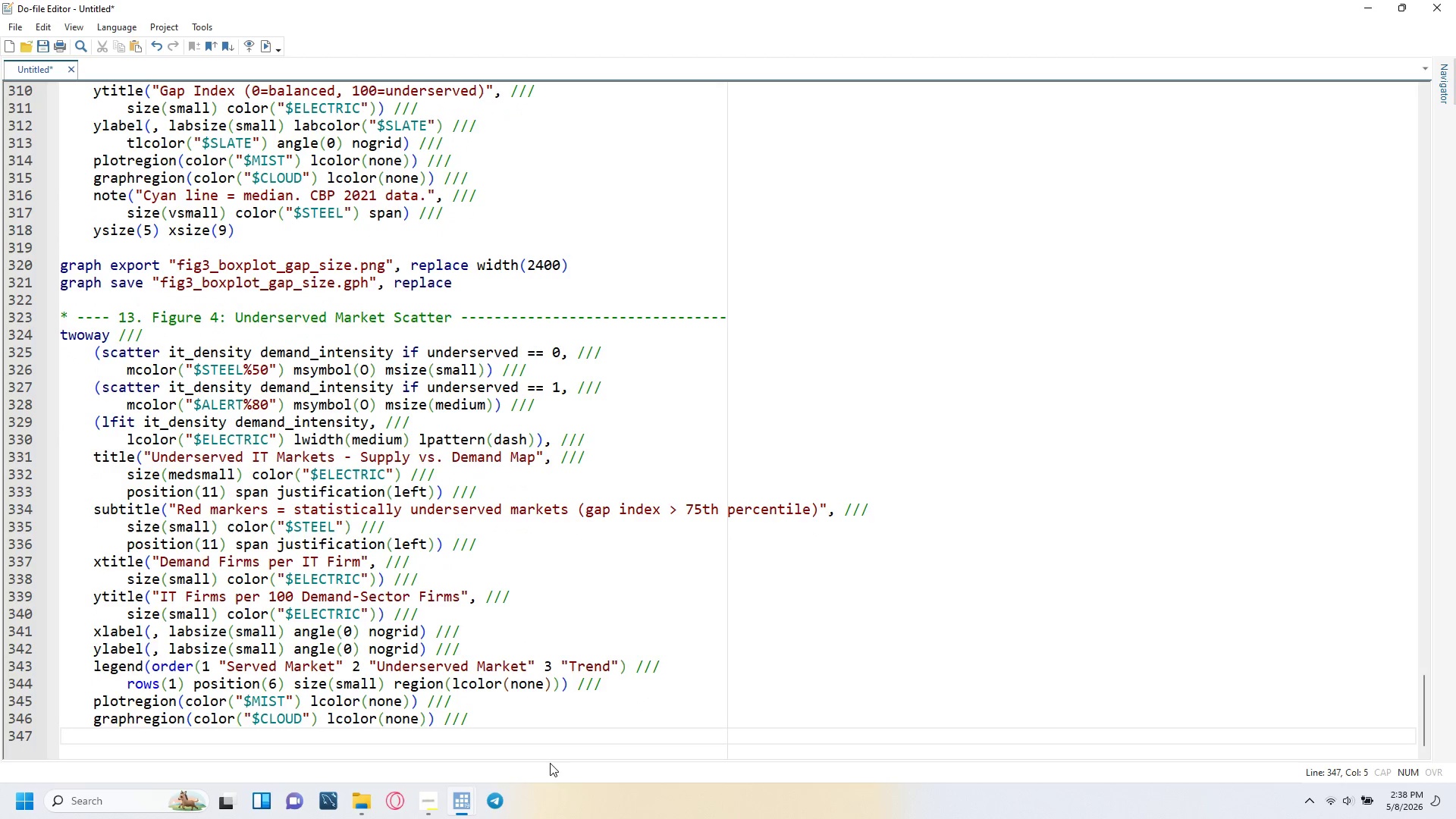 
type(note("Alert red = gap index above 75th percentile. CBP 2021 data.)
 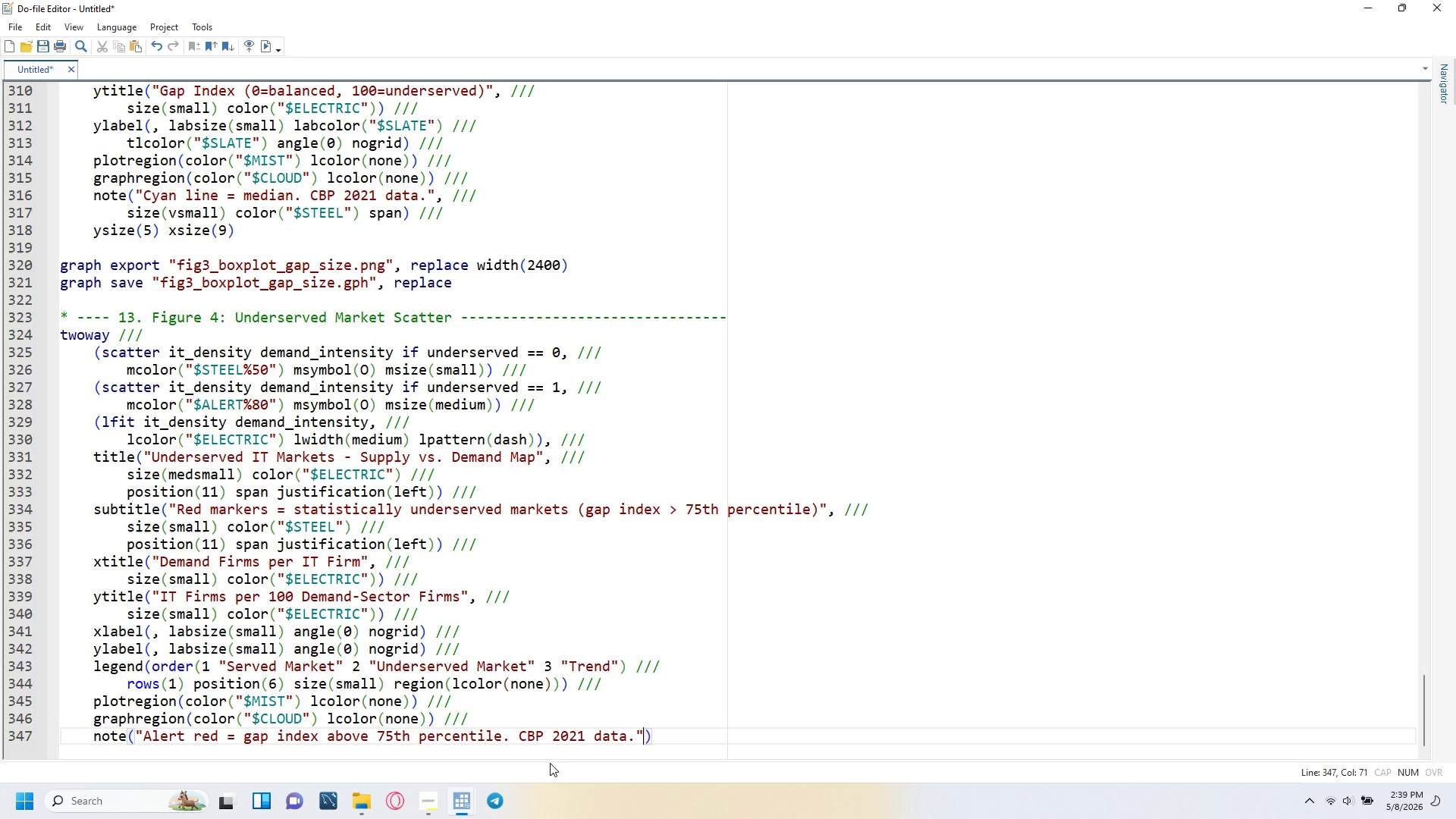 
 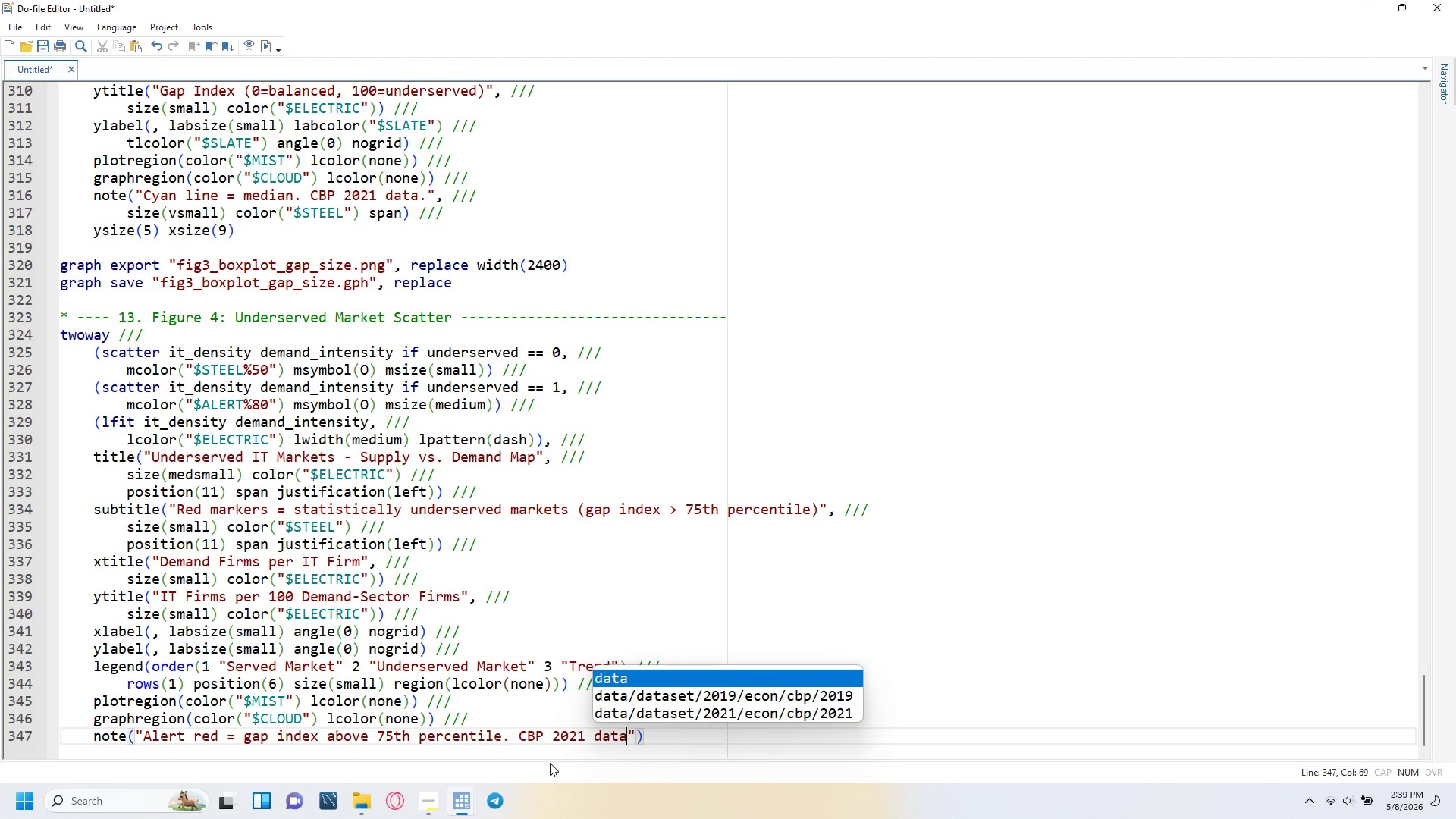 
key(ArrowRight)
 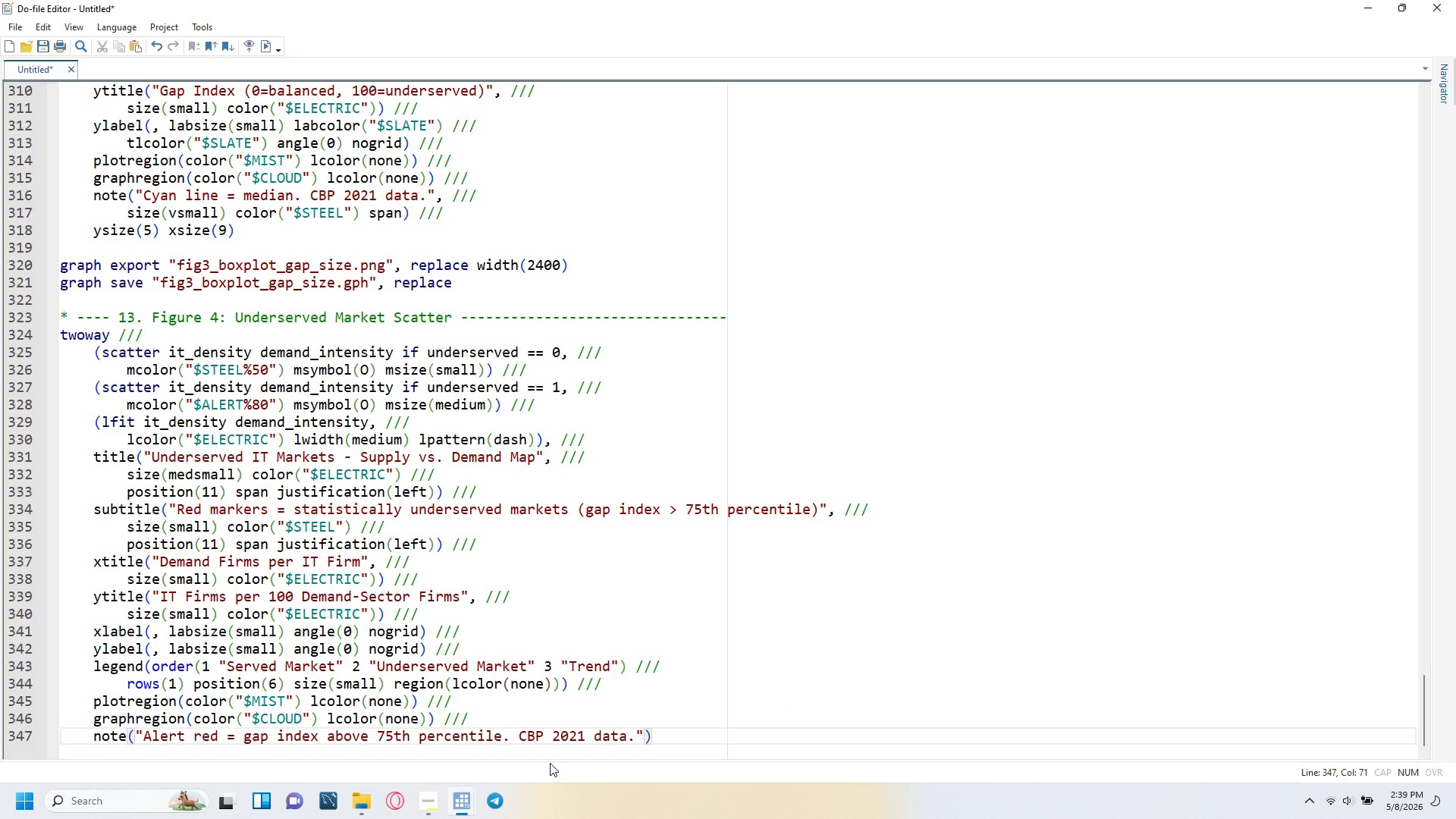 
key(Comma)
 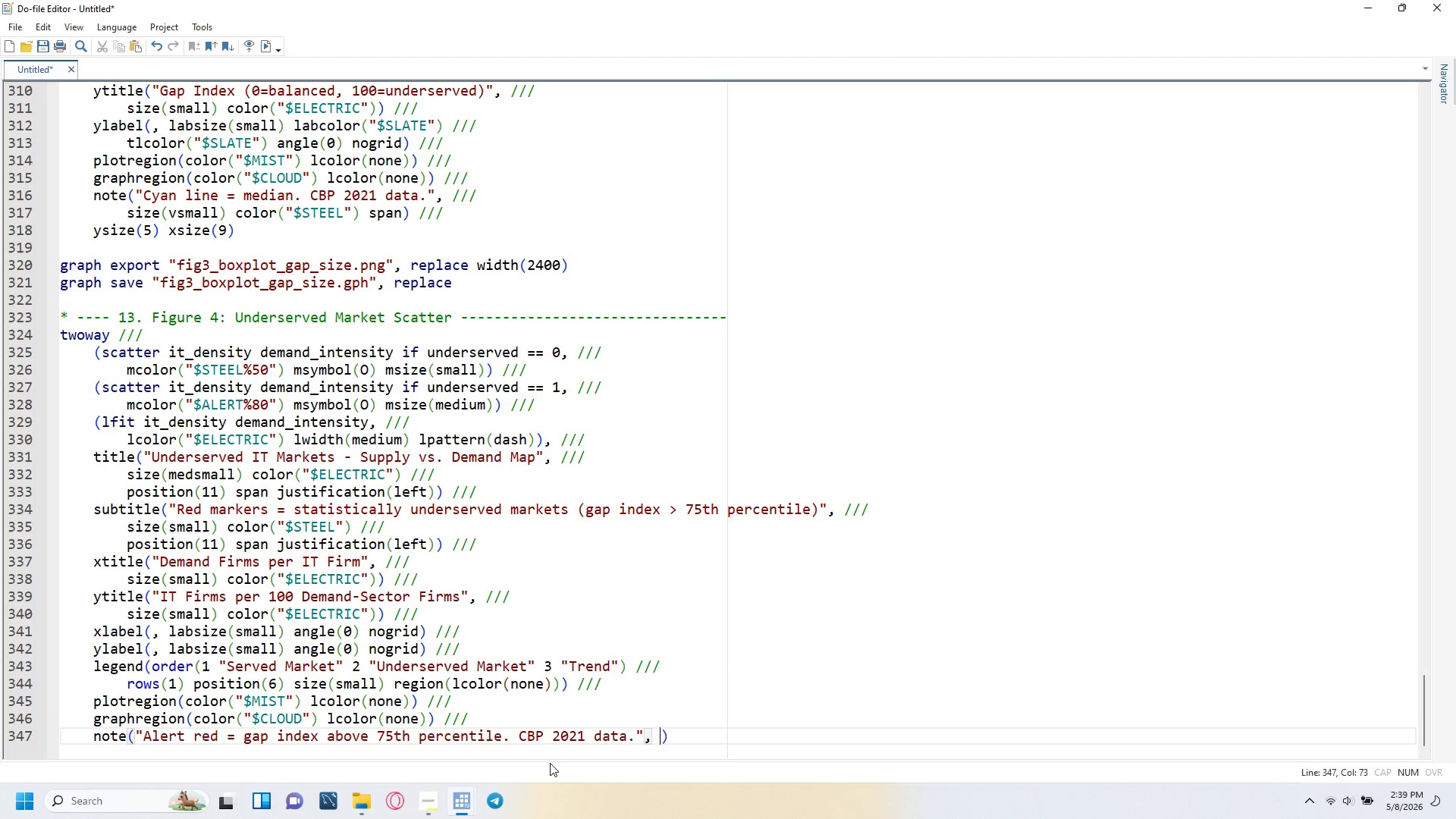 
key(Space)
 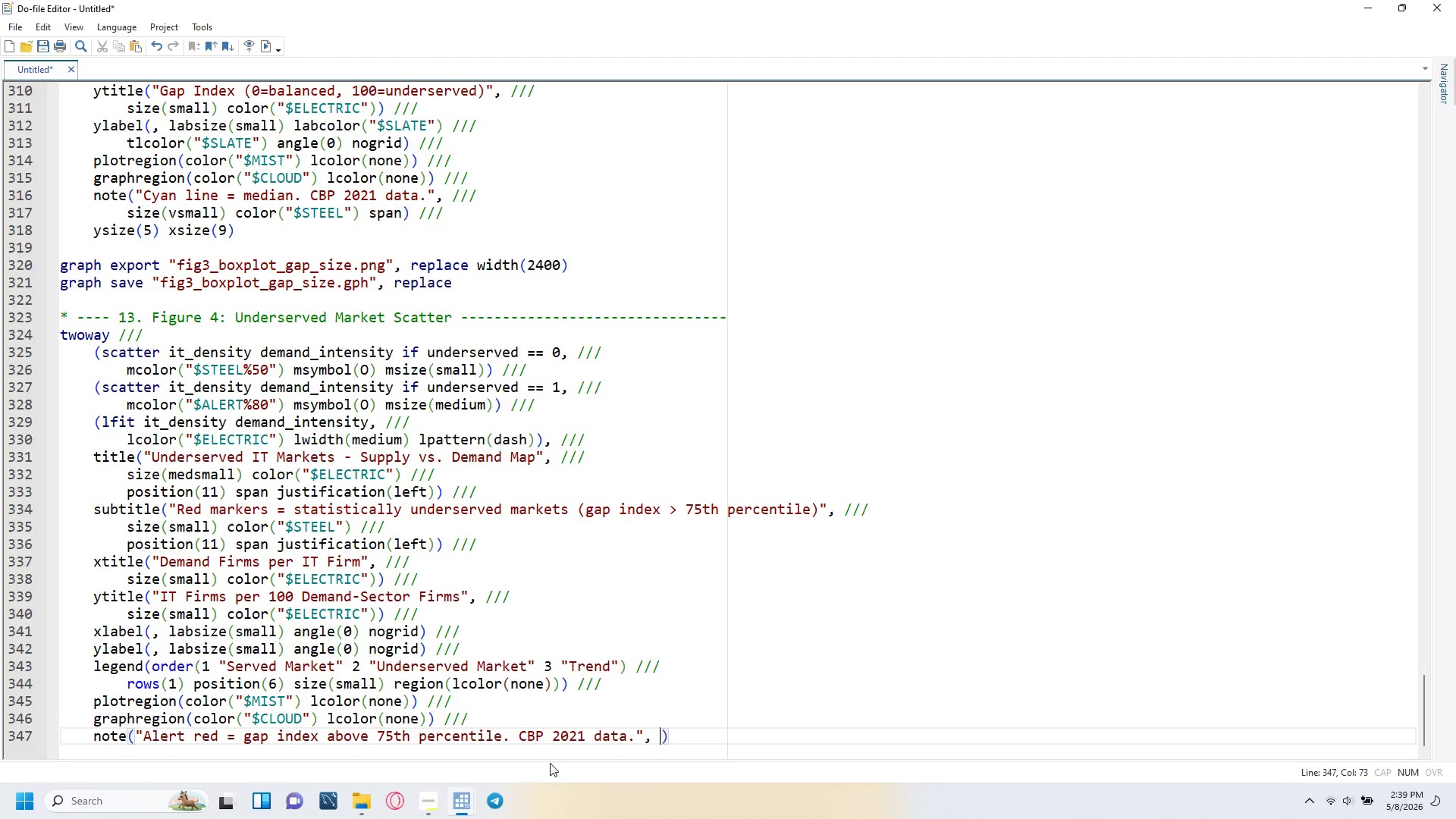 
key(Slash)
 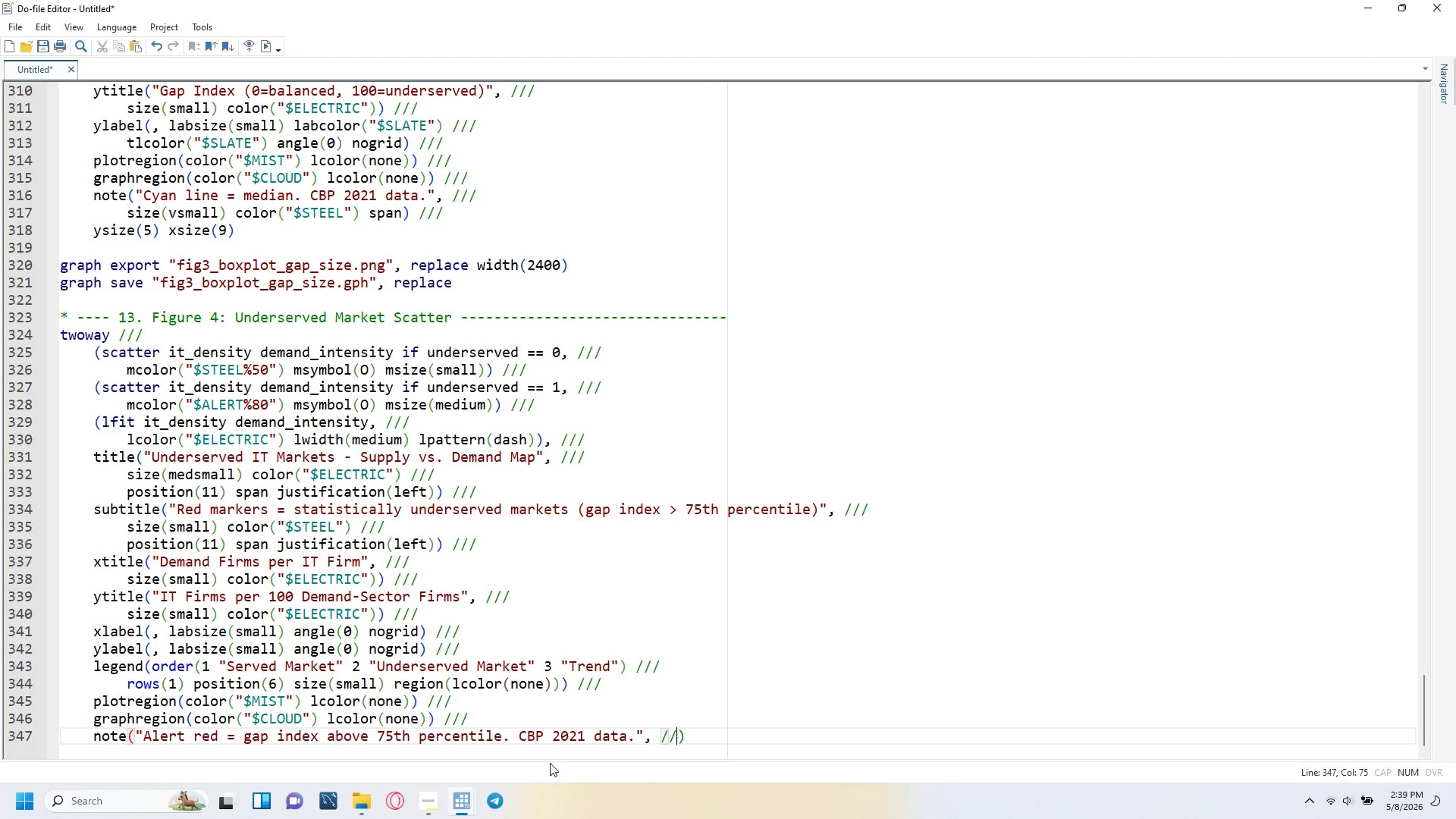 
key(Slash)
 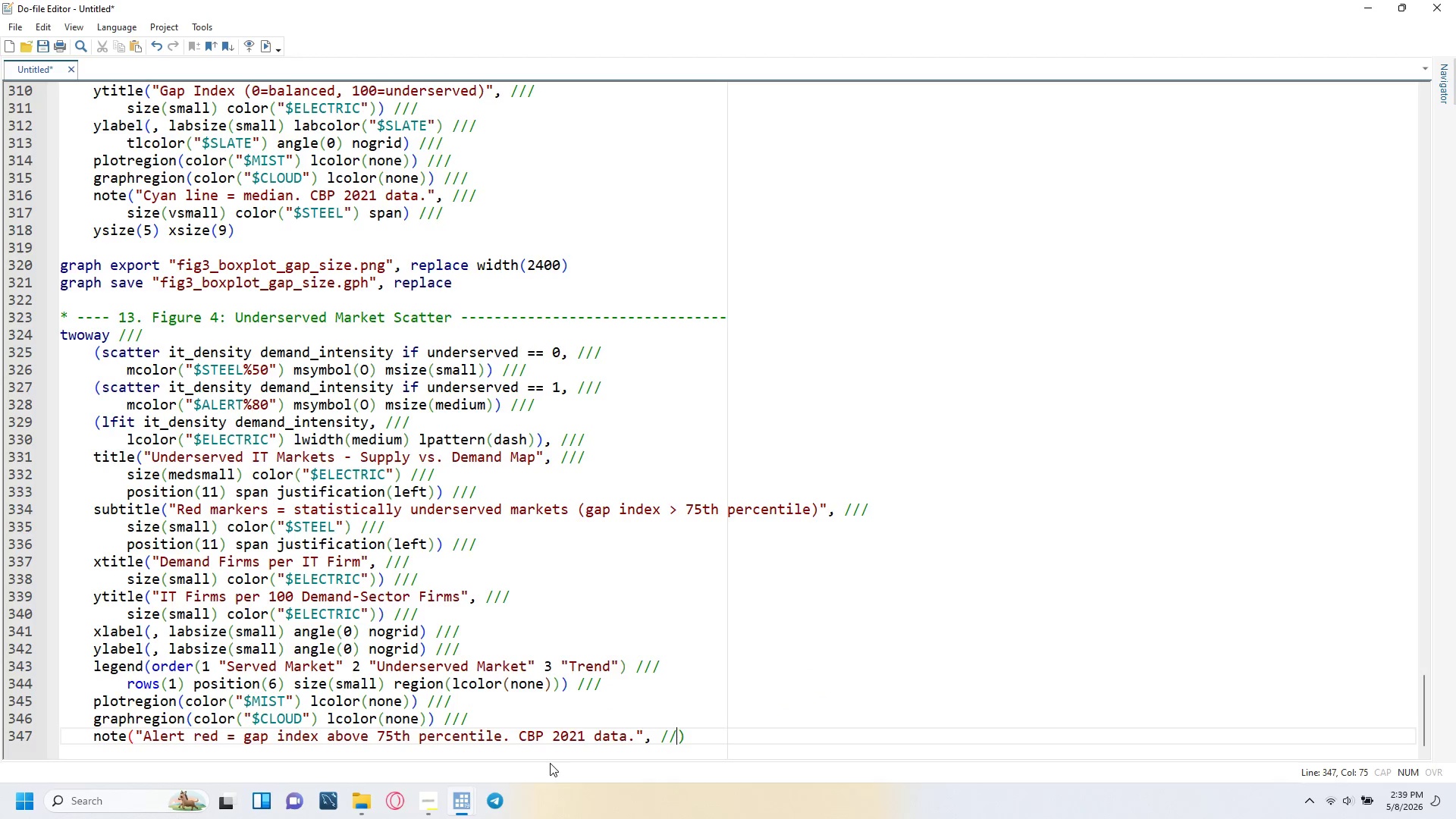 
key(Slash)
 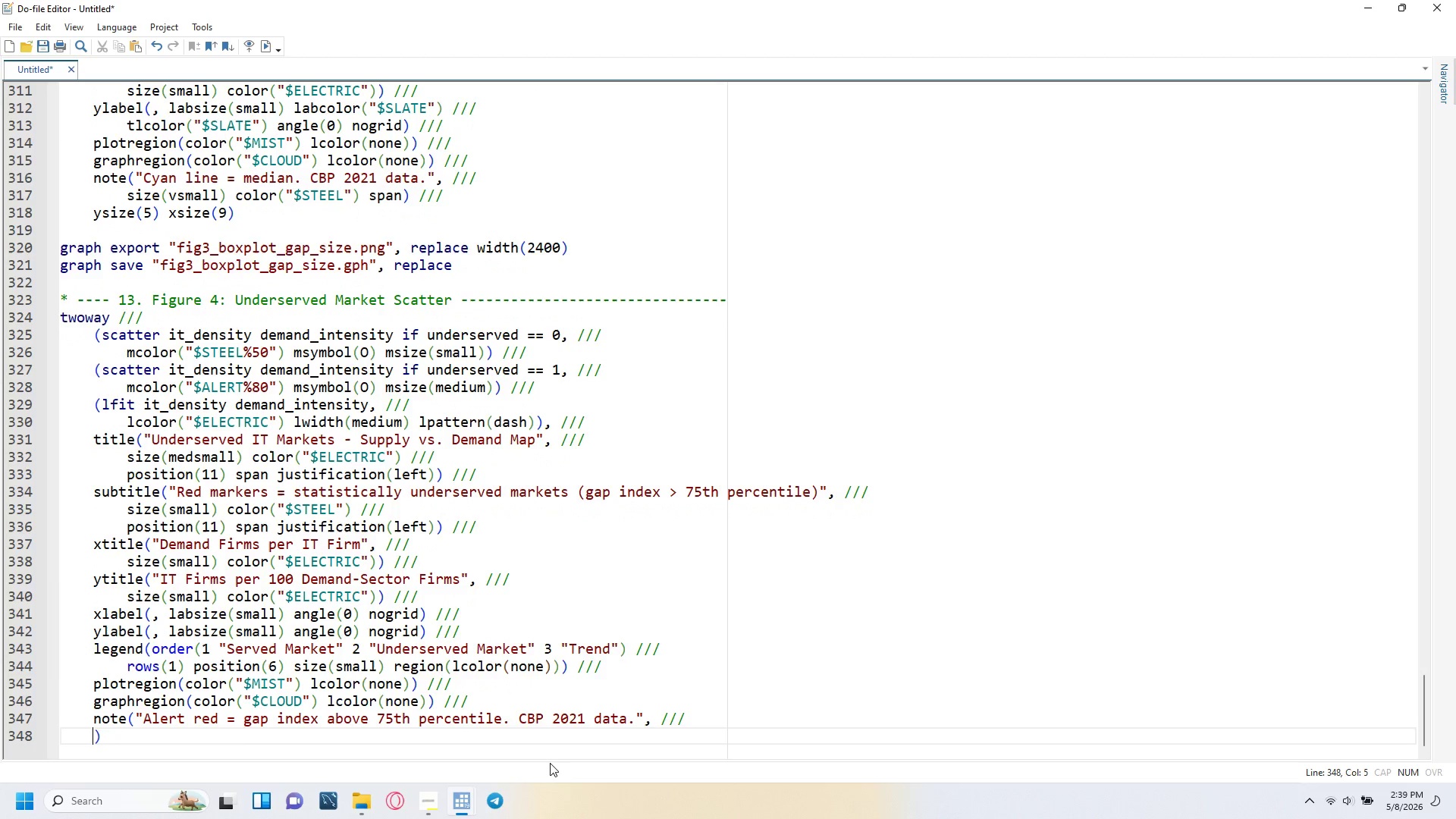 
key(Enter)
 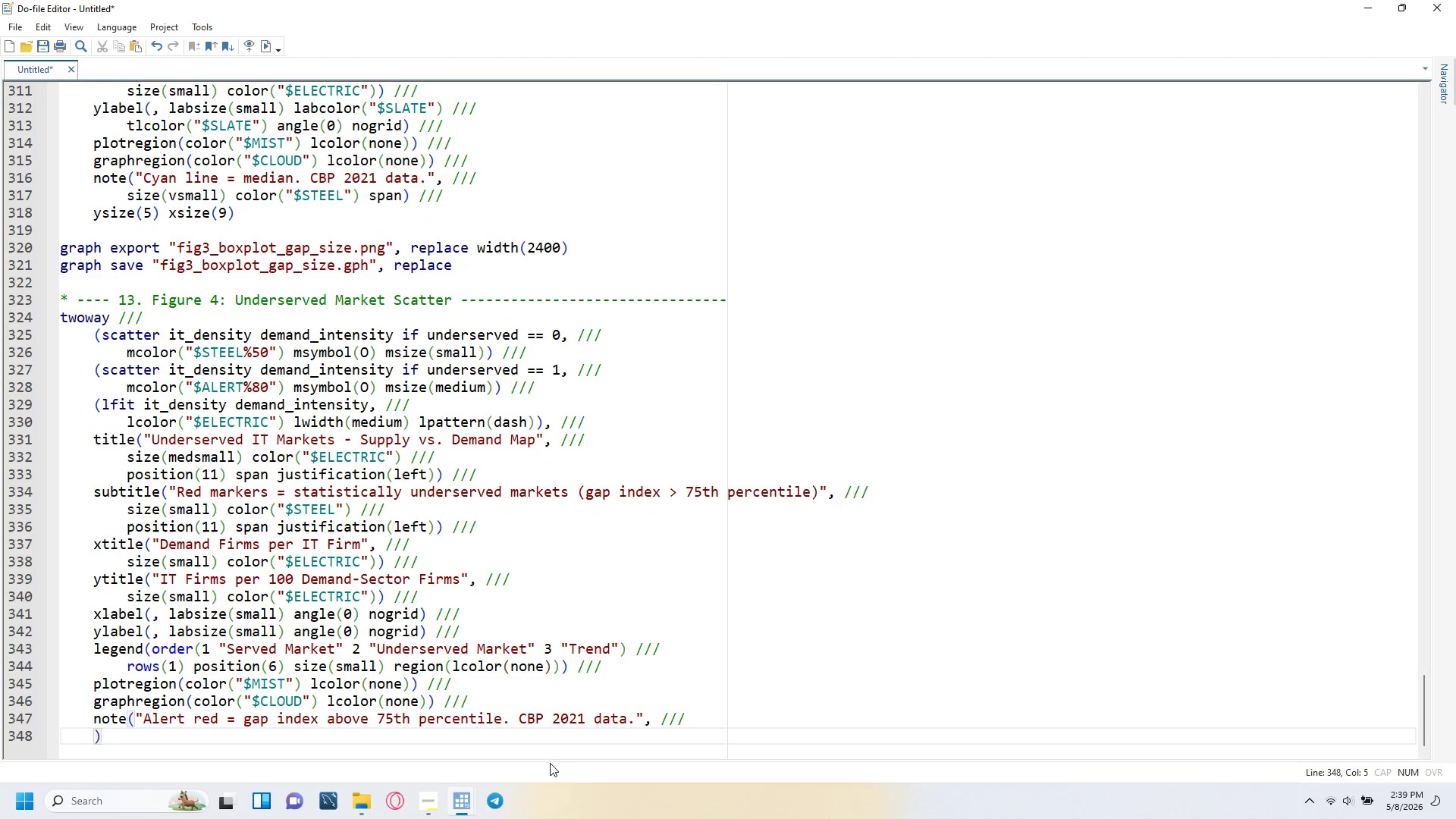 
key(Tab)
type(size(vsmall)
 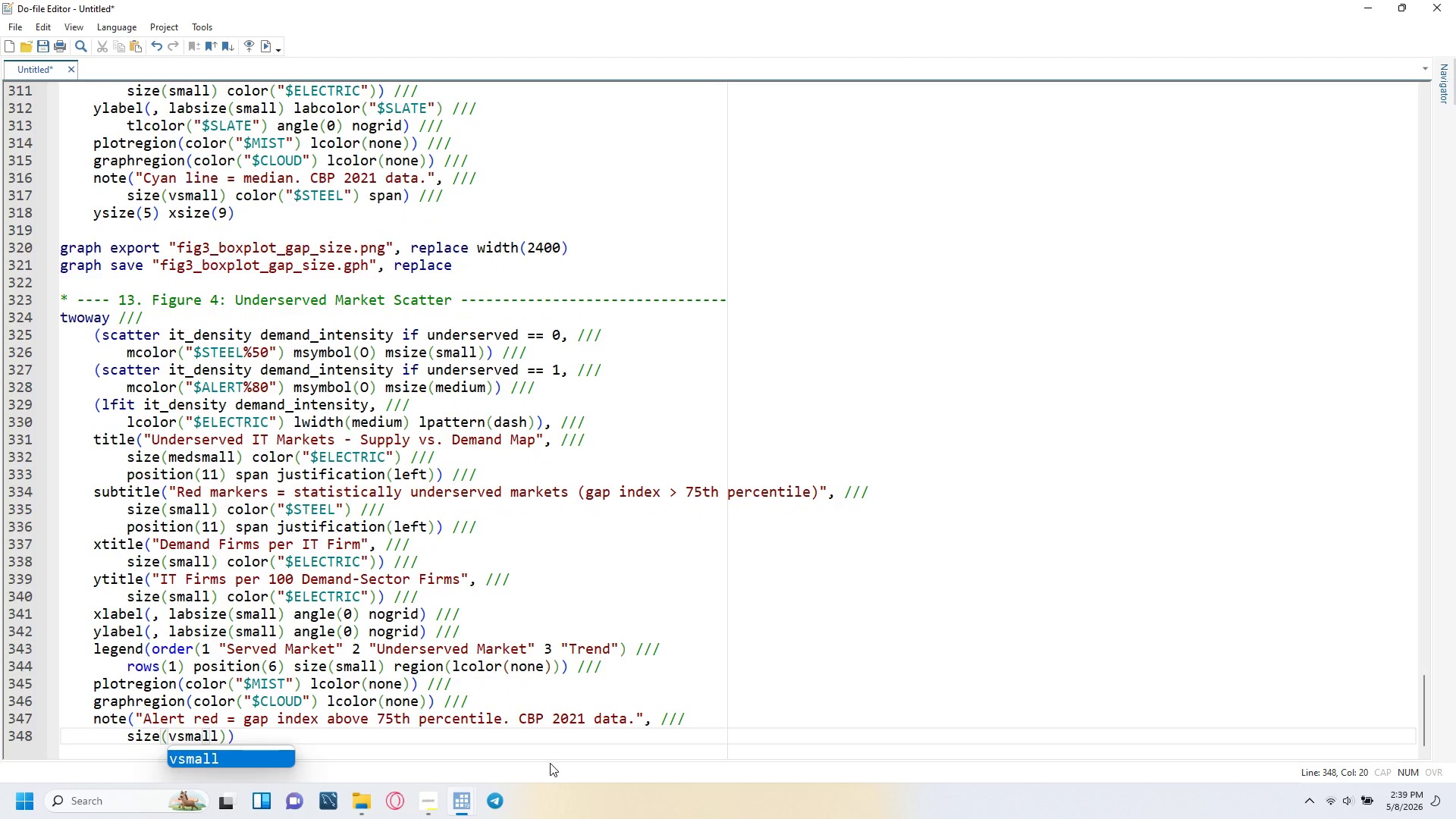 
key(ArrowRight)
 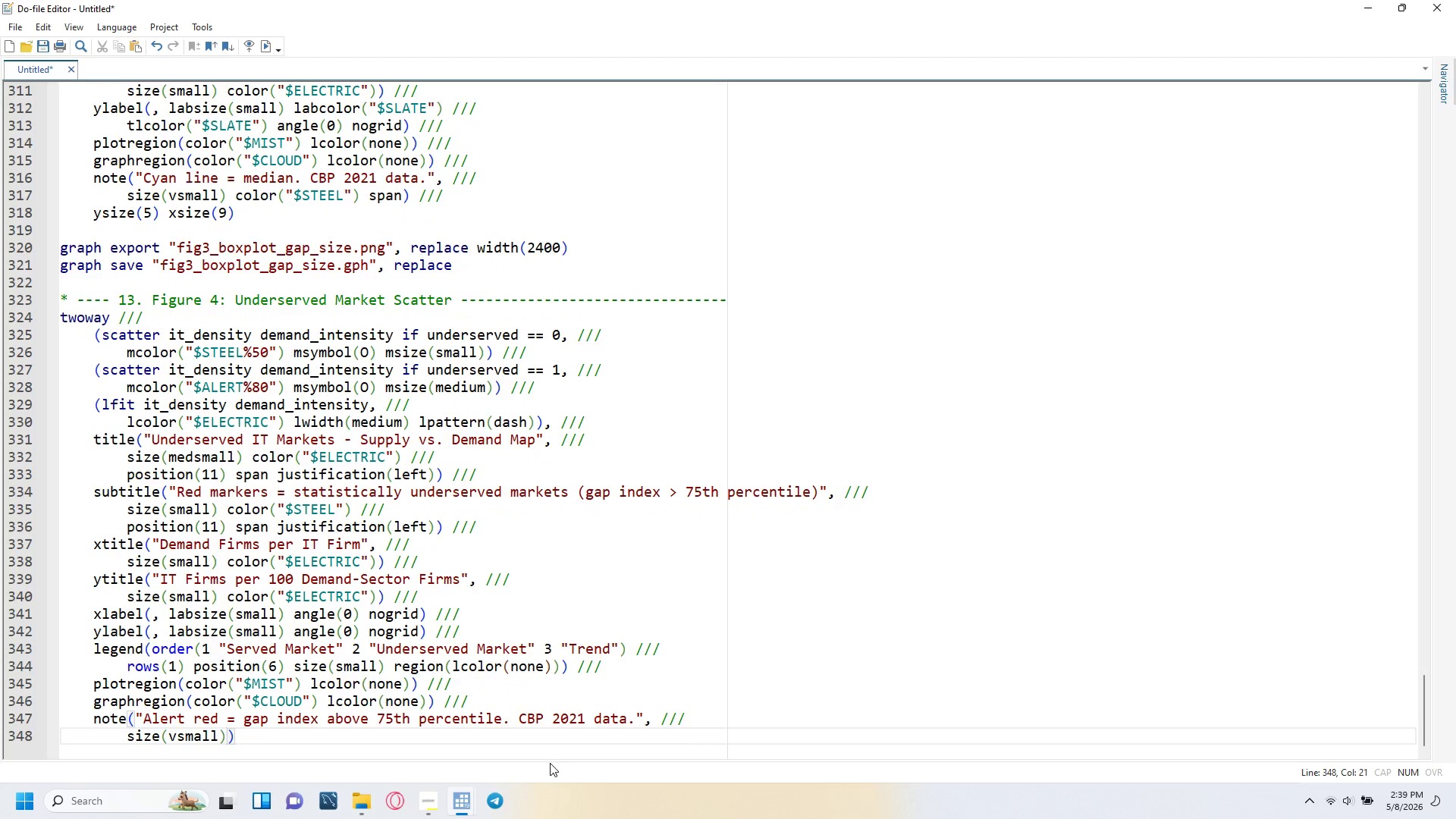 
type( color("$STEEL)
 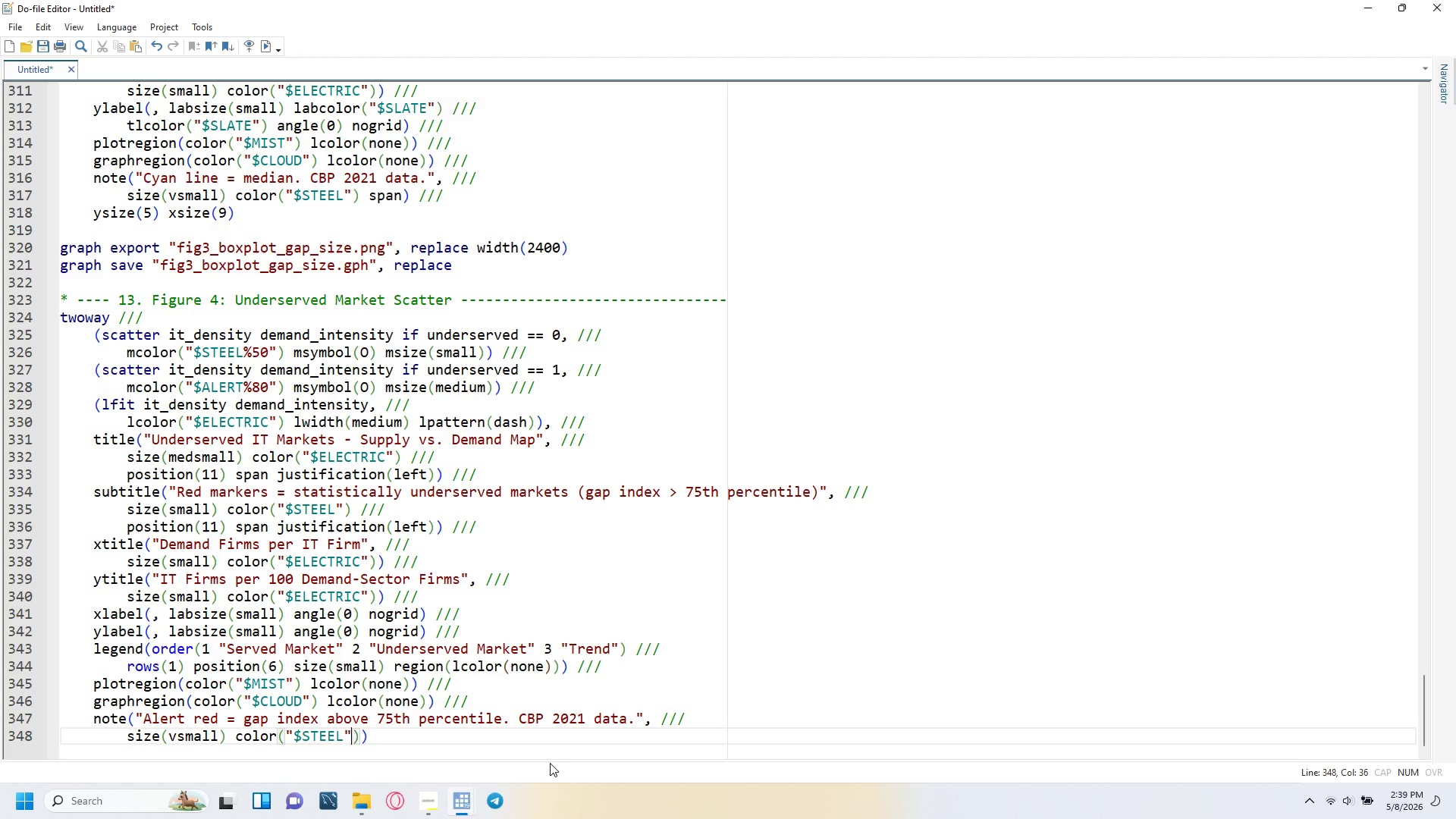 
 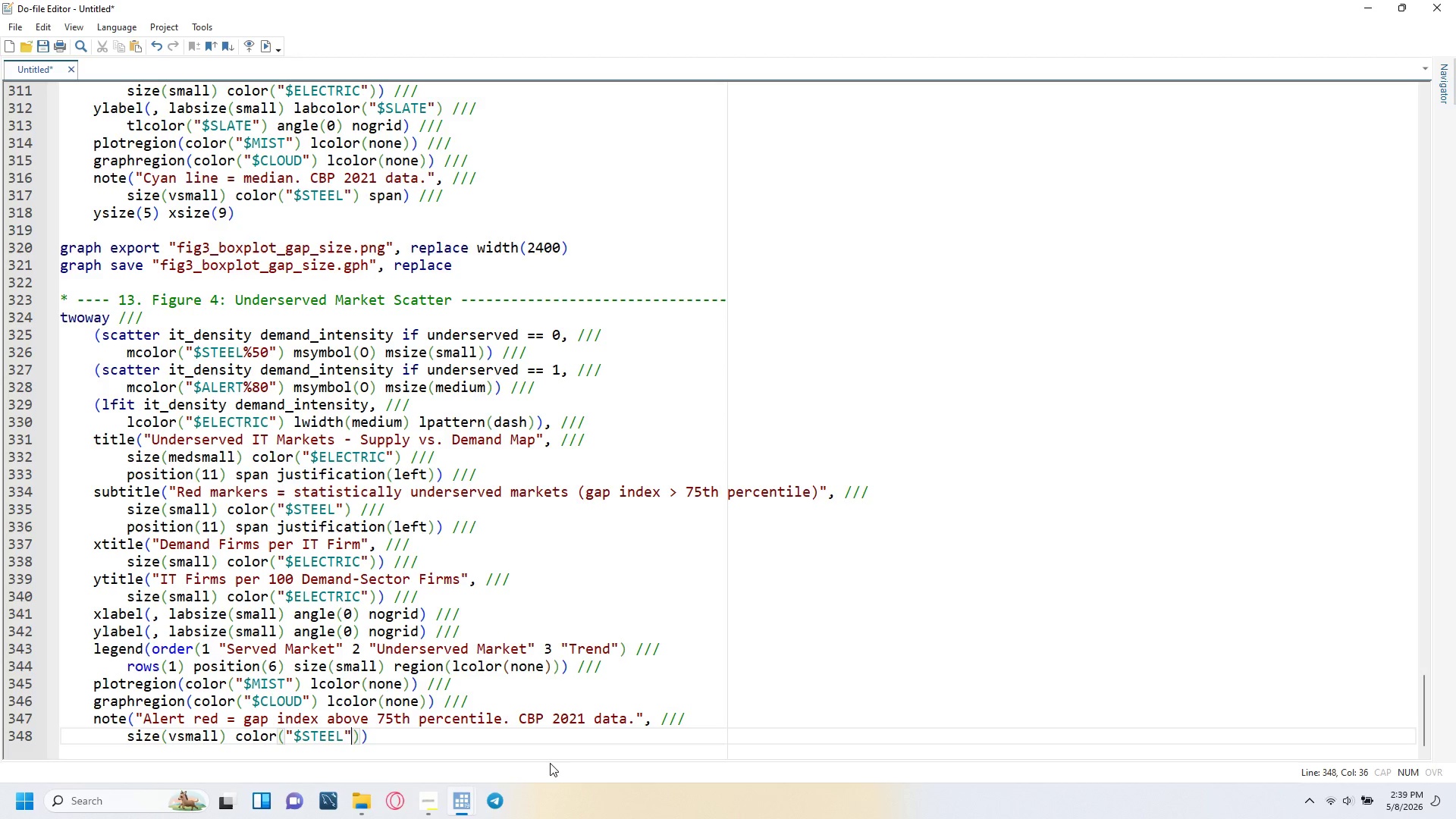 
key(ArrowRight)
 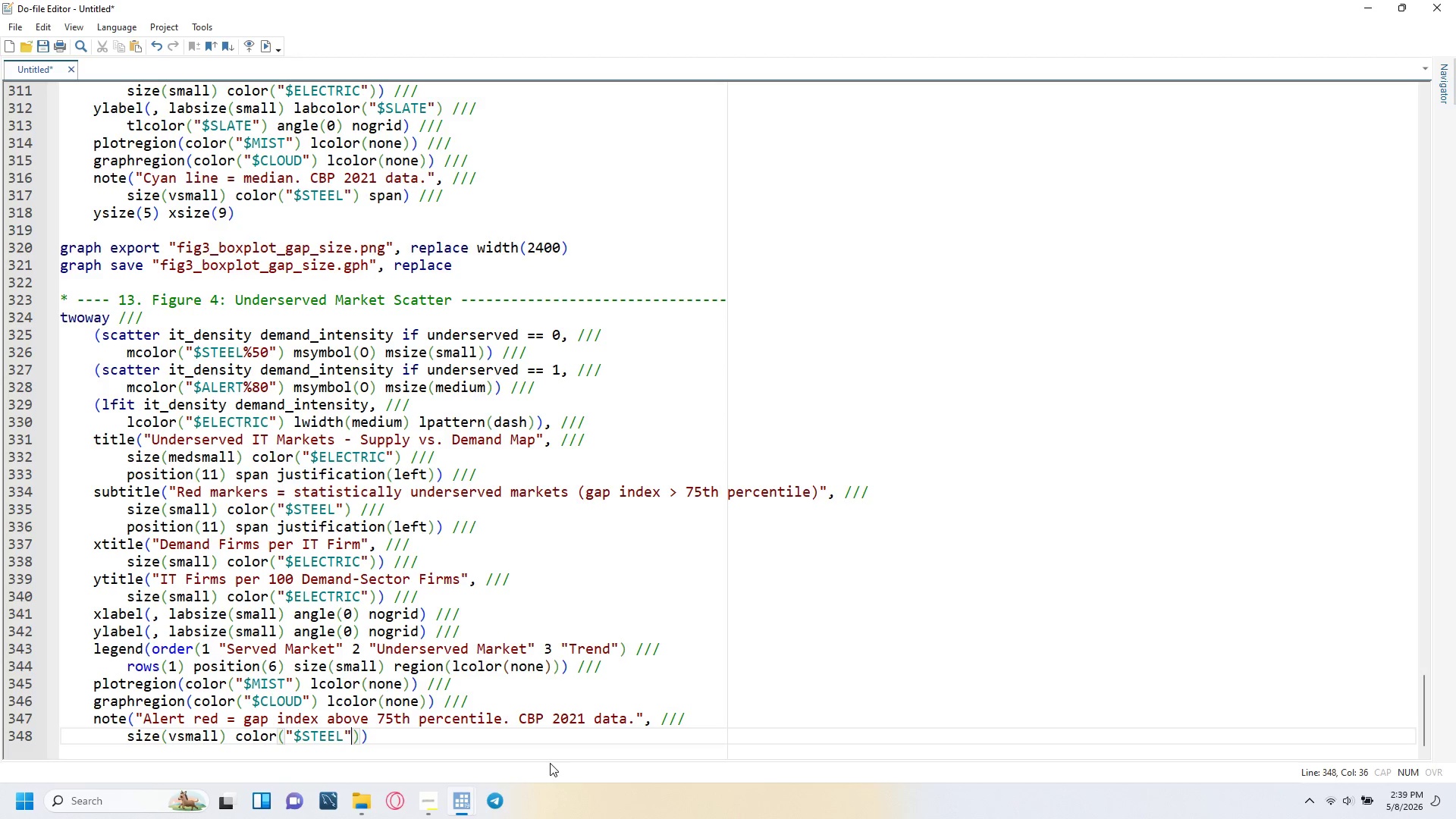 
key(ArrowRight)
 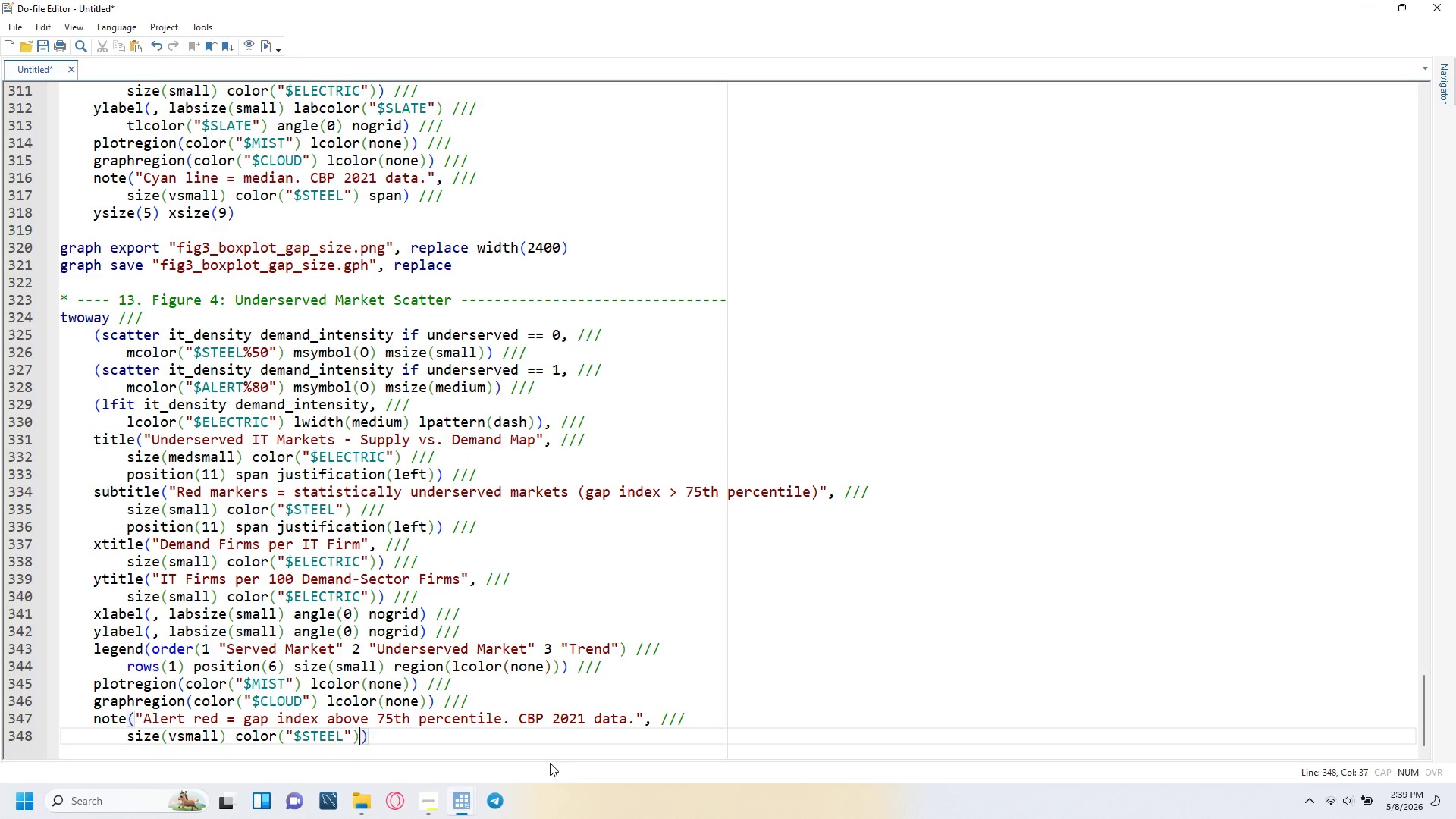 
type( span)
 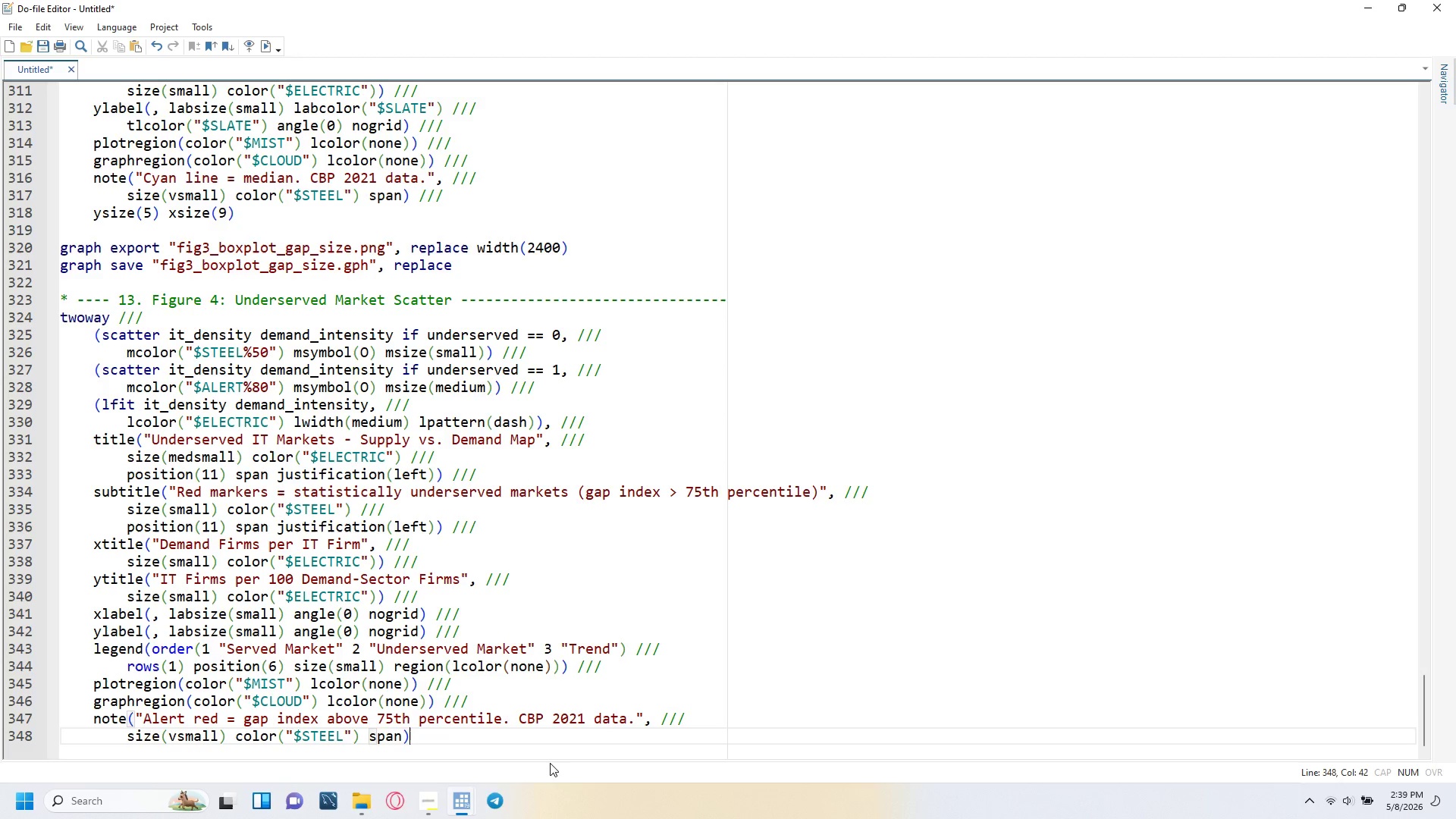 
key(ArrowRight)
 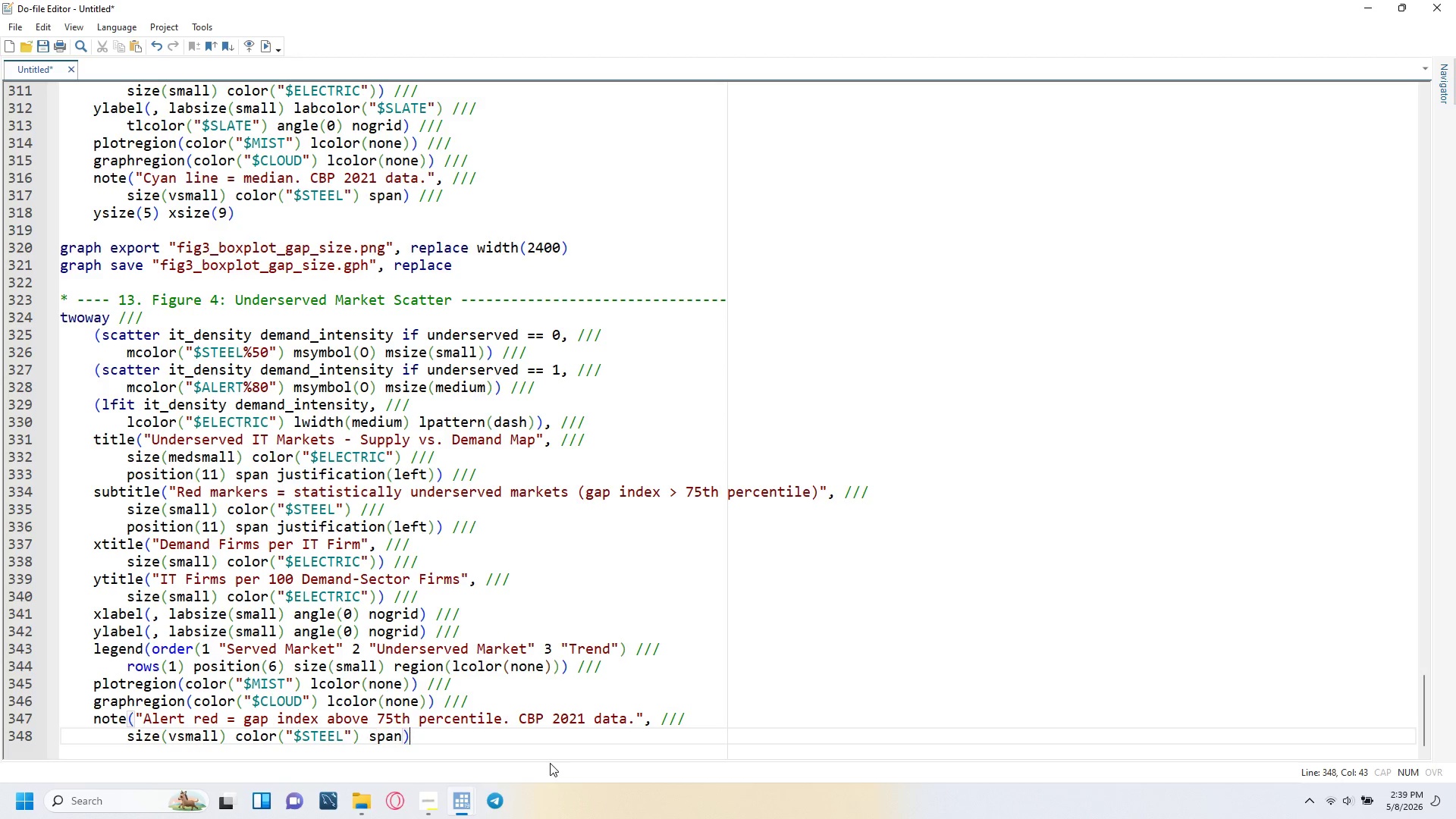 
key(Space)
 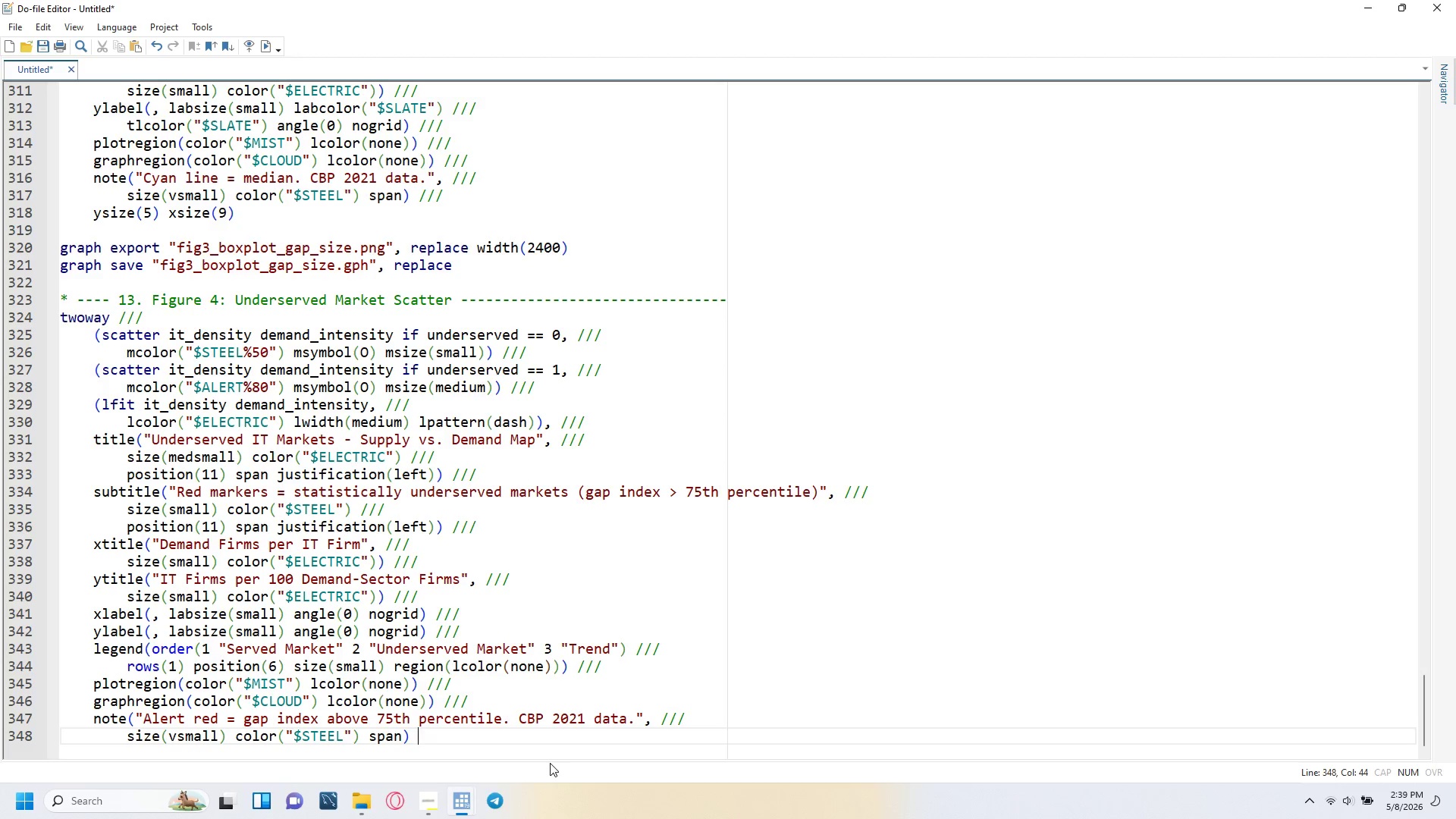 
key(Slash)
 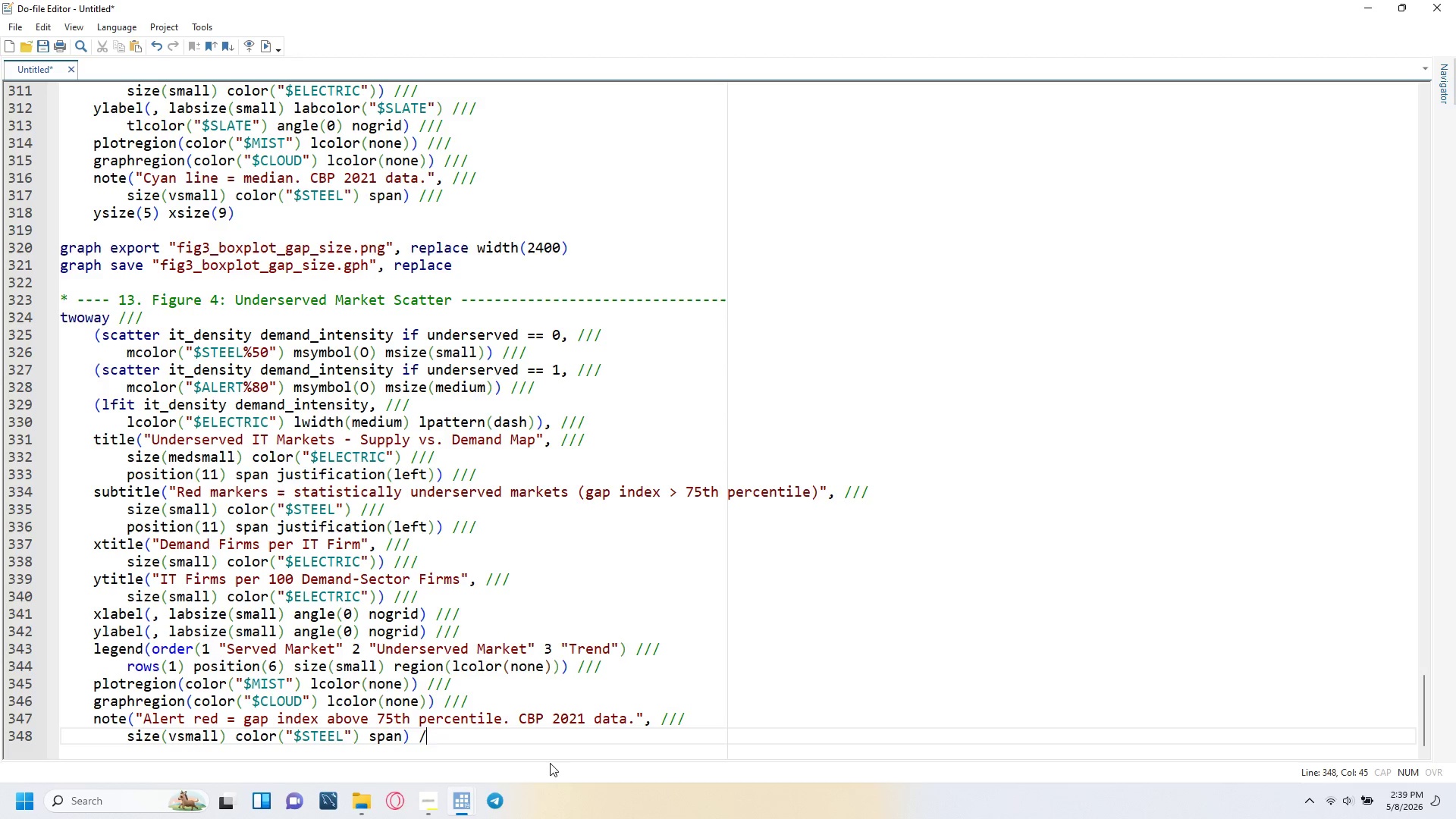 
key(Slash)
 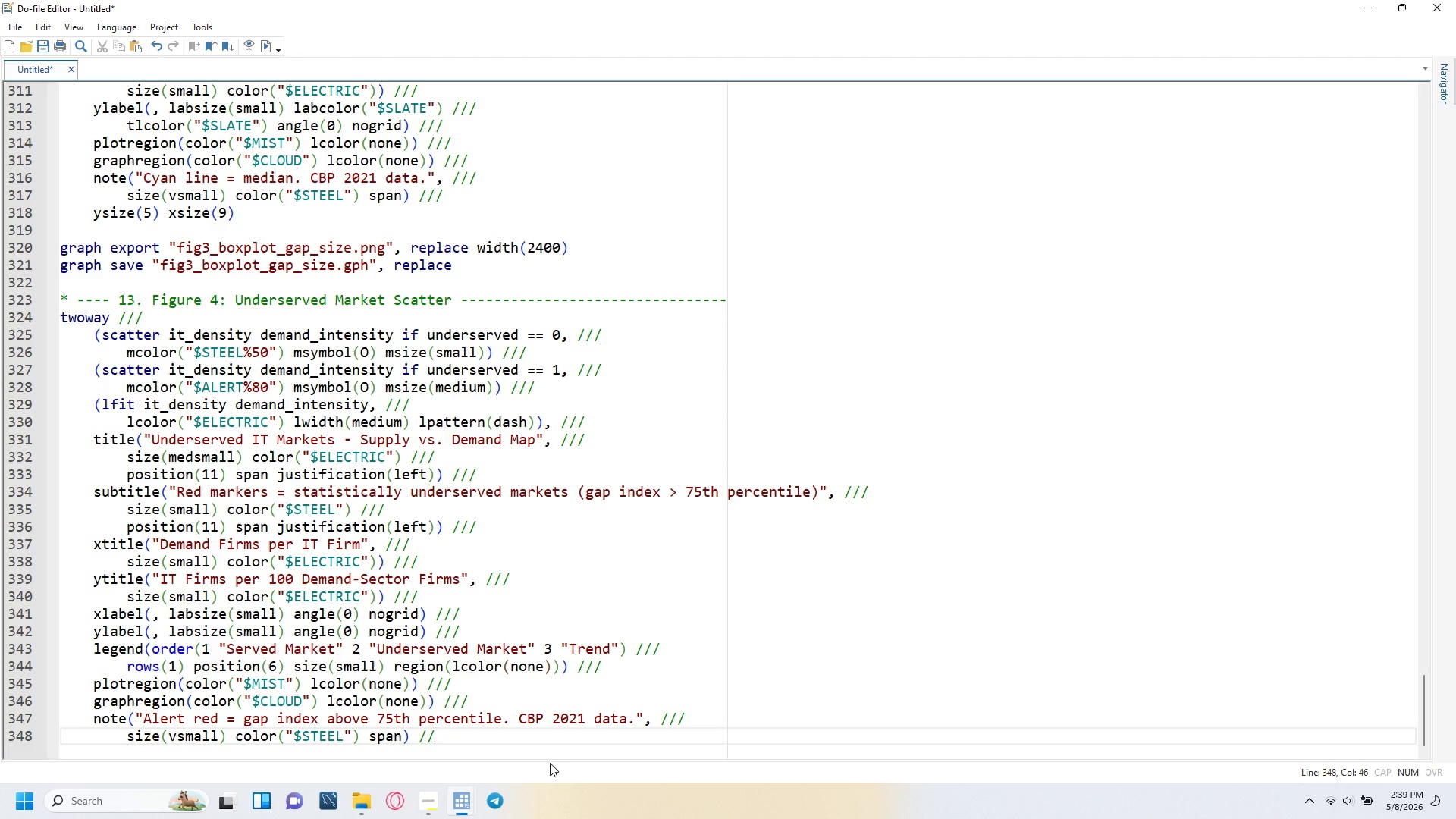 
key(Slash)
 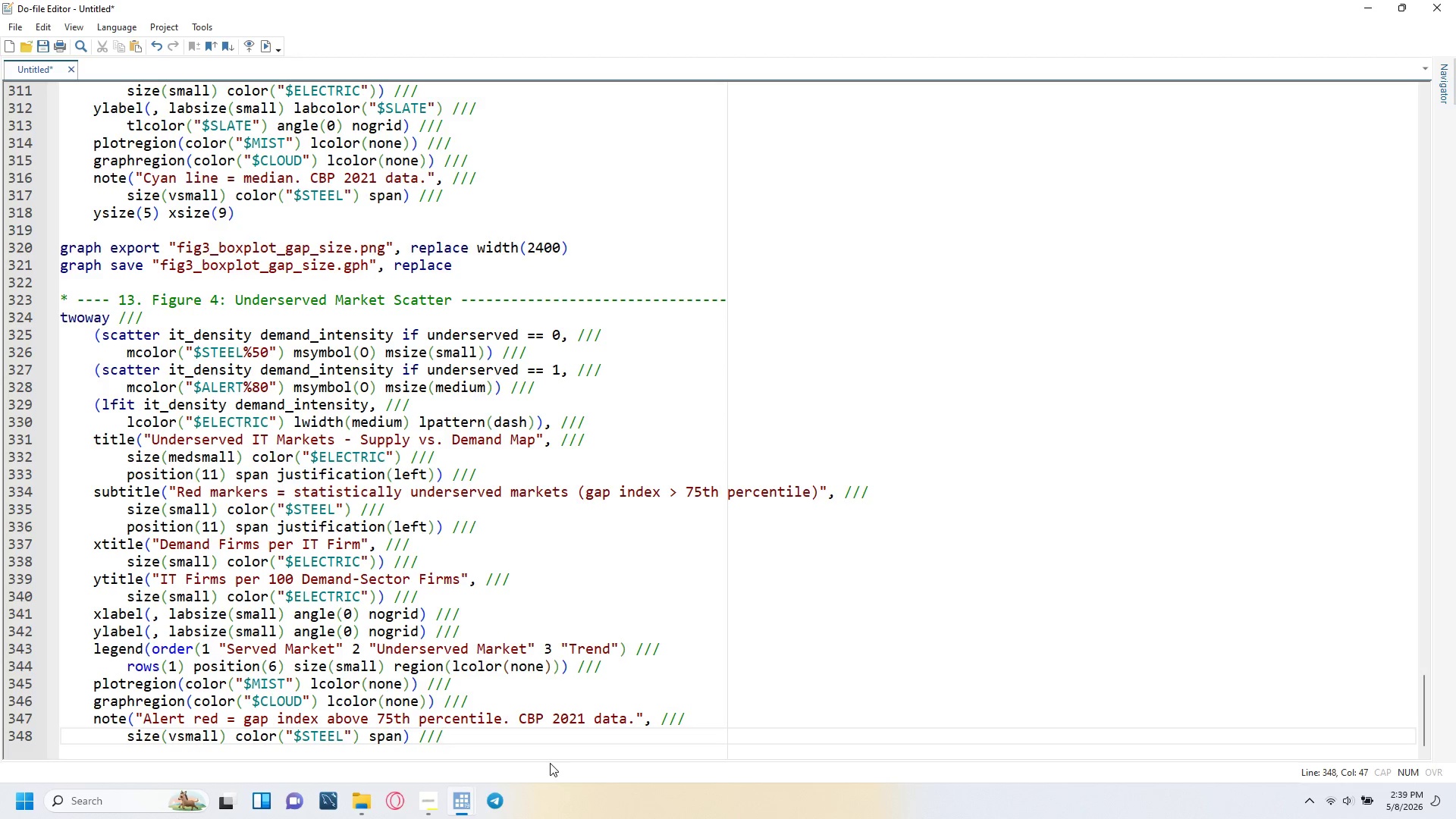 
key(Enter)
 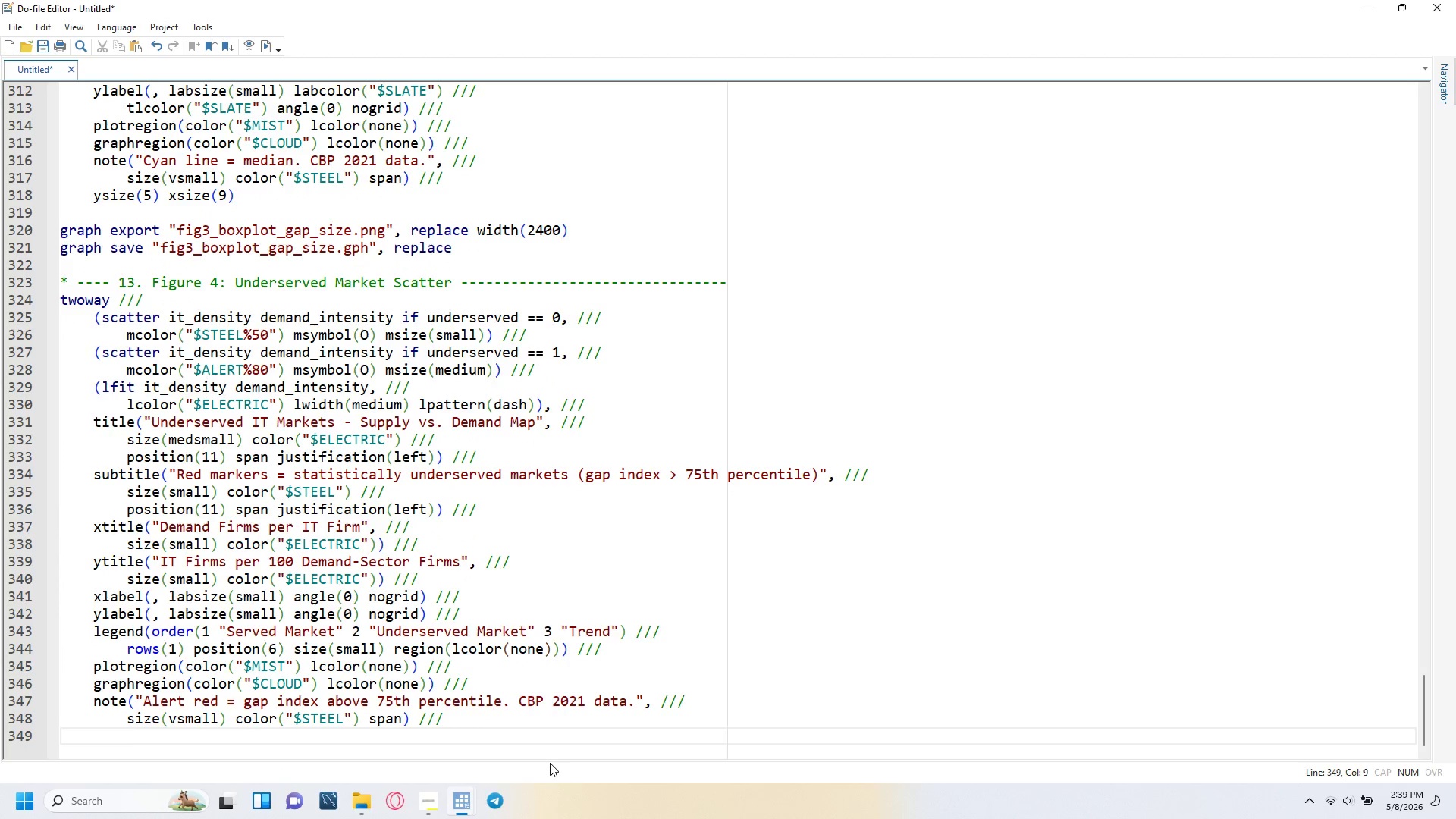 
key(Backspace)
type(ysize(5)
 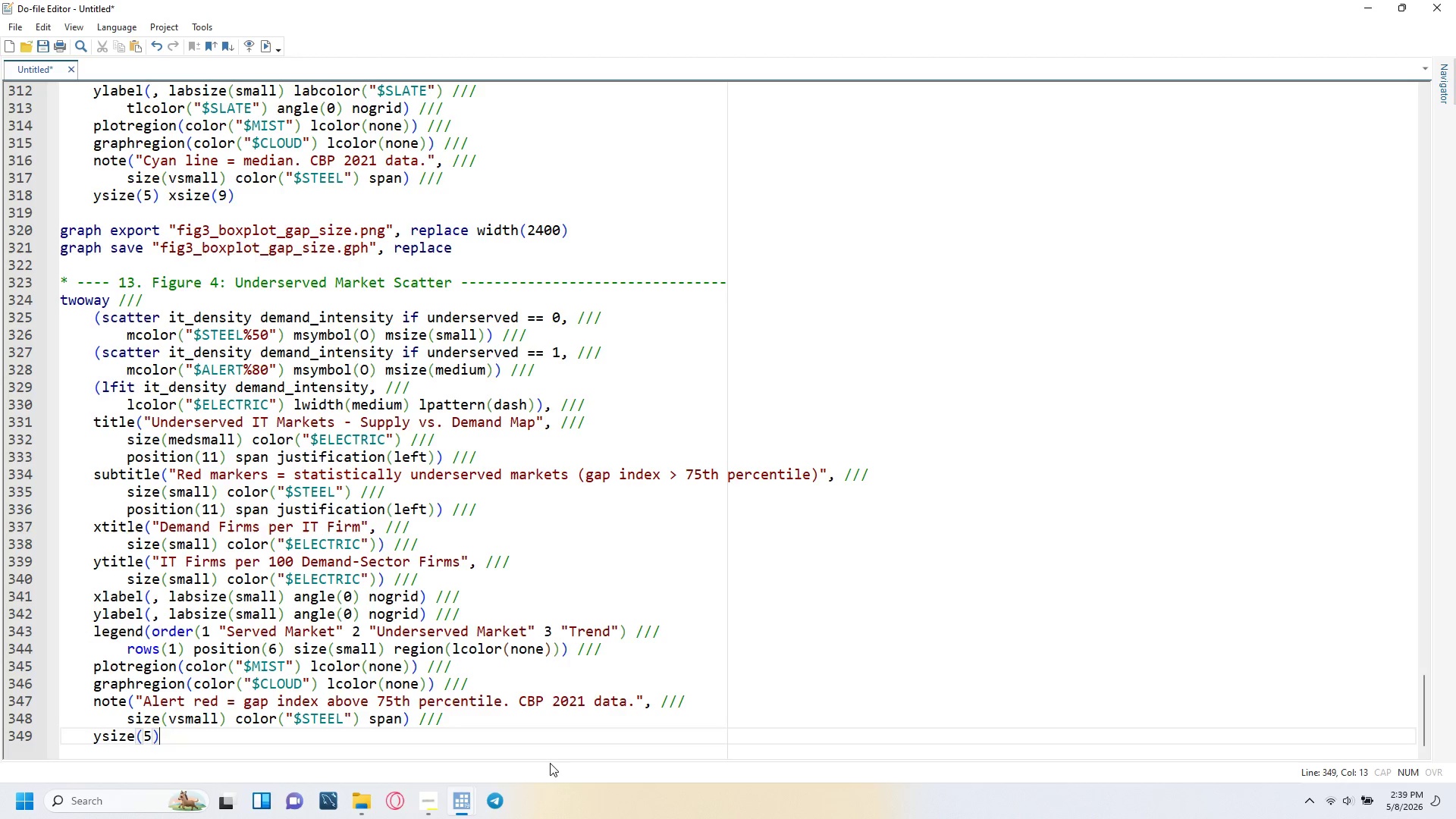 
 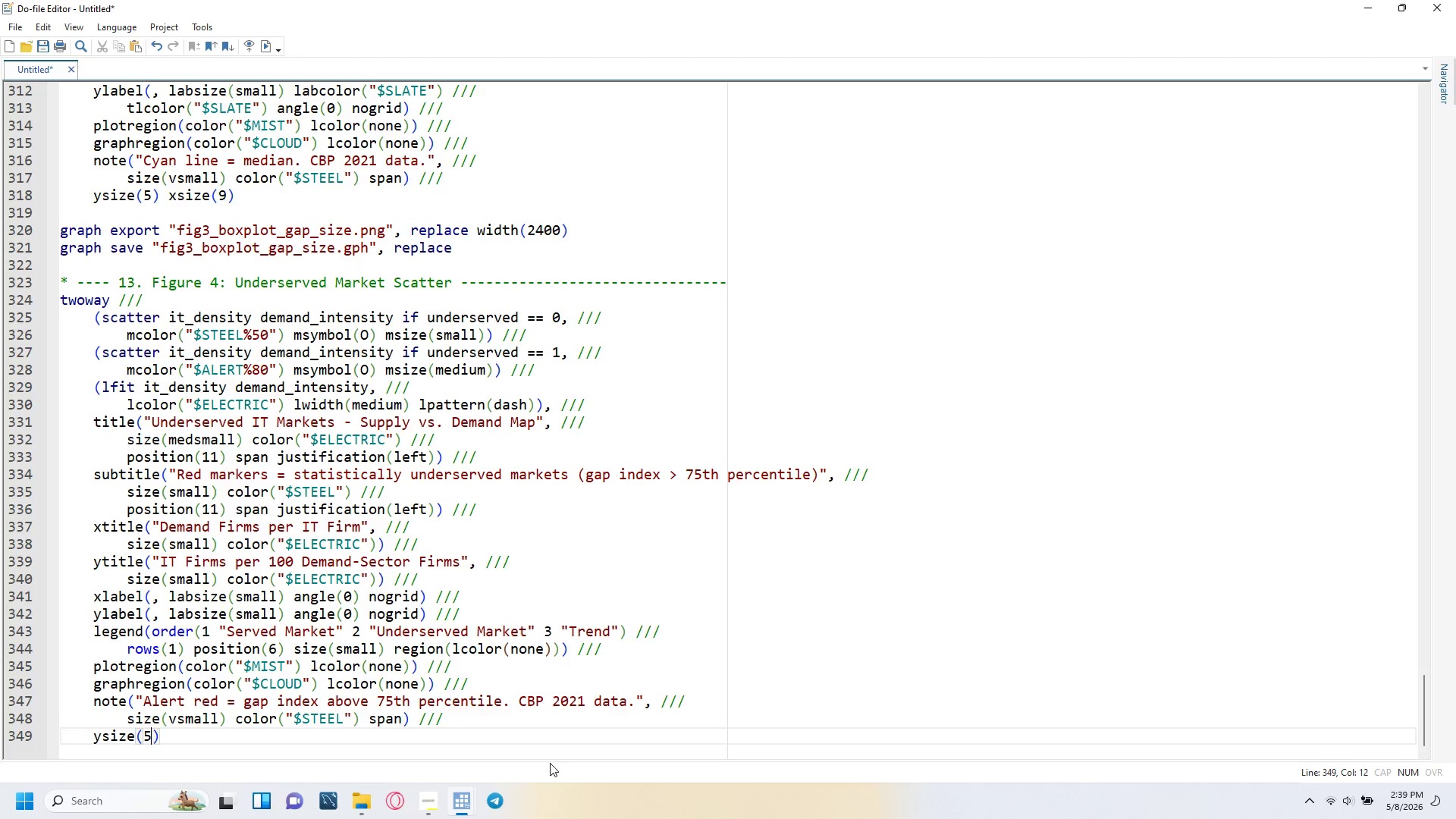 
key(ArrowRight)
 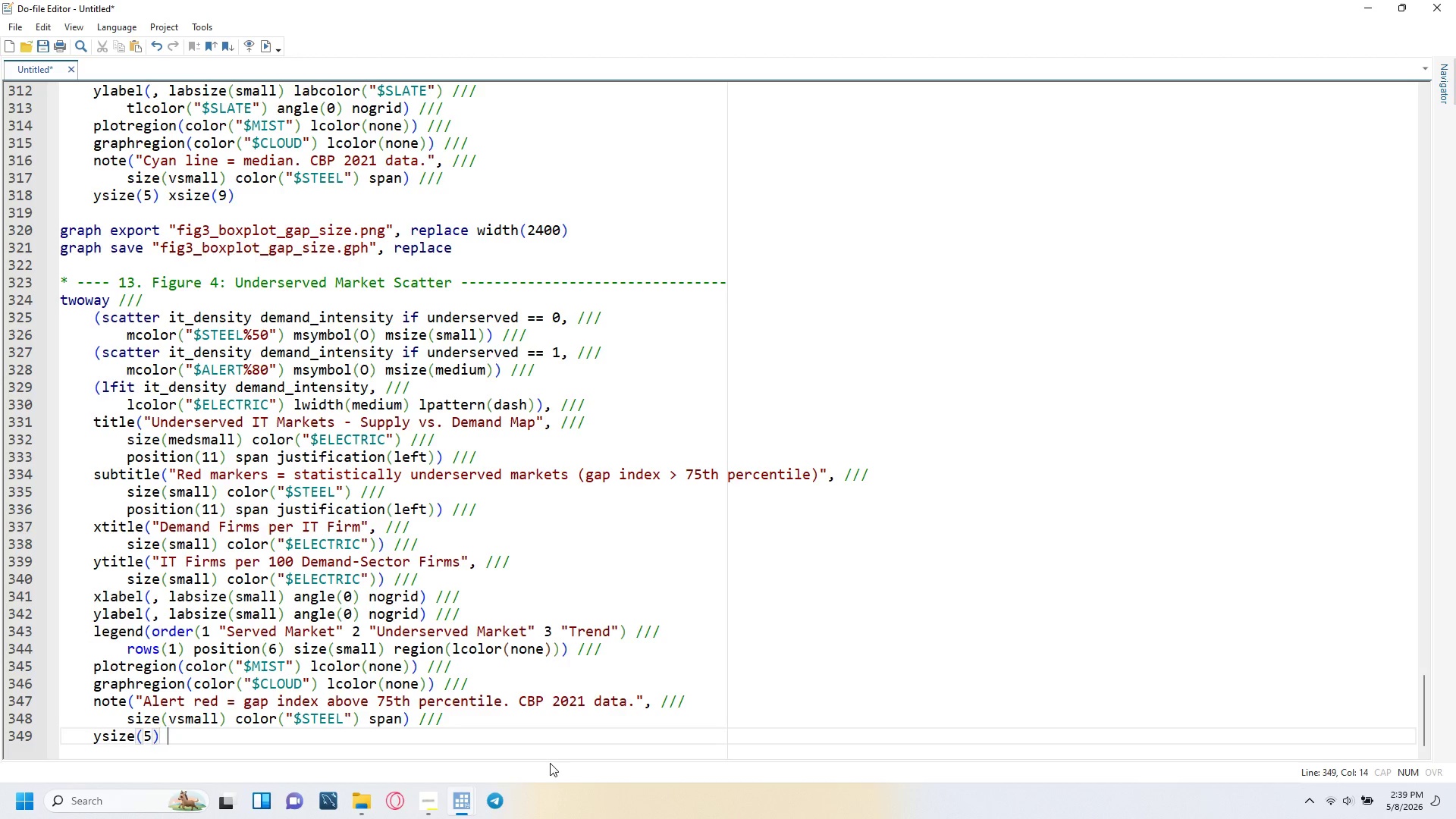 
type( xsize(9)
 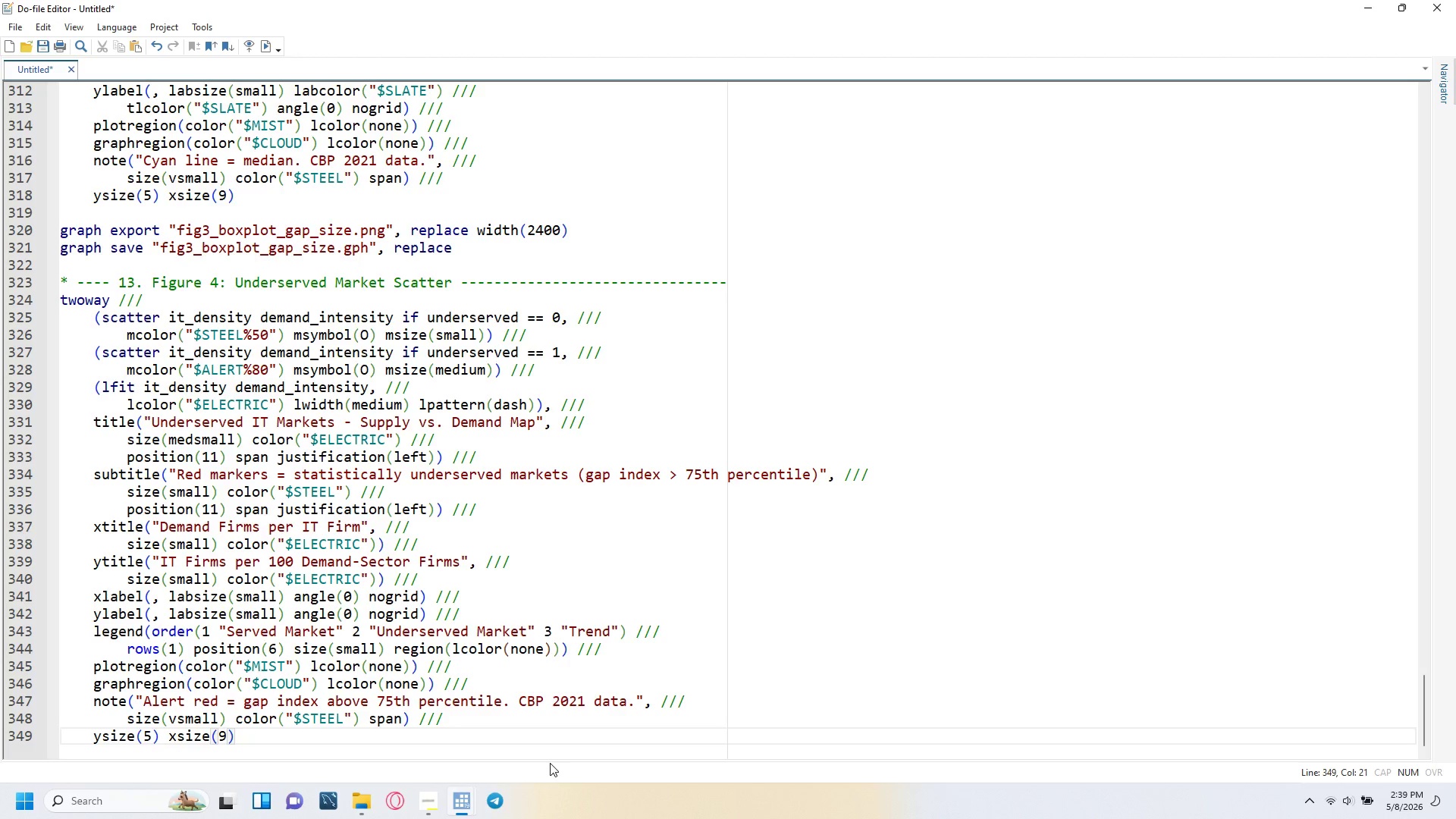 
wait(7.14)
 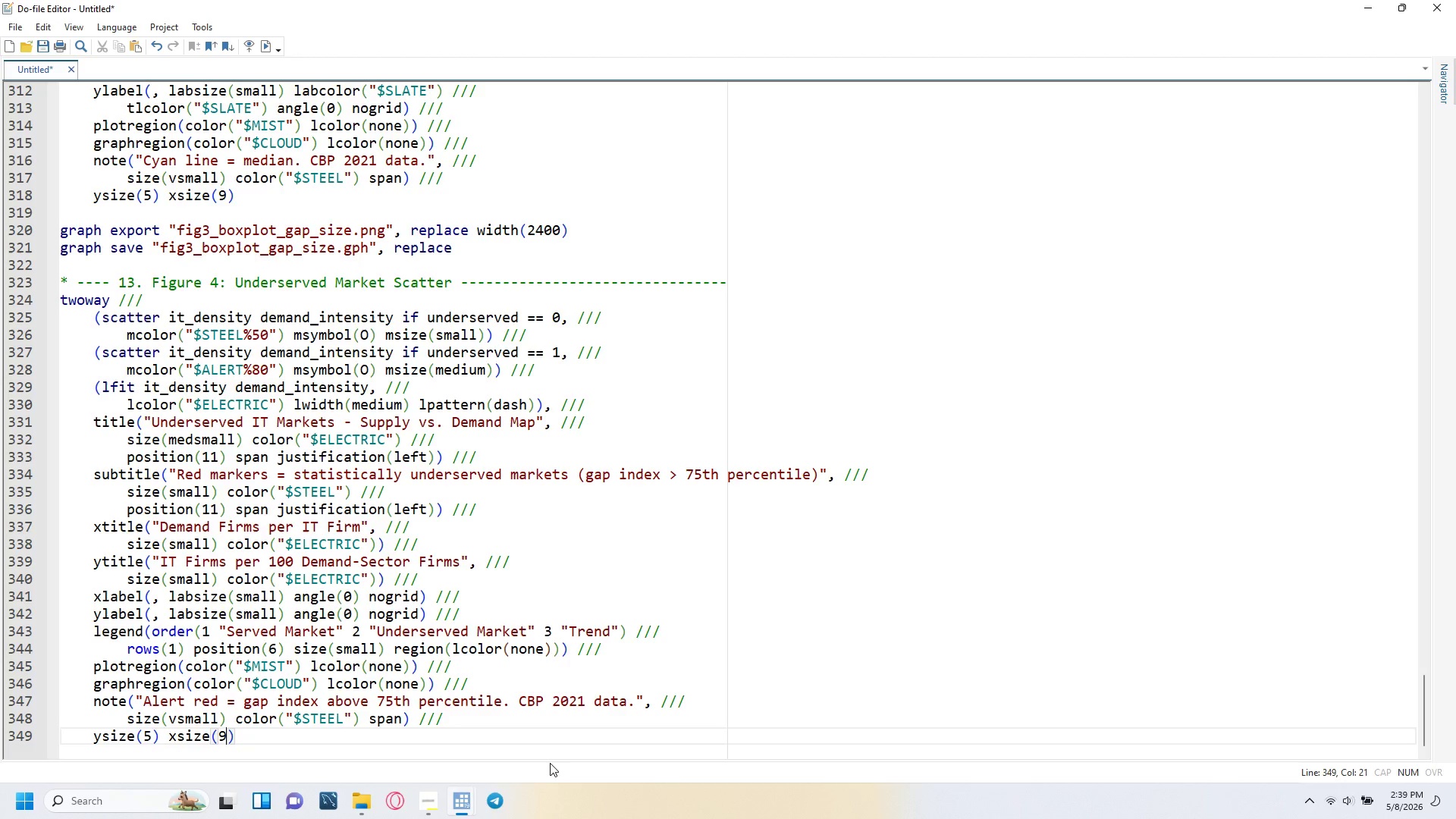 
key(ArrowRight)
 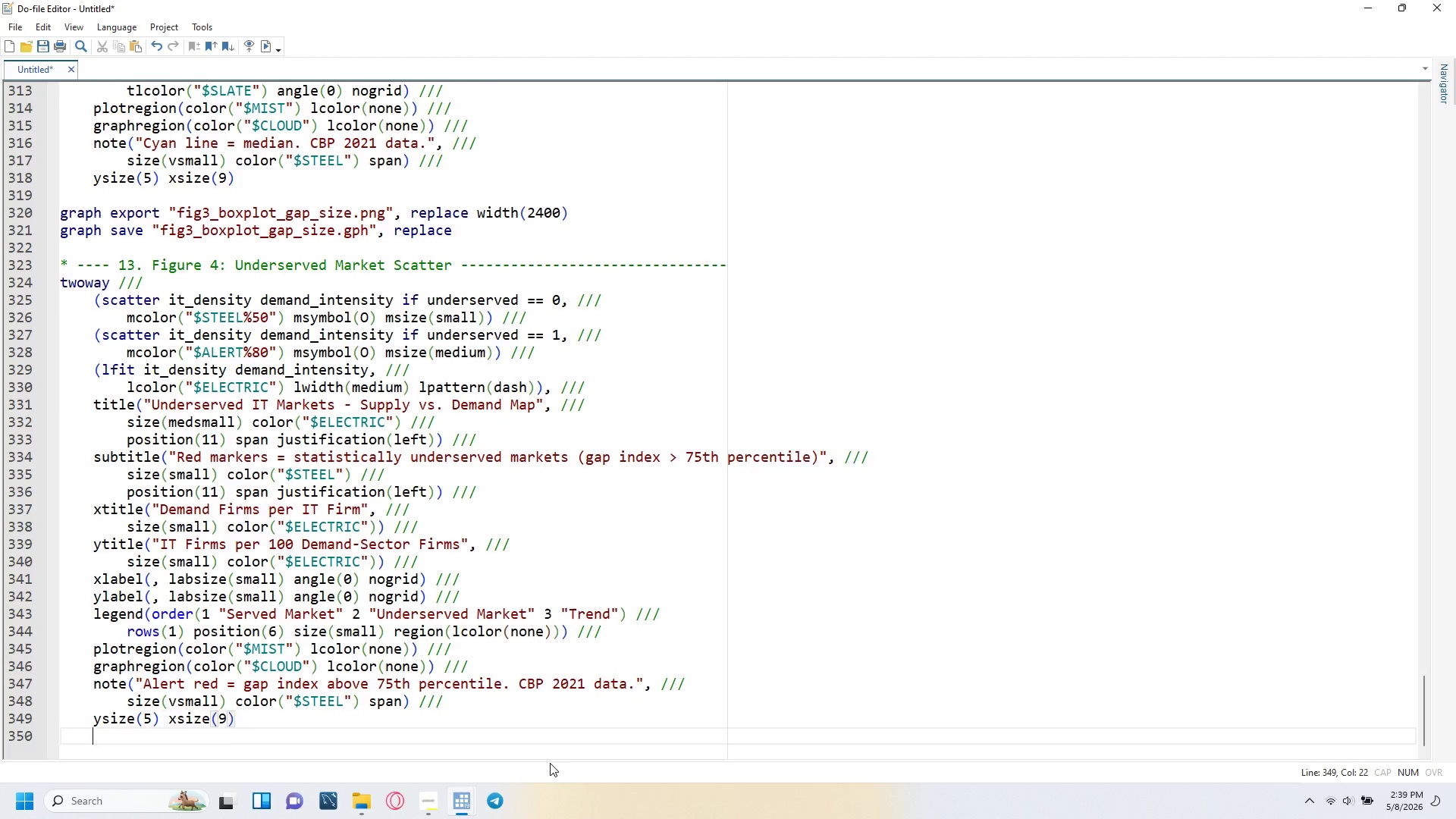 
key(Enter)
 